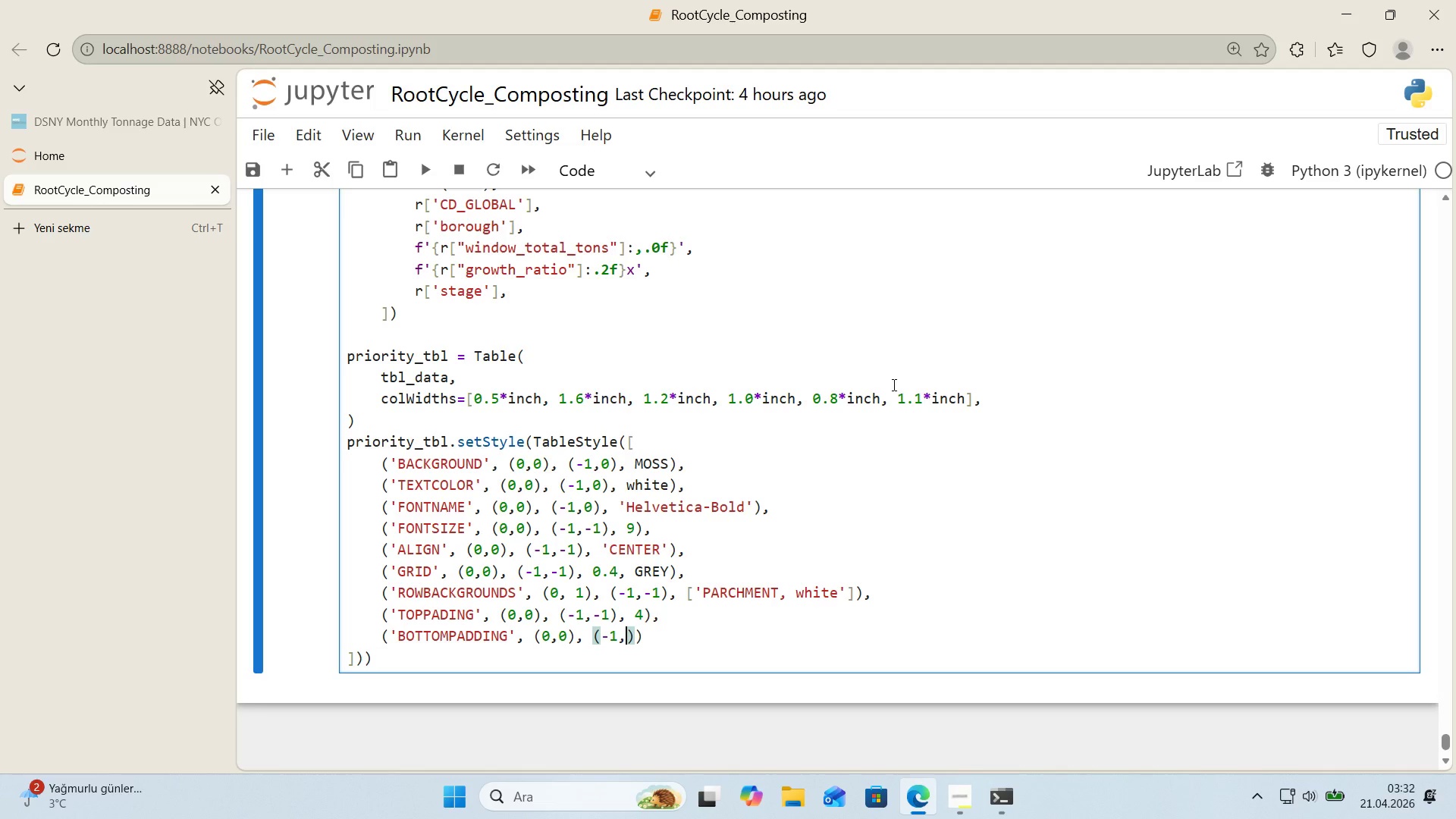 
key(Minus)
 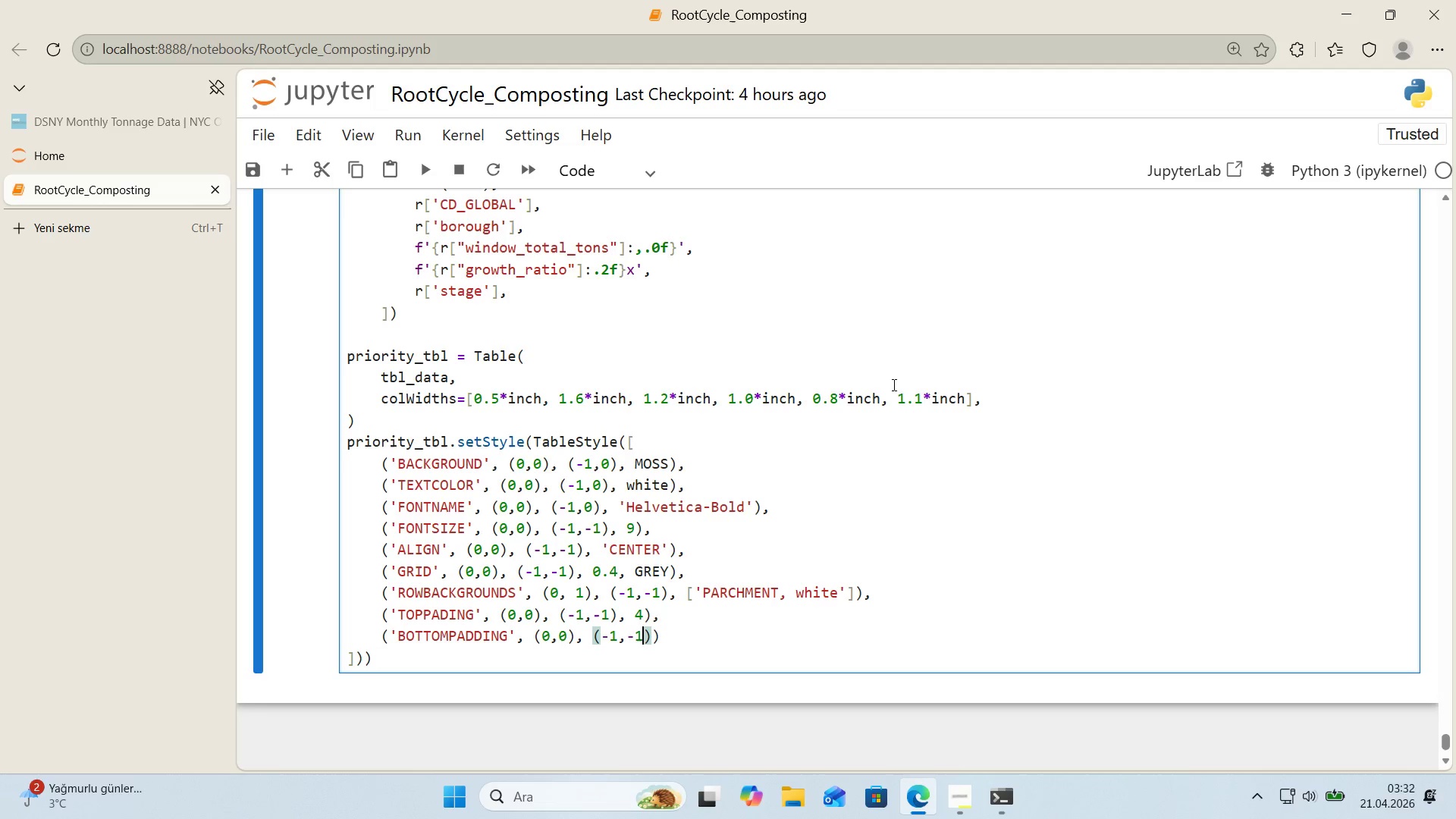 
key(1)
 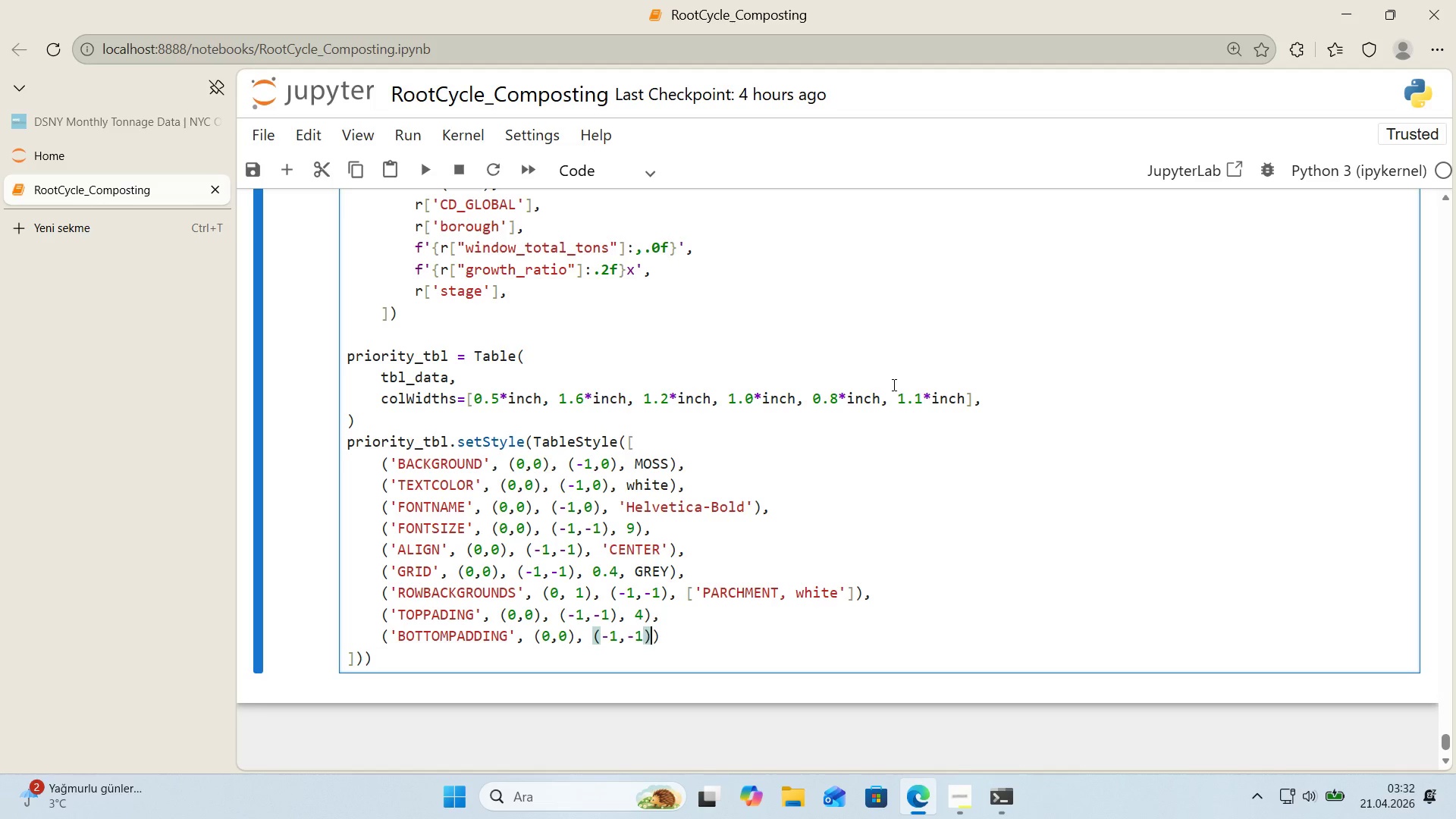 
key(ArrowRight)
 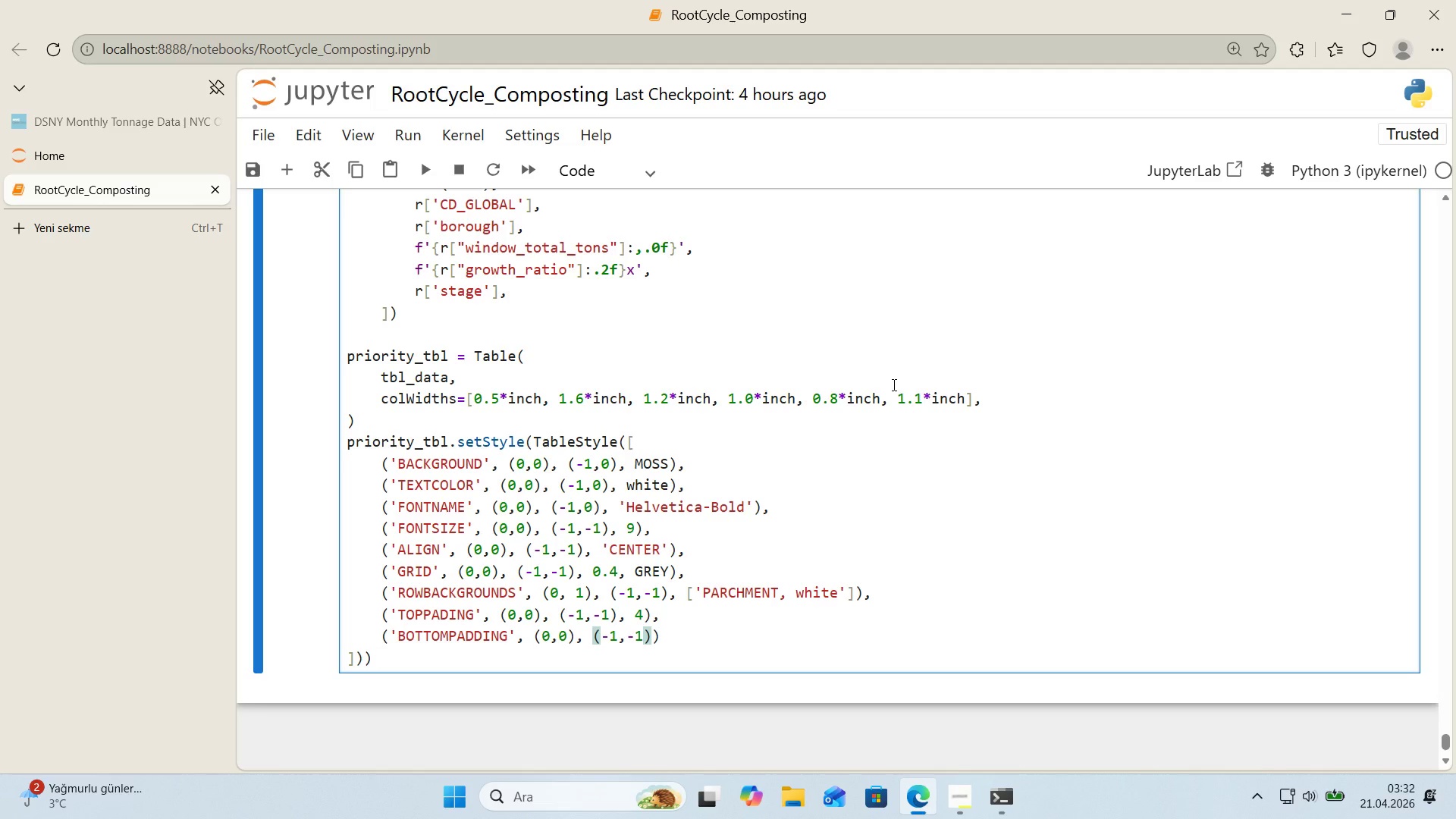 
key(Comma)
 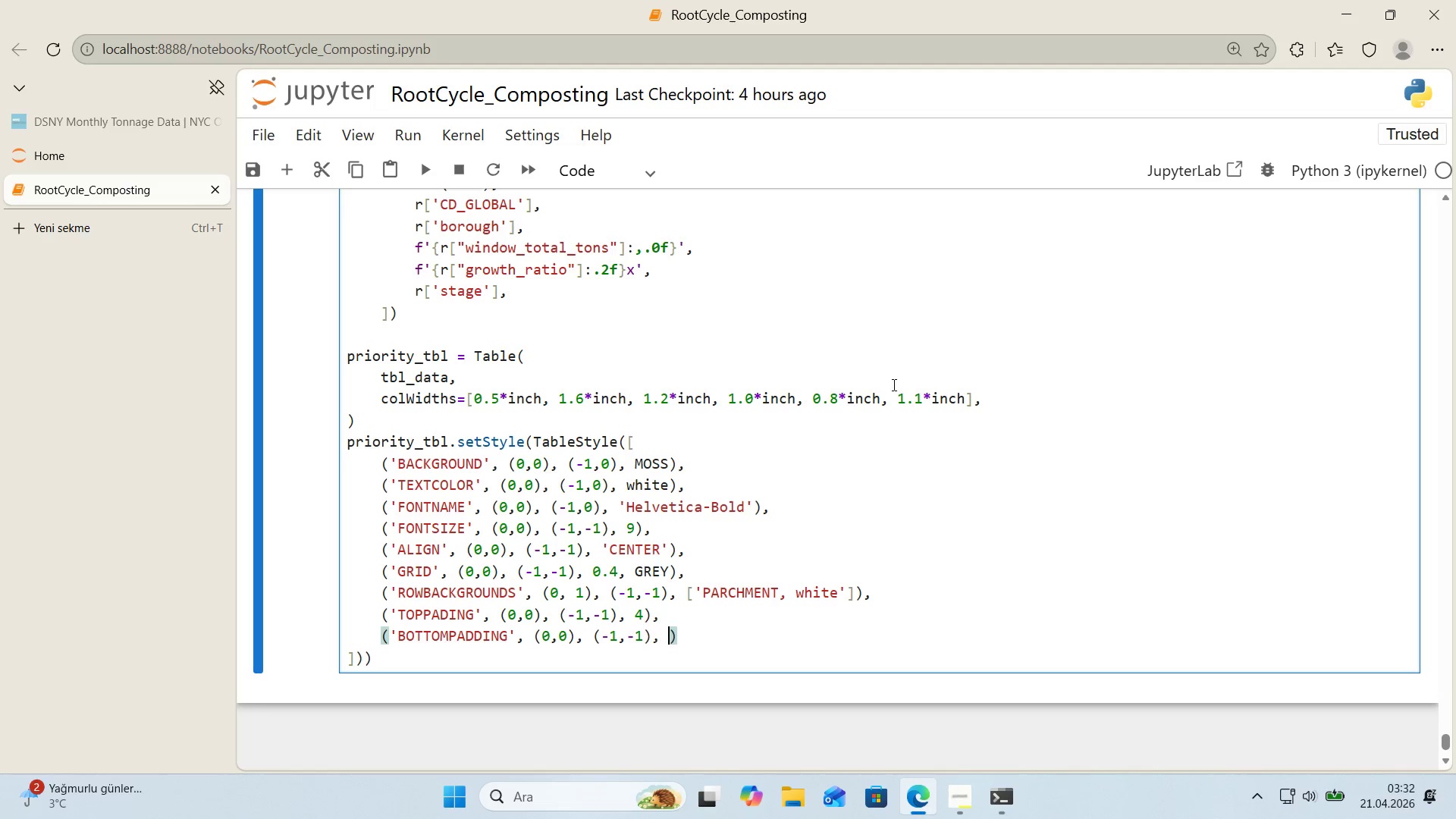 
key(Space)
 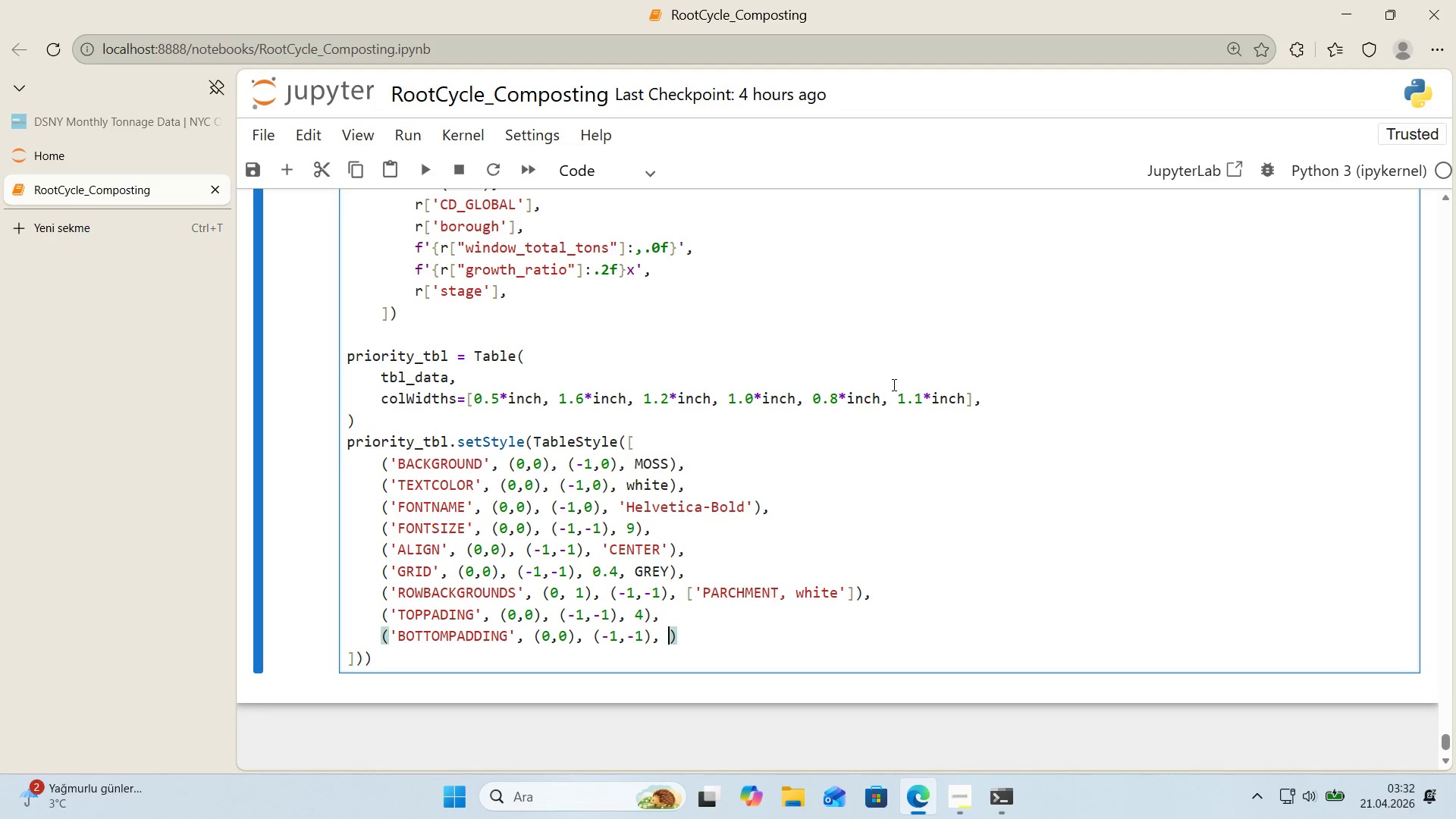 
key(4)
 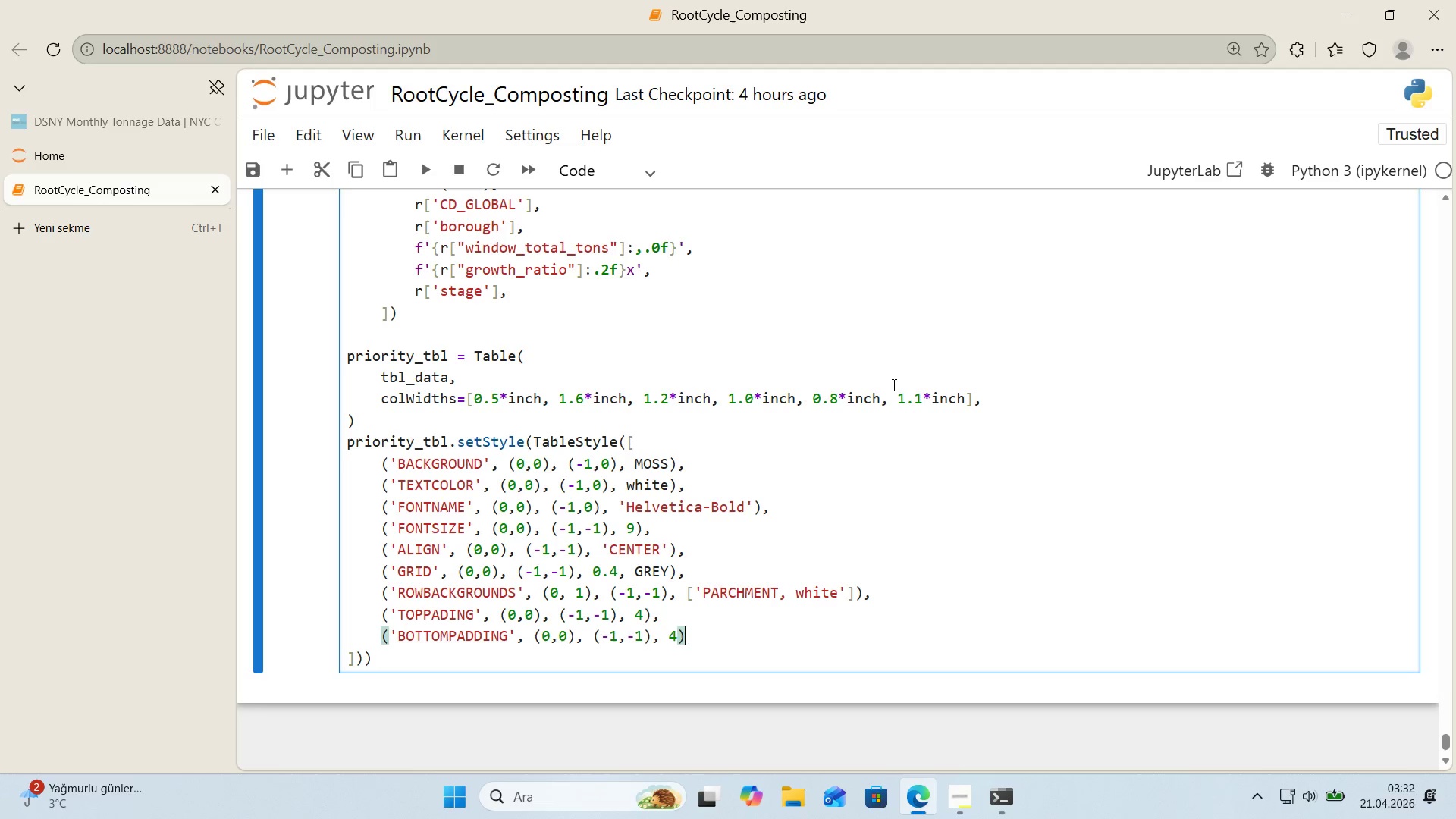 
key(ArrowRight)
 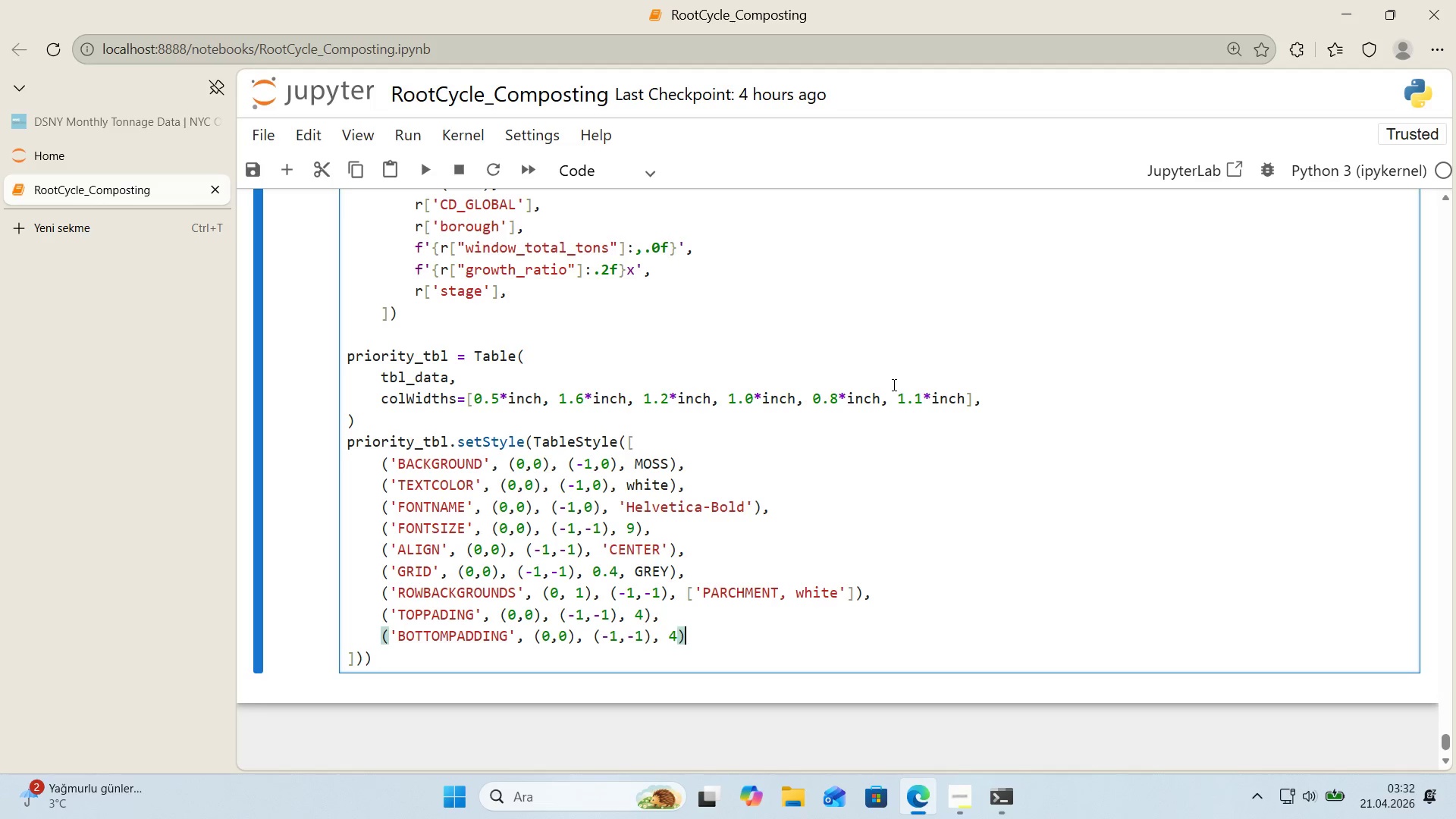 
key(Comma)
 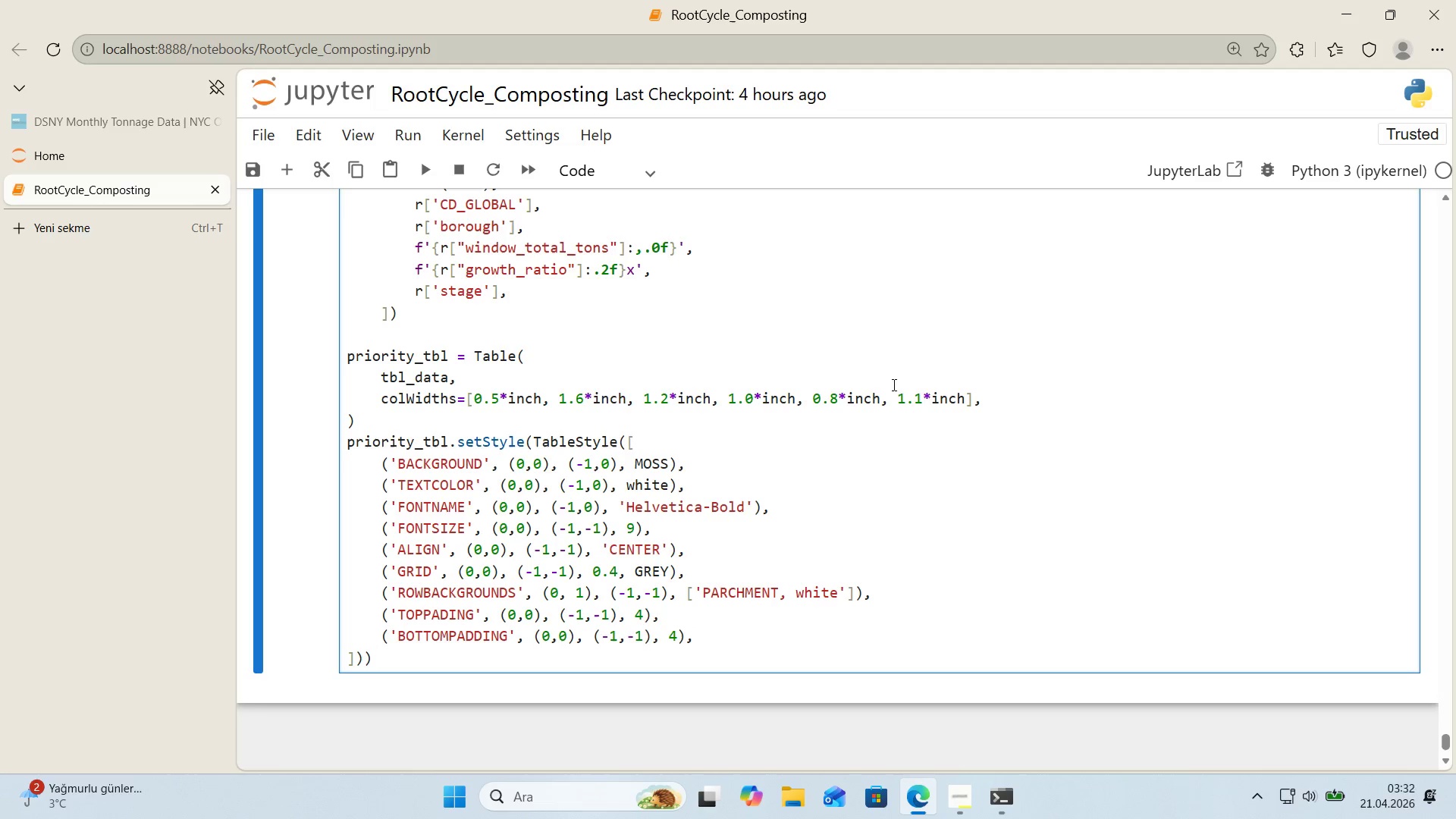 
key(ArrowDown)
 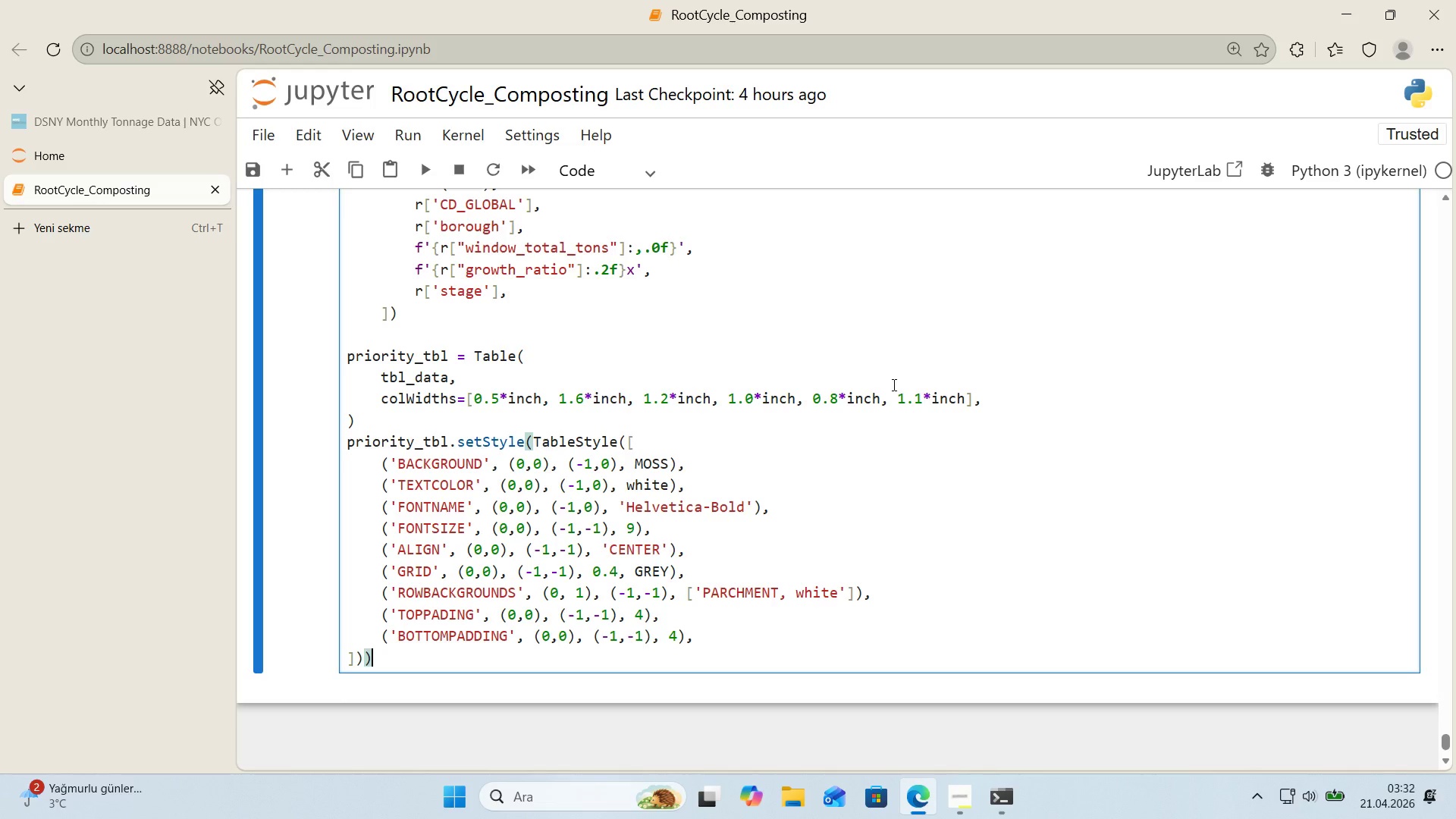 
key(Enter)
 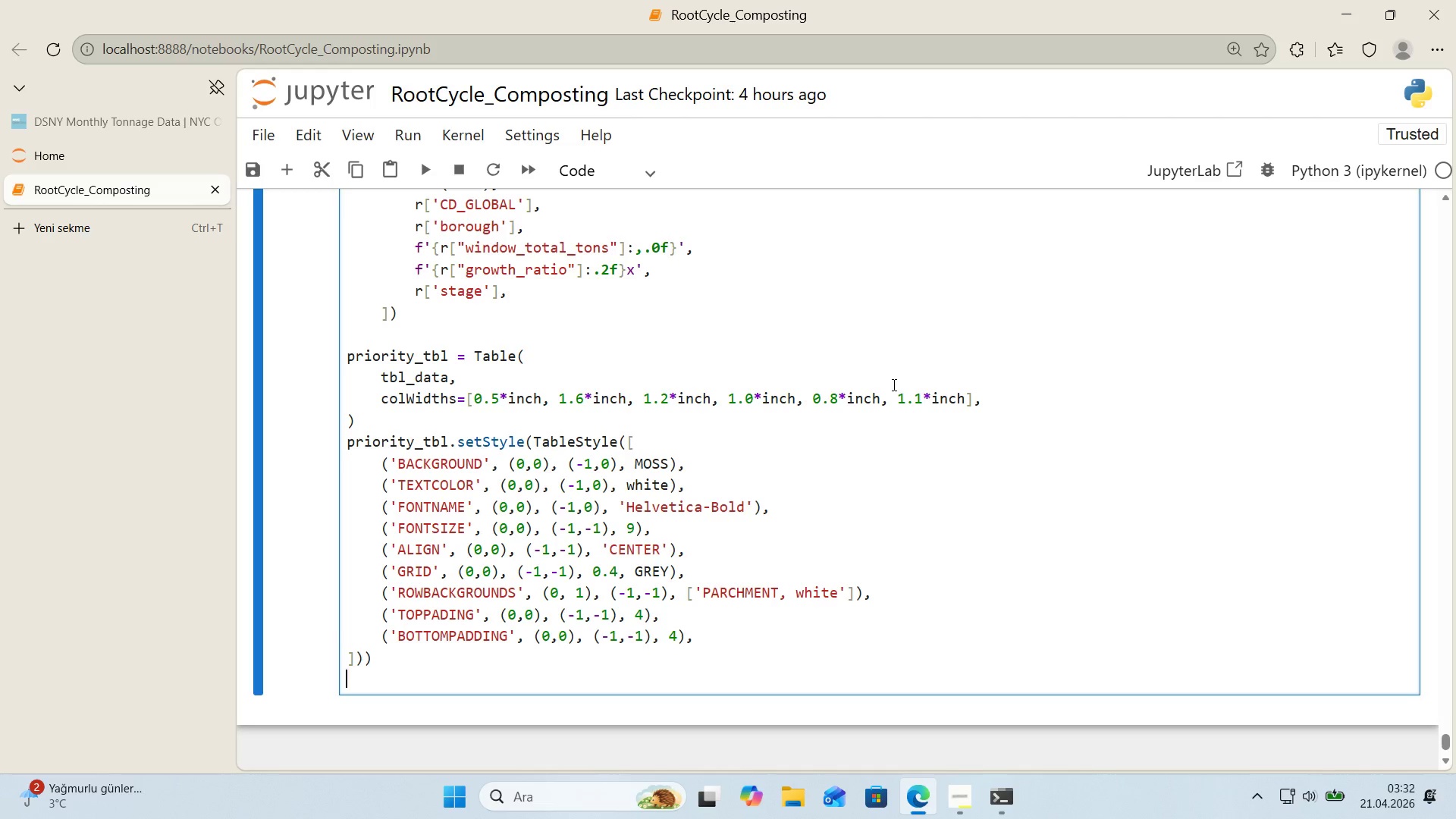 
type(story.append*()
 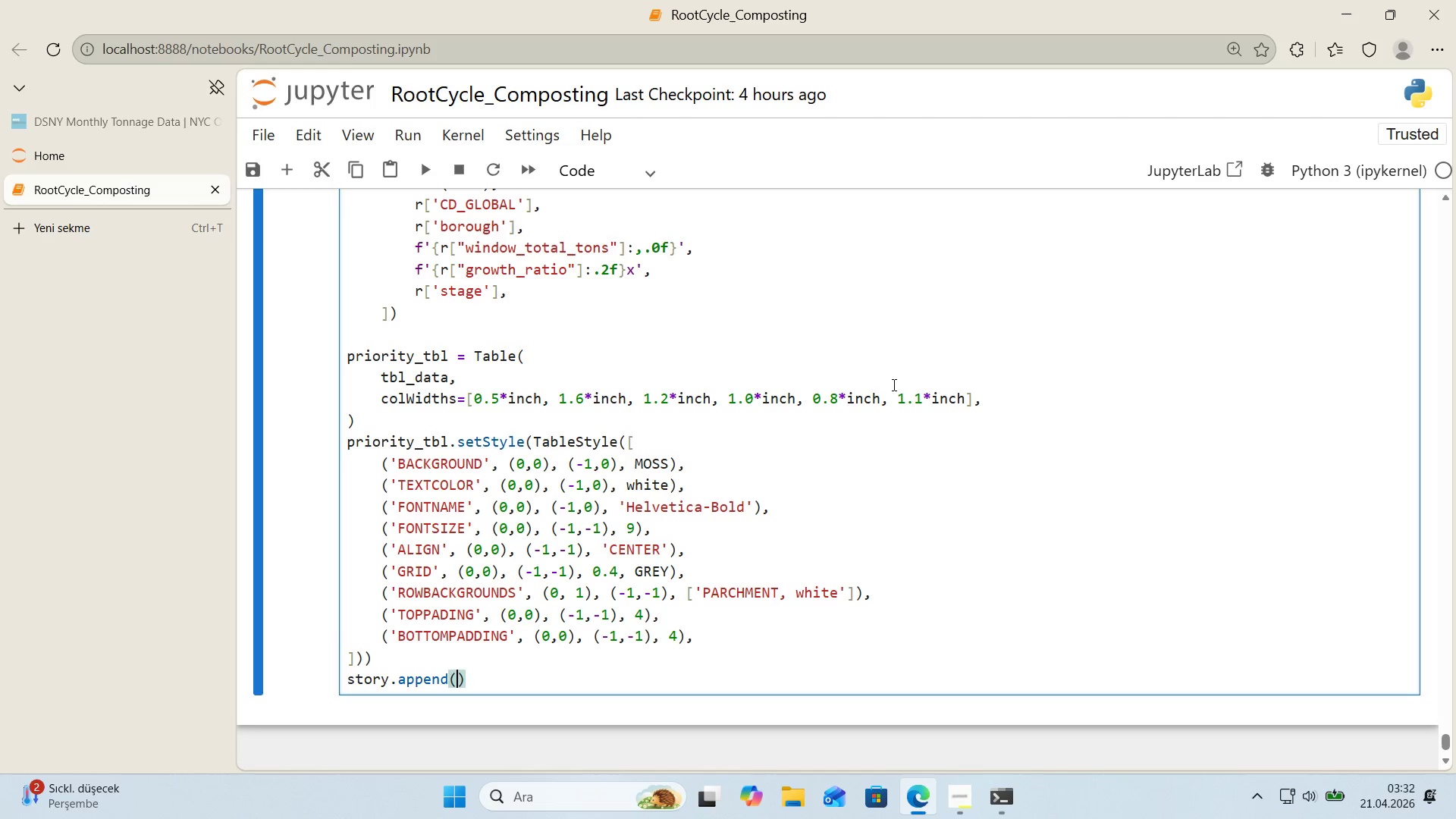 
 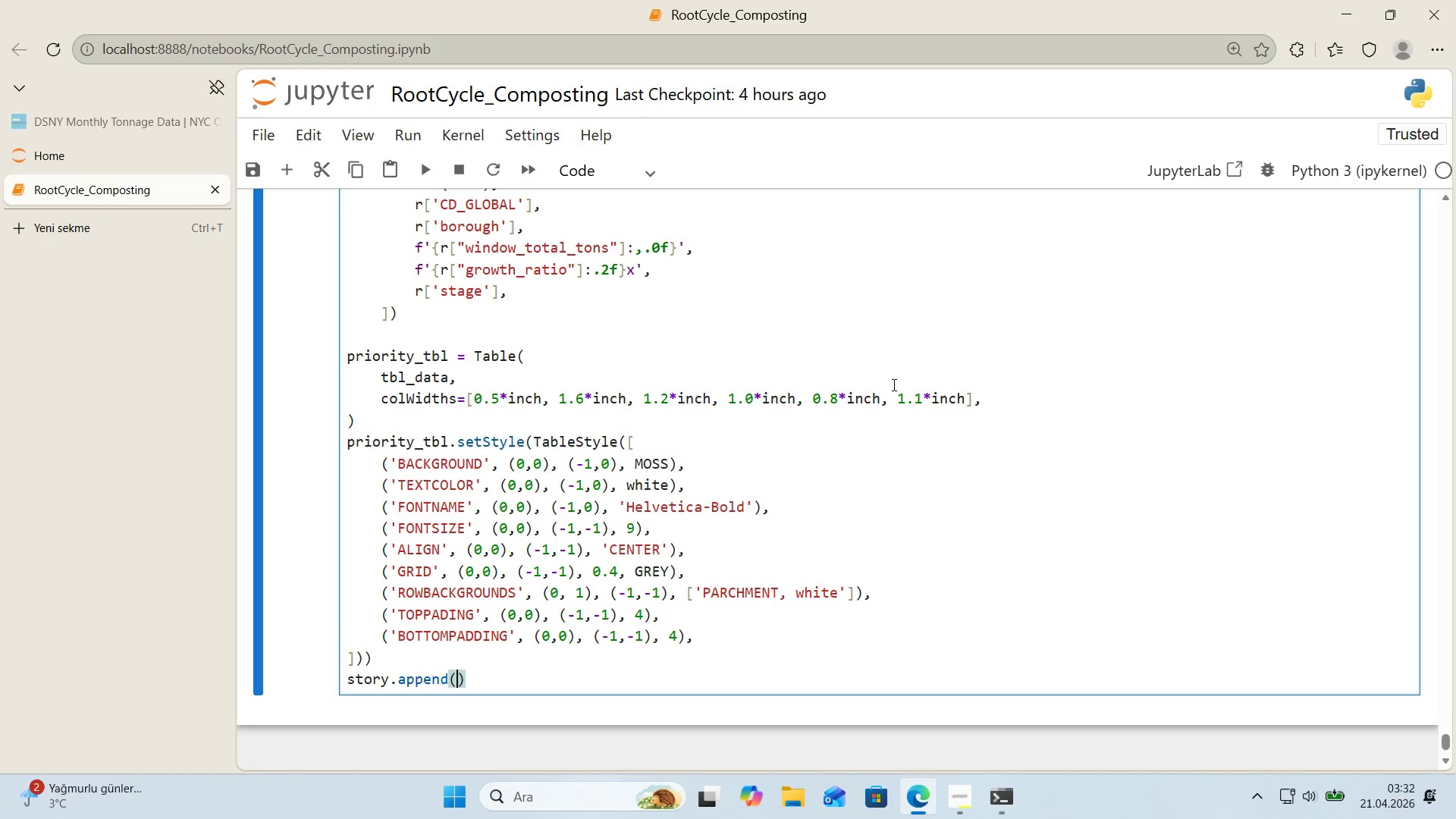 
key(ArrowLeft)
 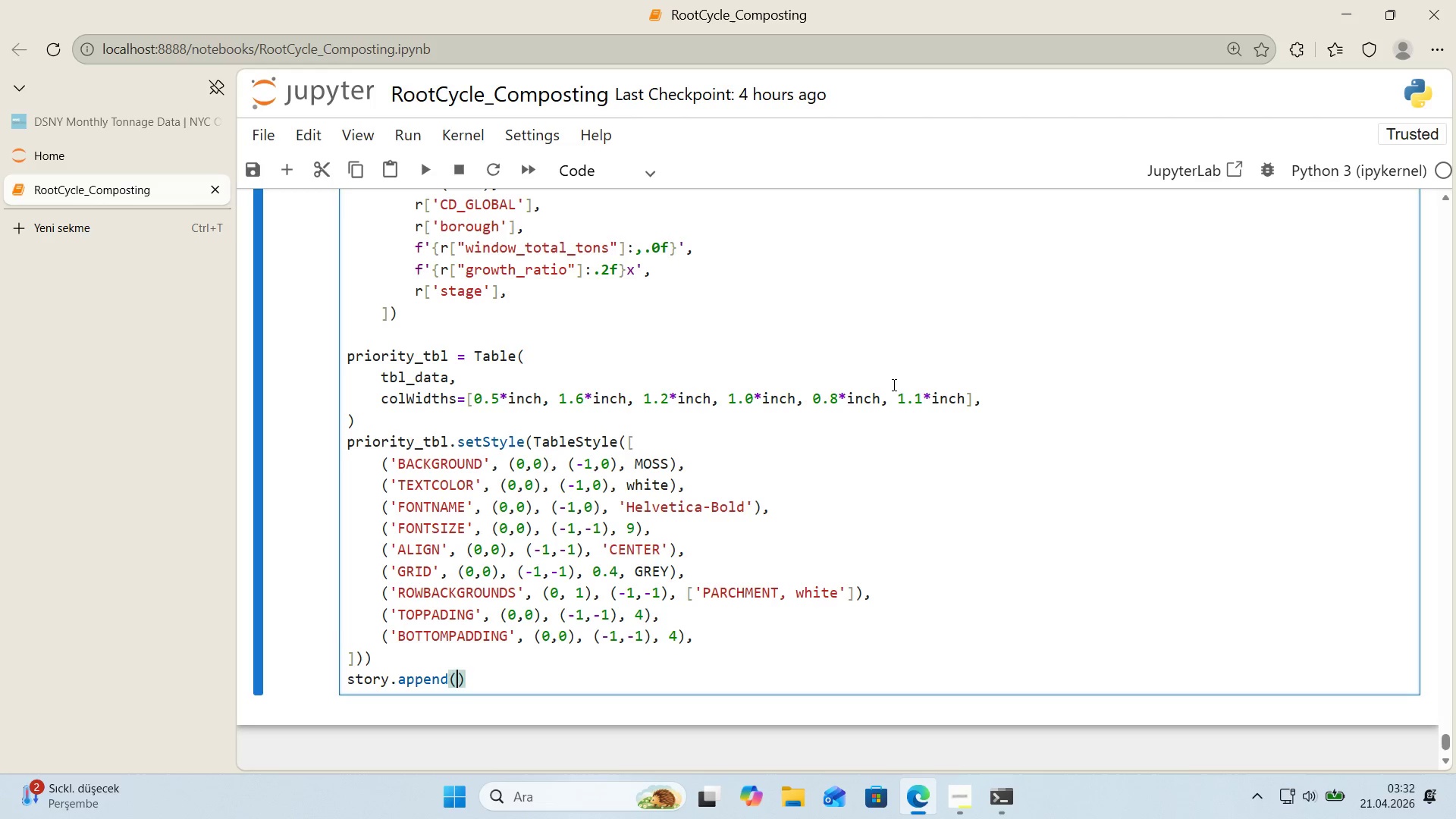 
type(pr'or'ty_tbl)
 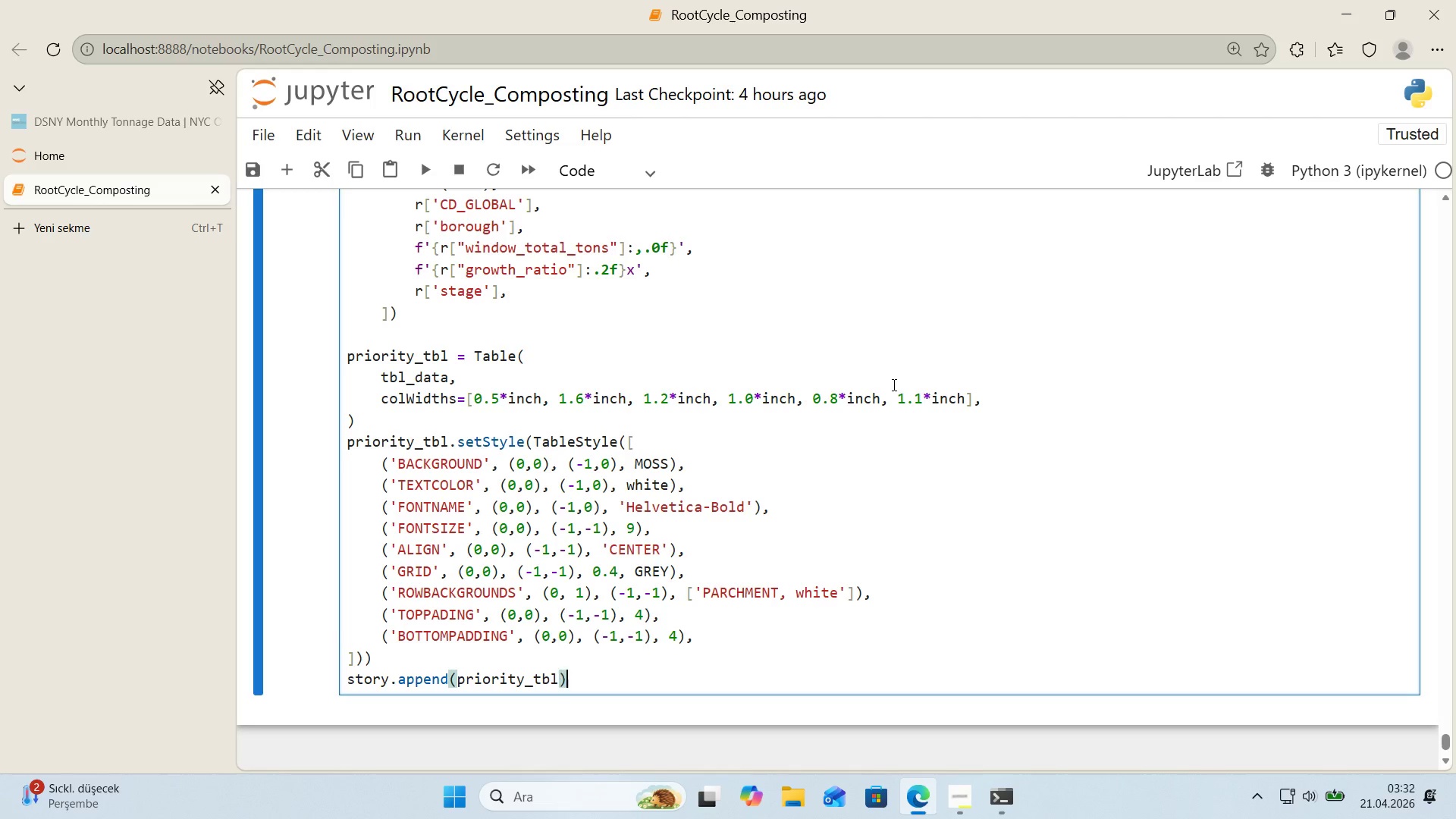 
key(ArrowRight)
 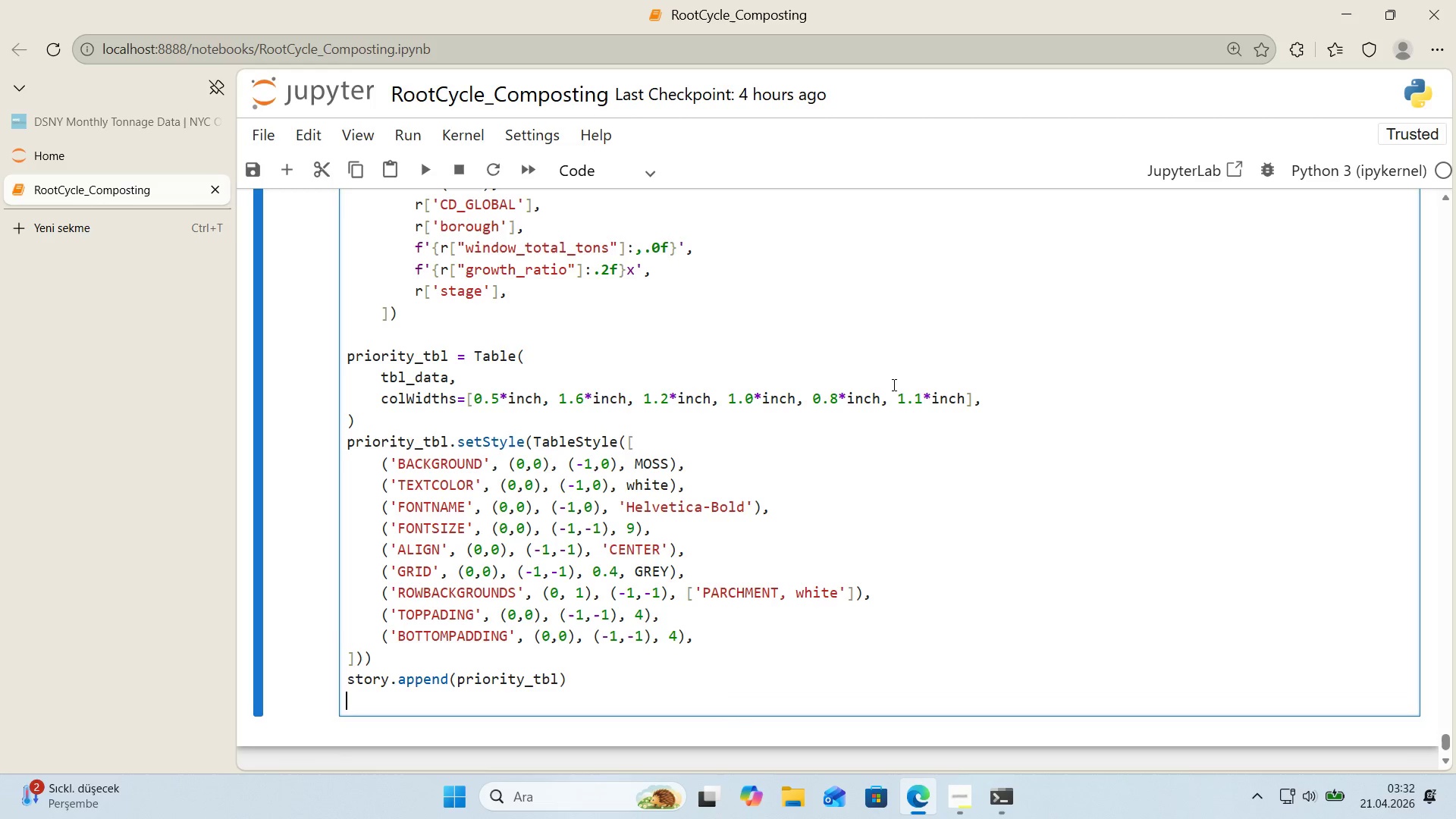 
key(Enter)
 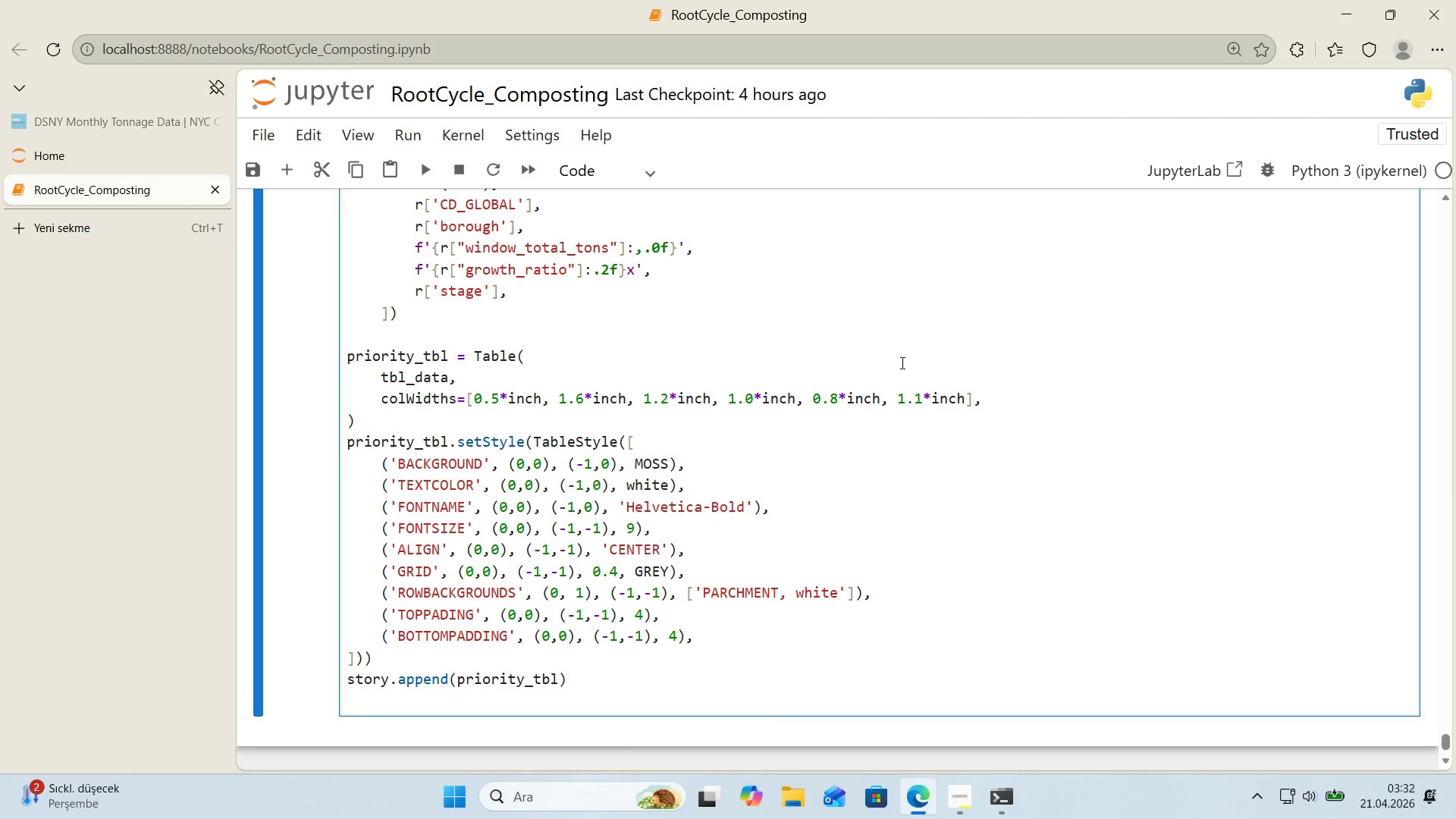 
key(S)
 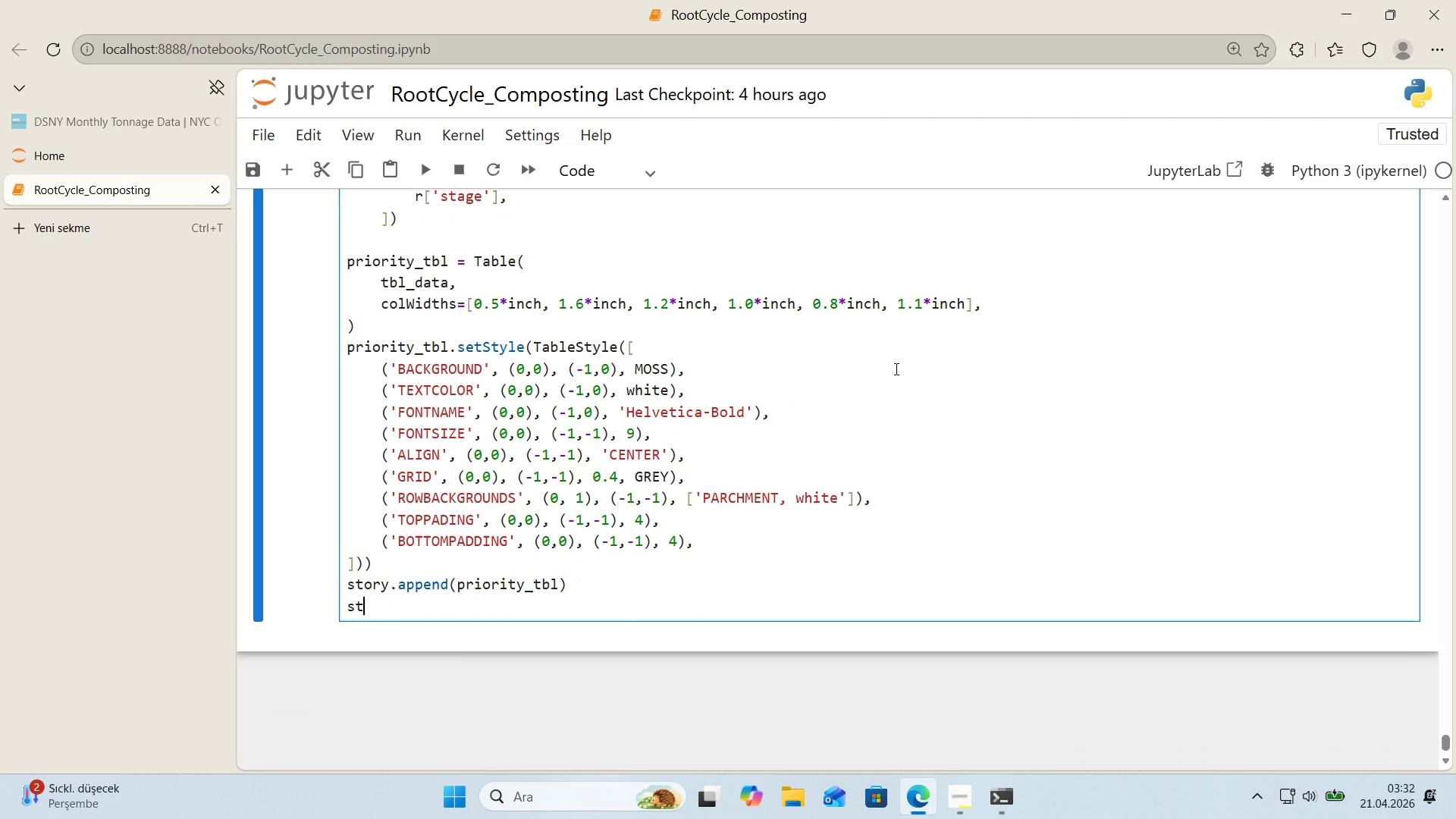 
scroll: coordinate [896, 367], scroll_direction: down, amount: 1.0
 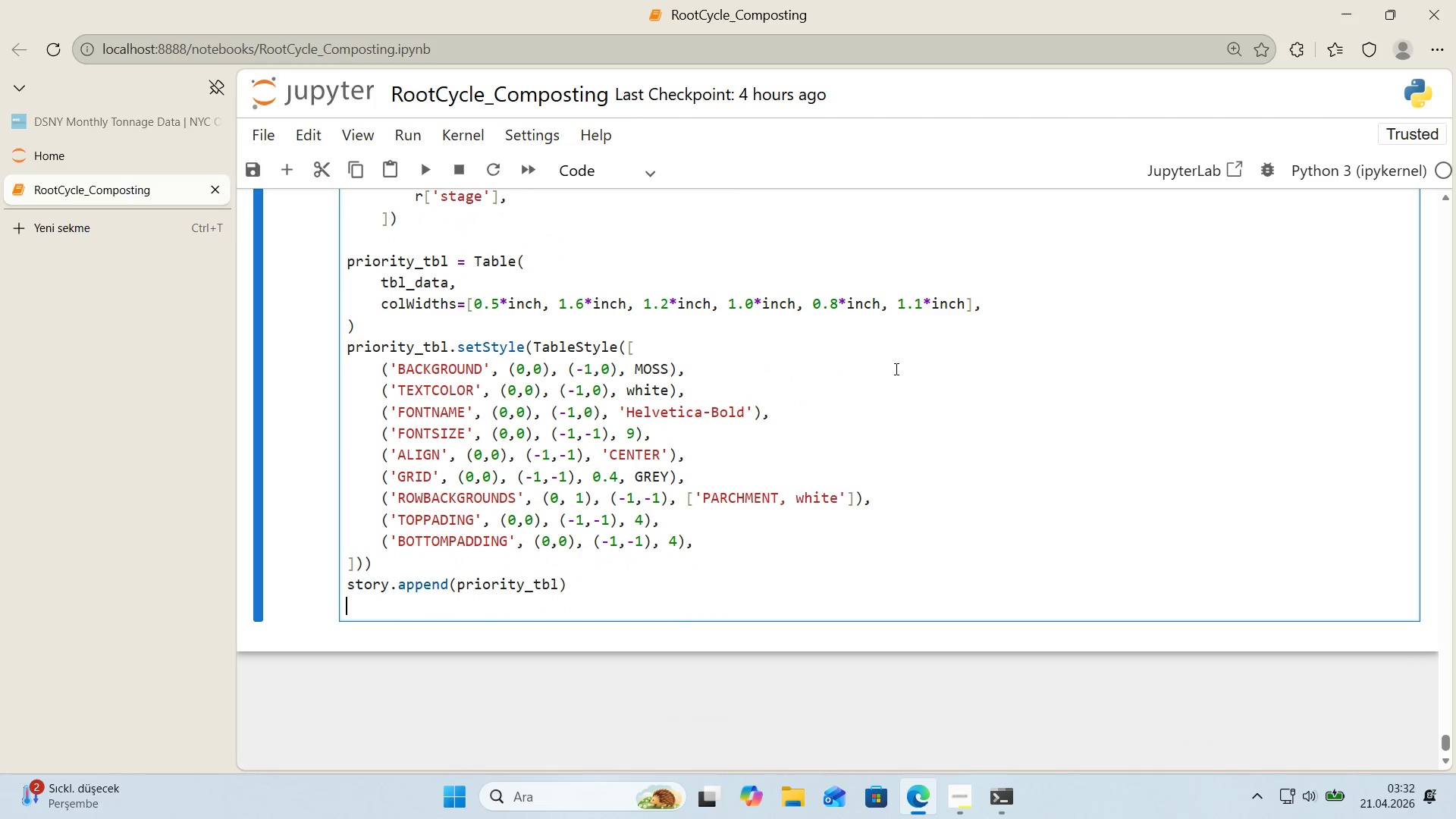 
type(tory.append*()
 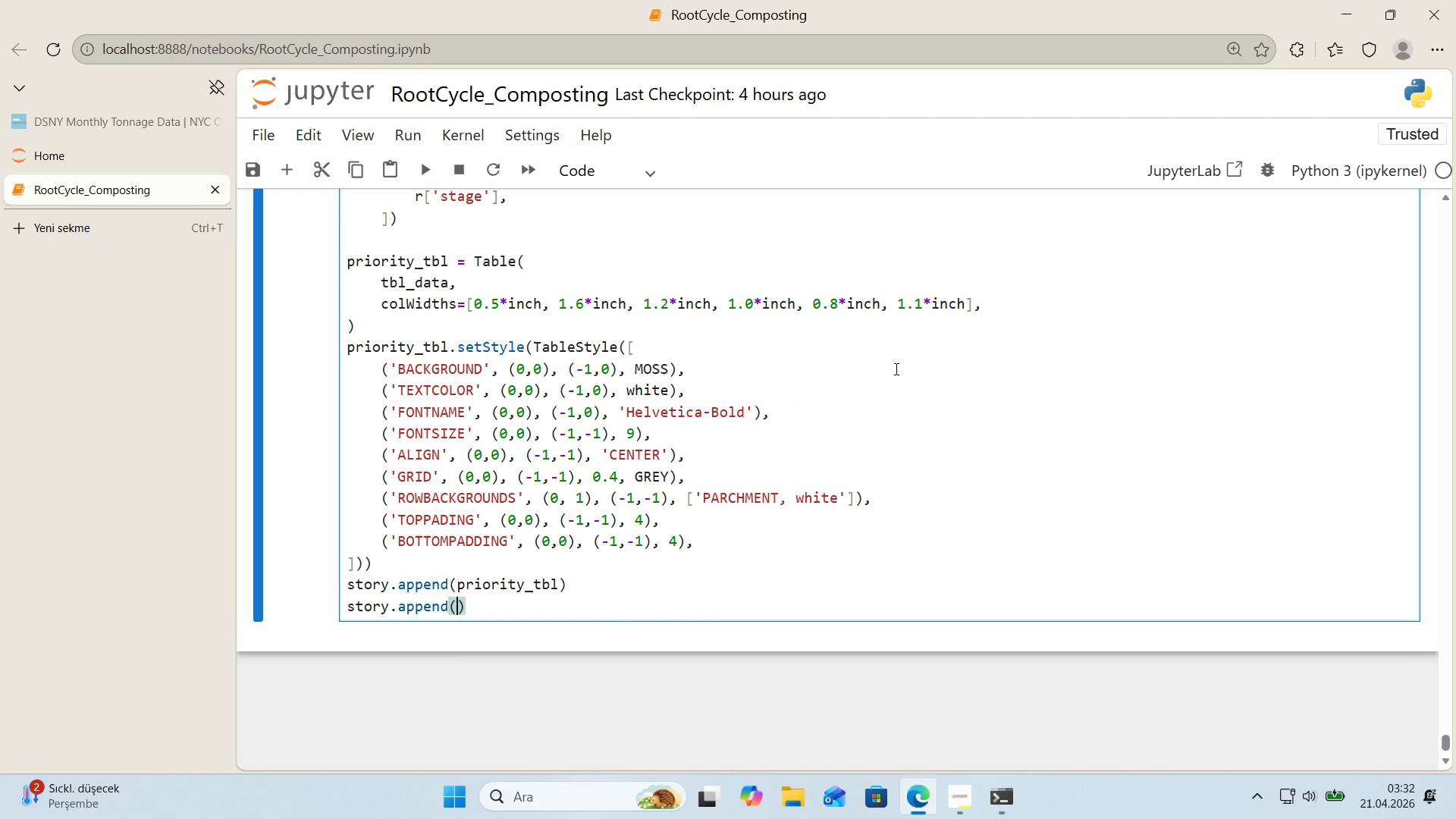 
 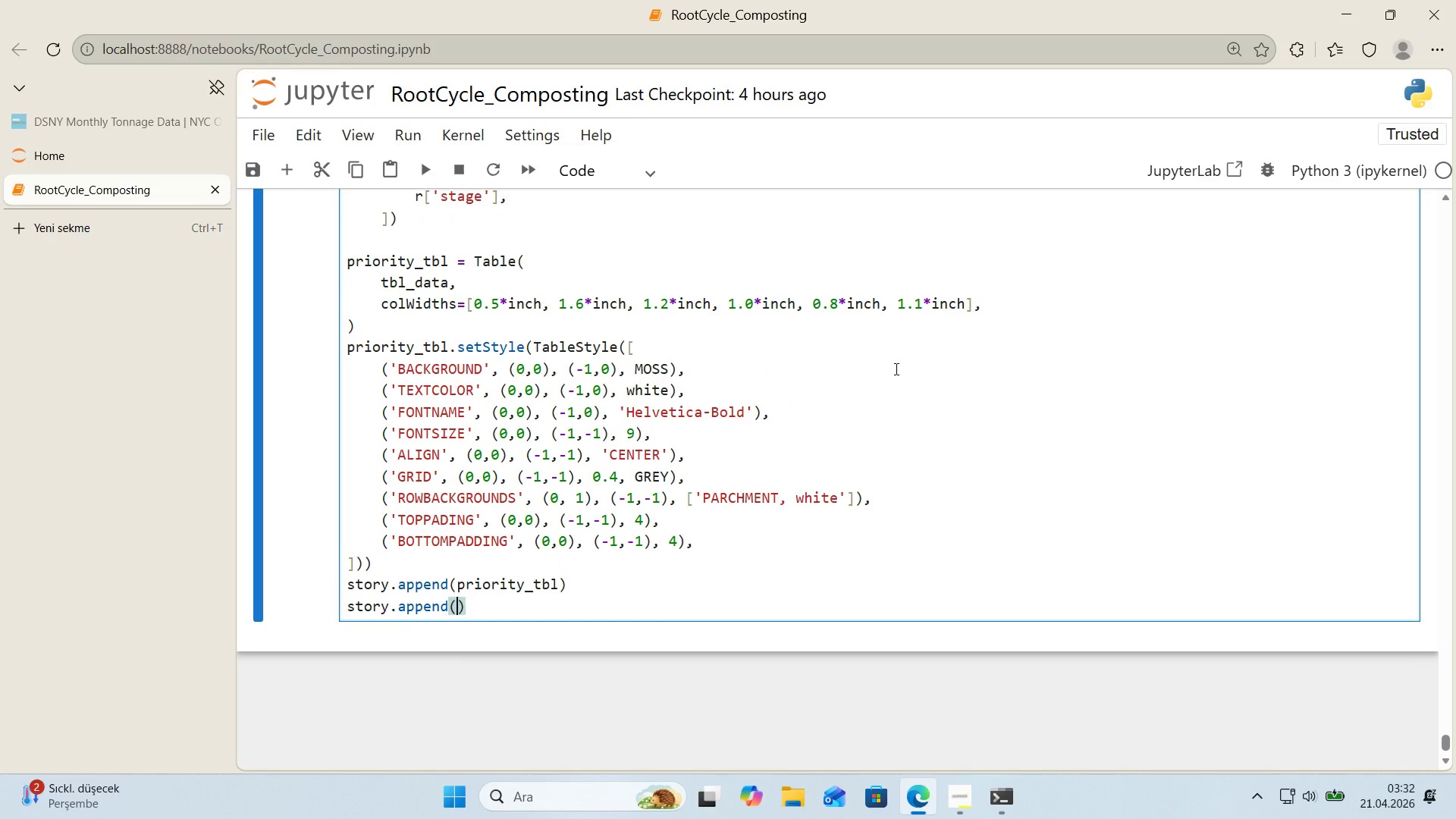 
key(ArrowLeft)
 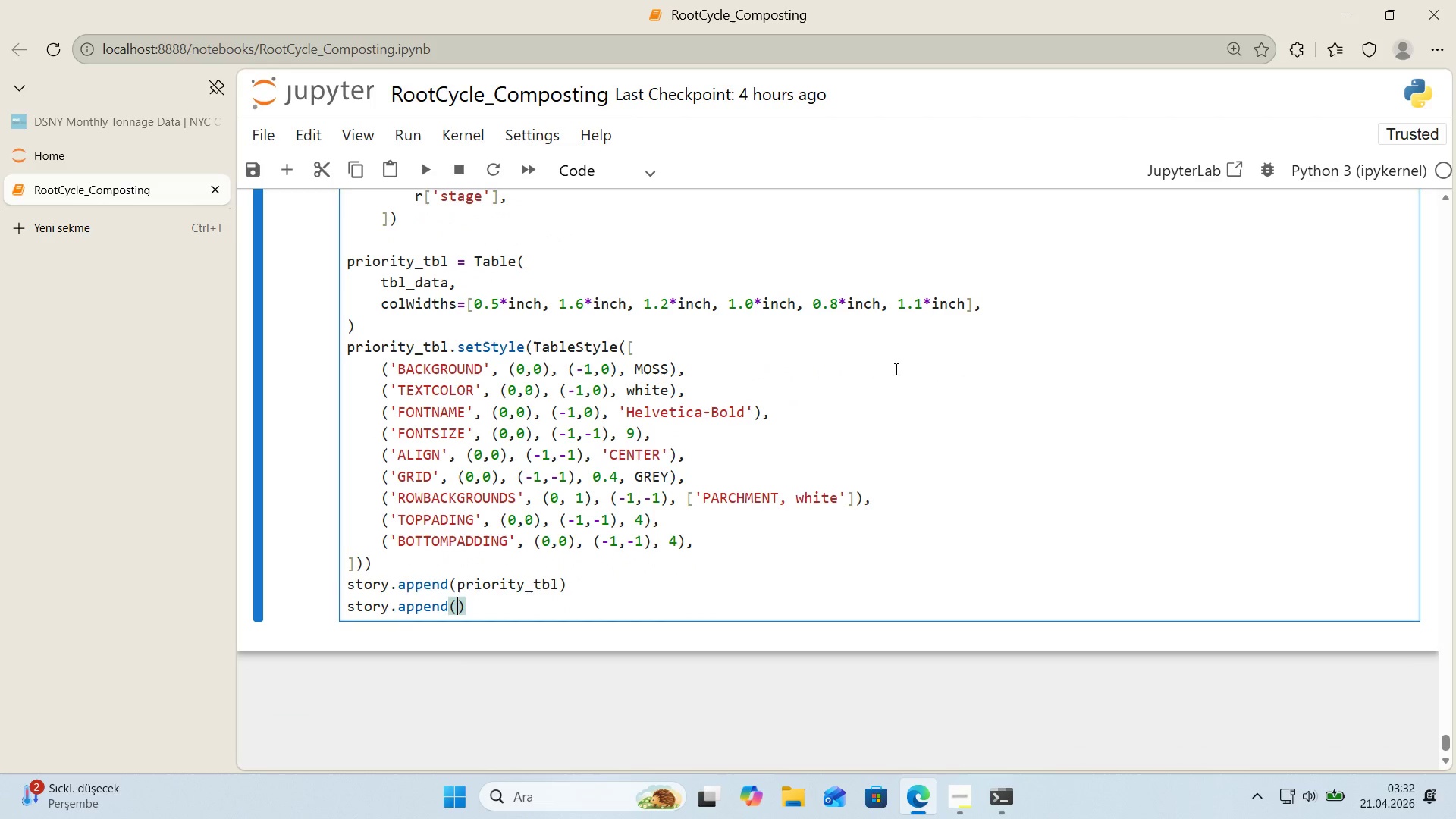 
type(Spacer*(1,)
key(Backspace)
key(Backspace)
 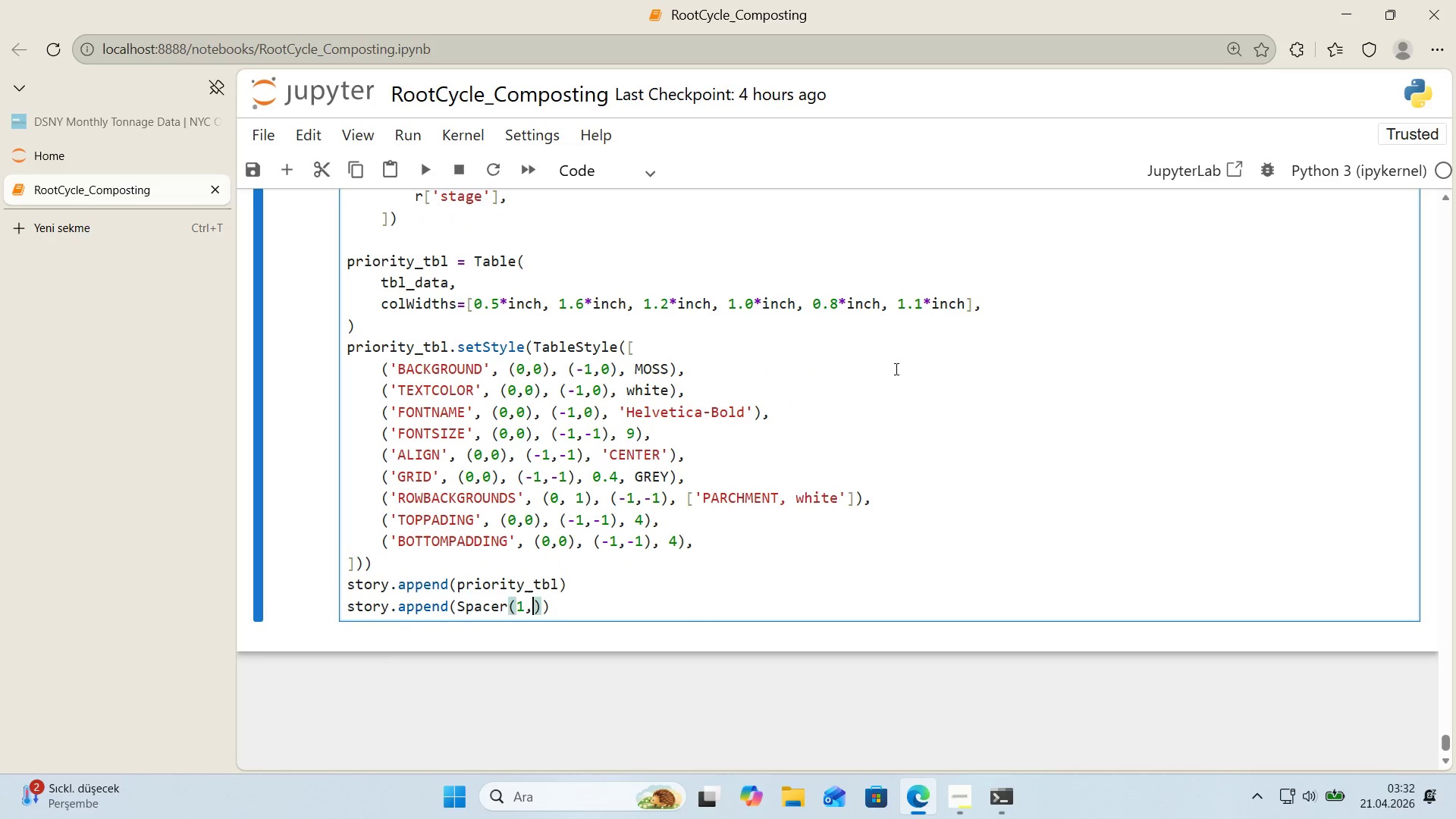 
 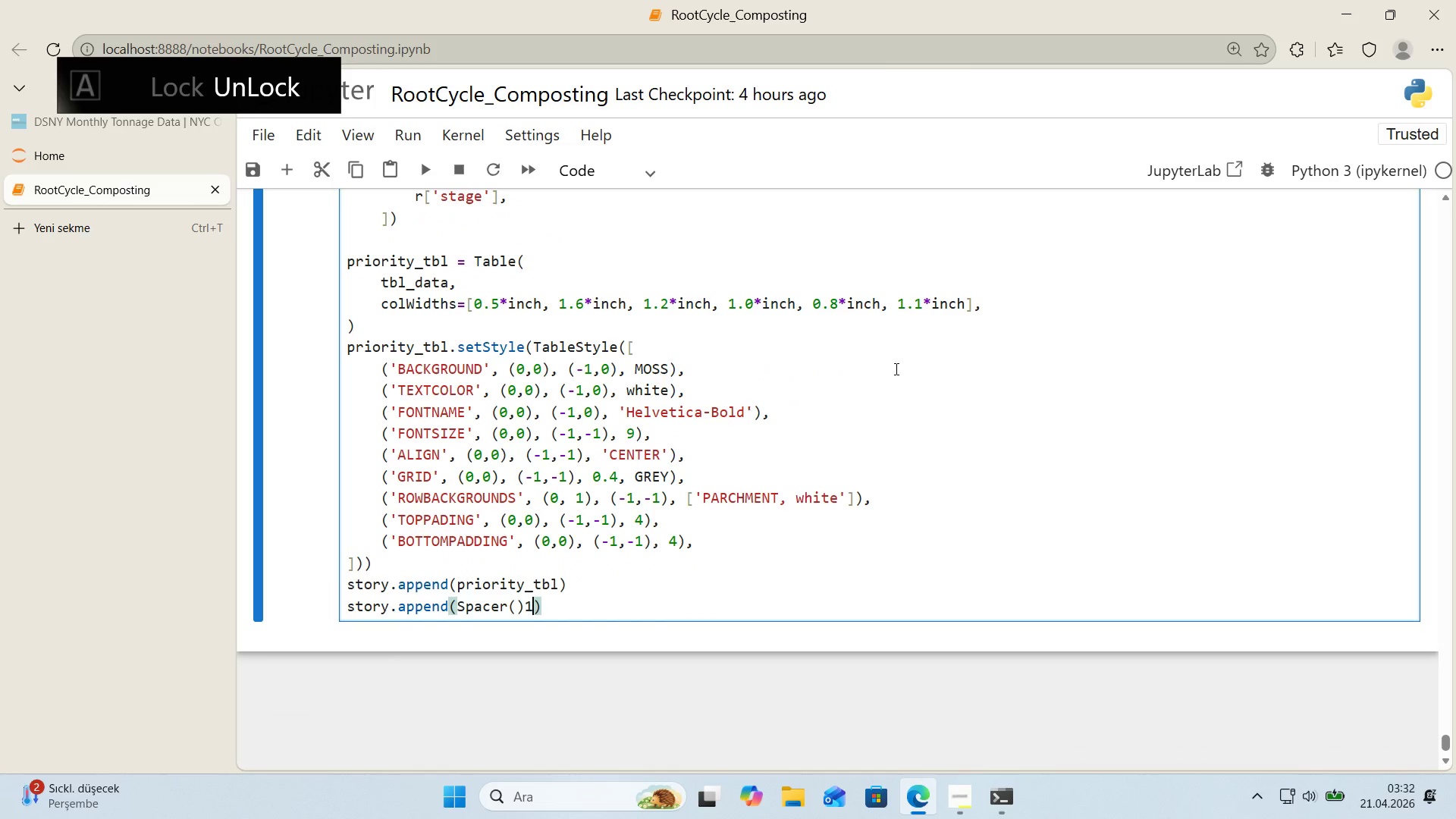 
key(ArrowLeft)
 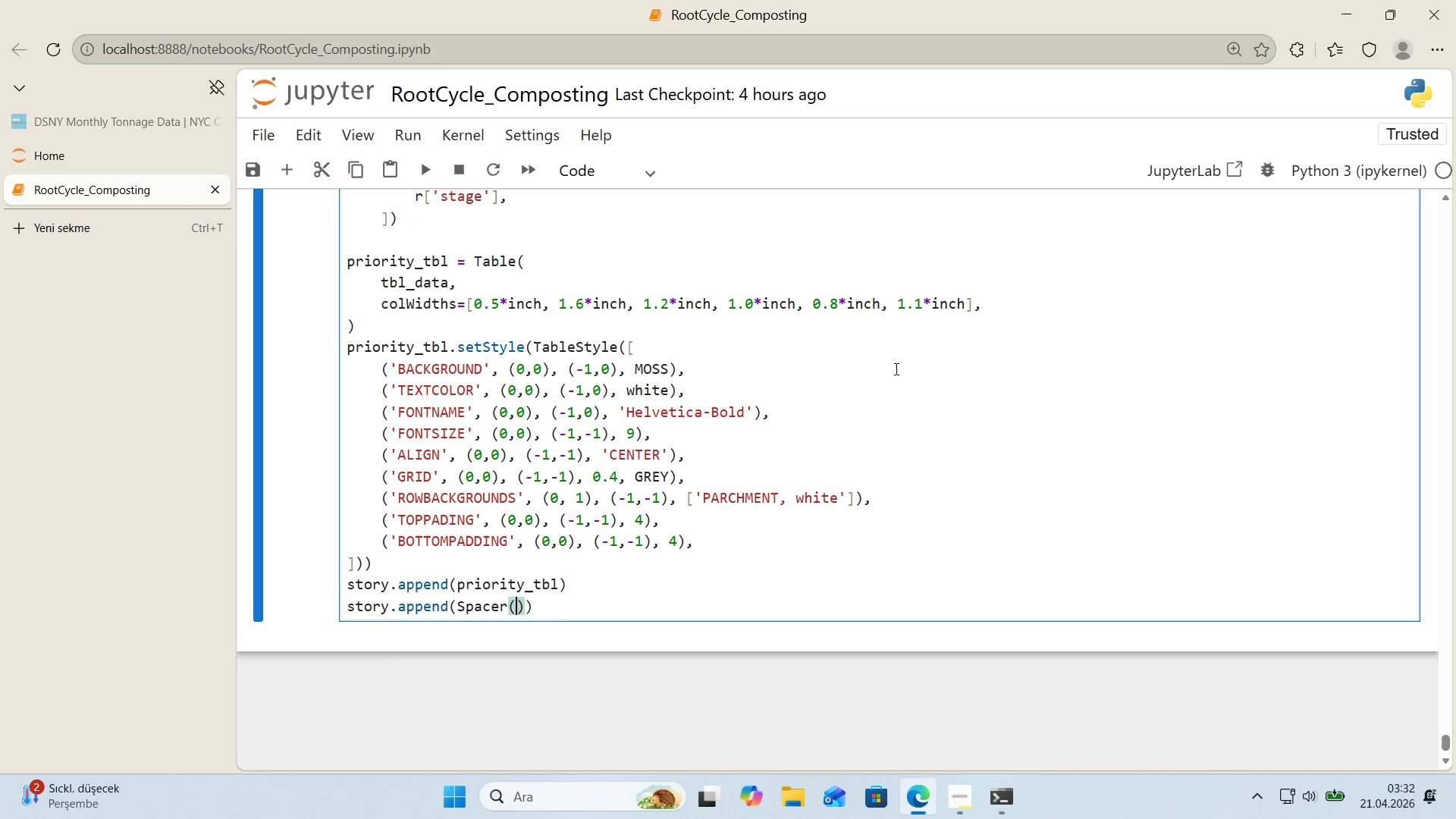 
key(1)
 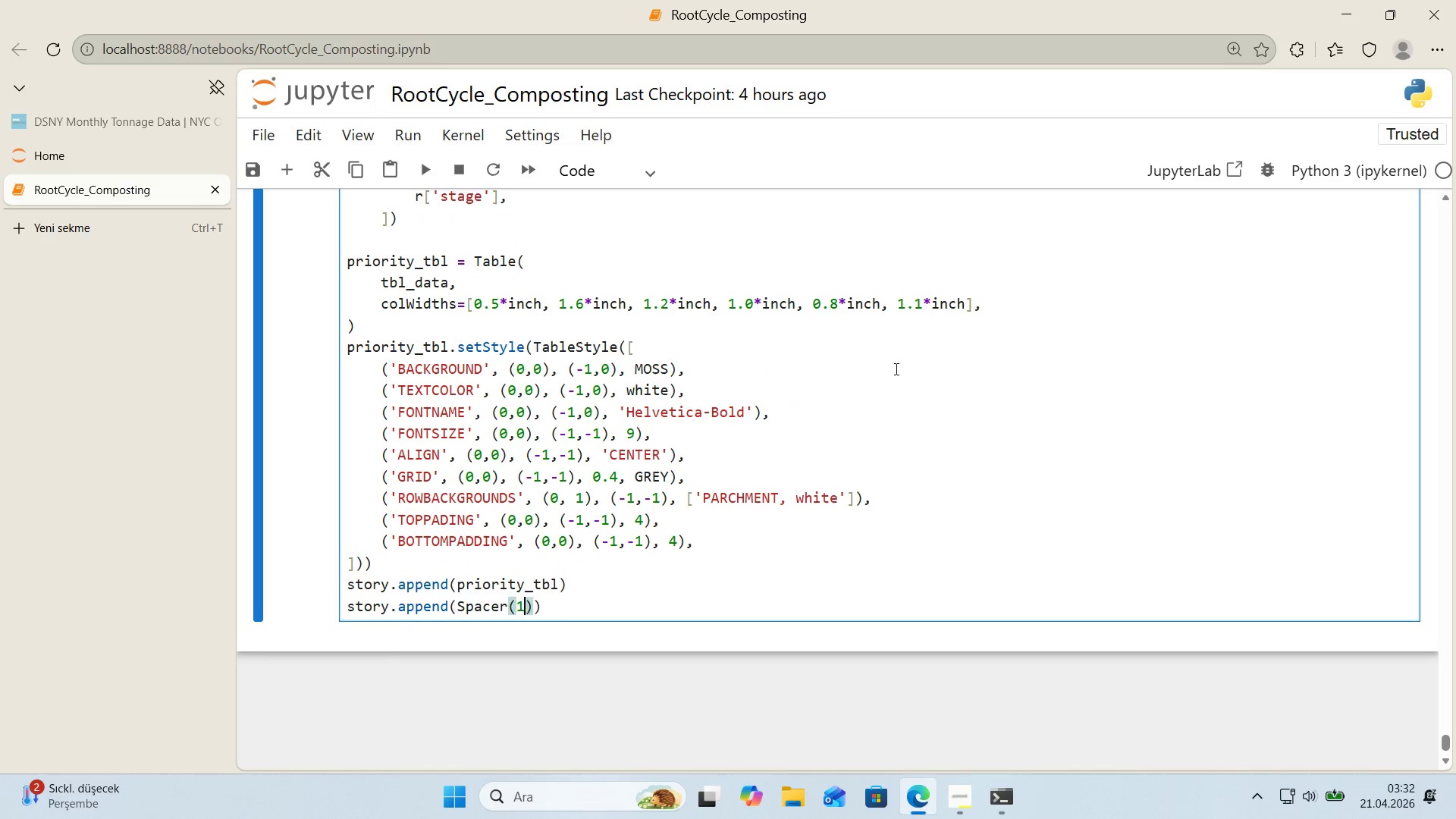 
key(Comma)
 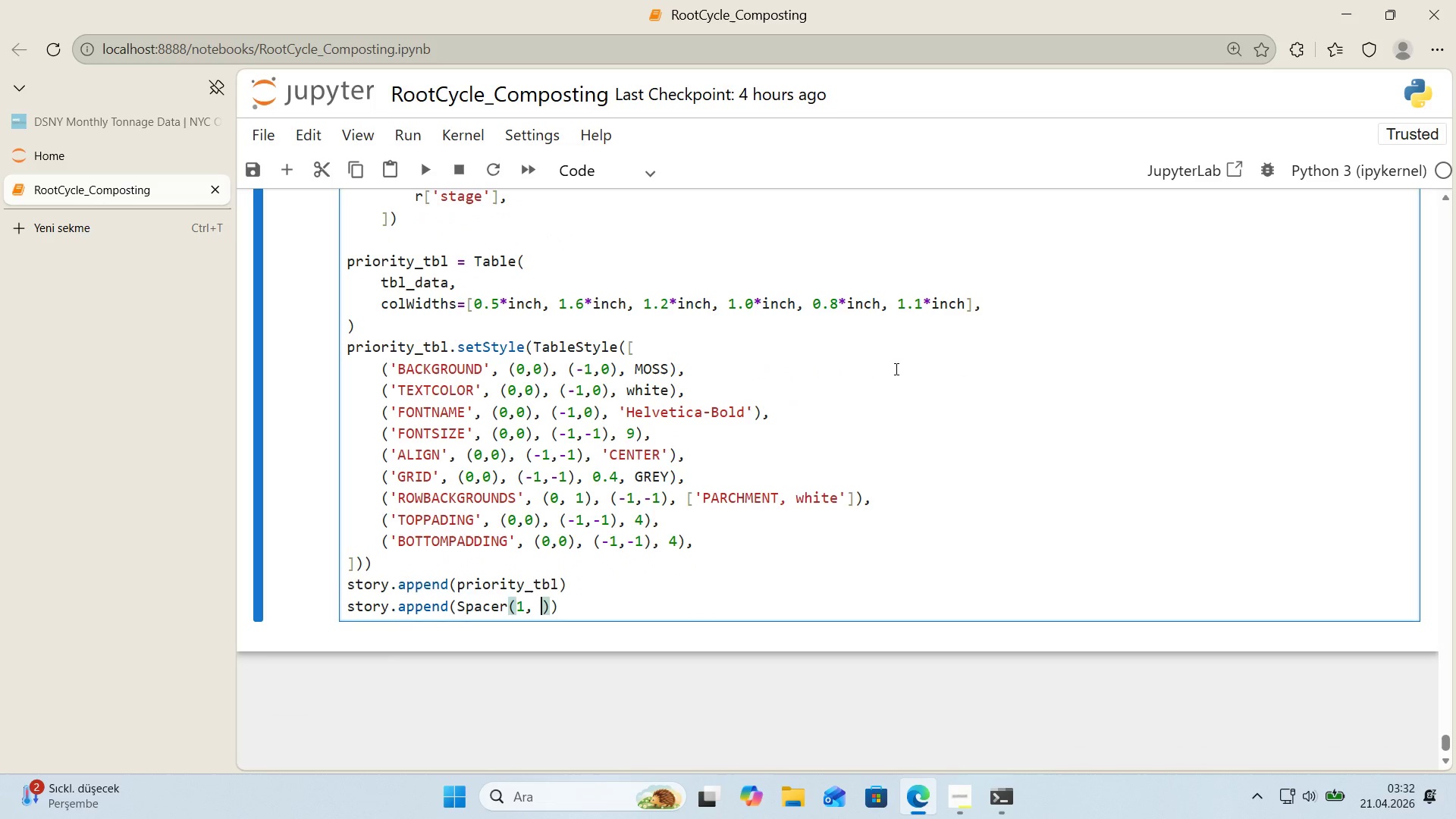 
key(Space)
 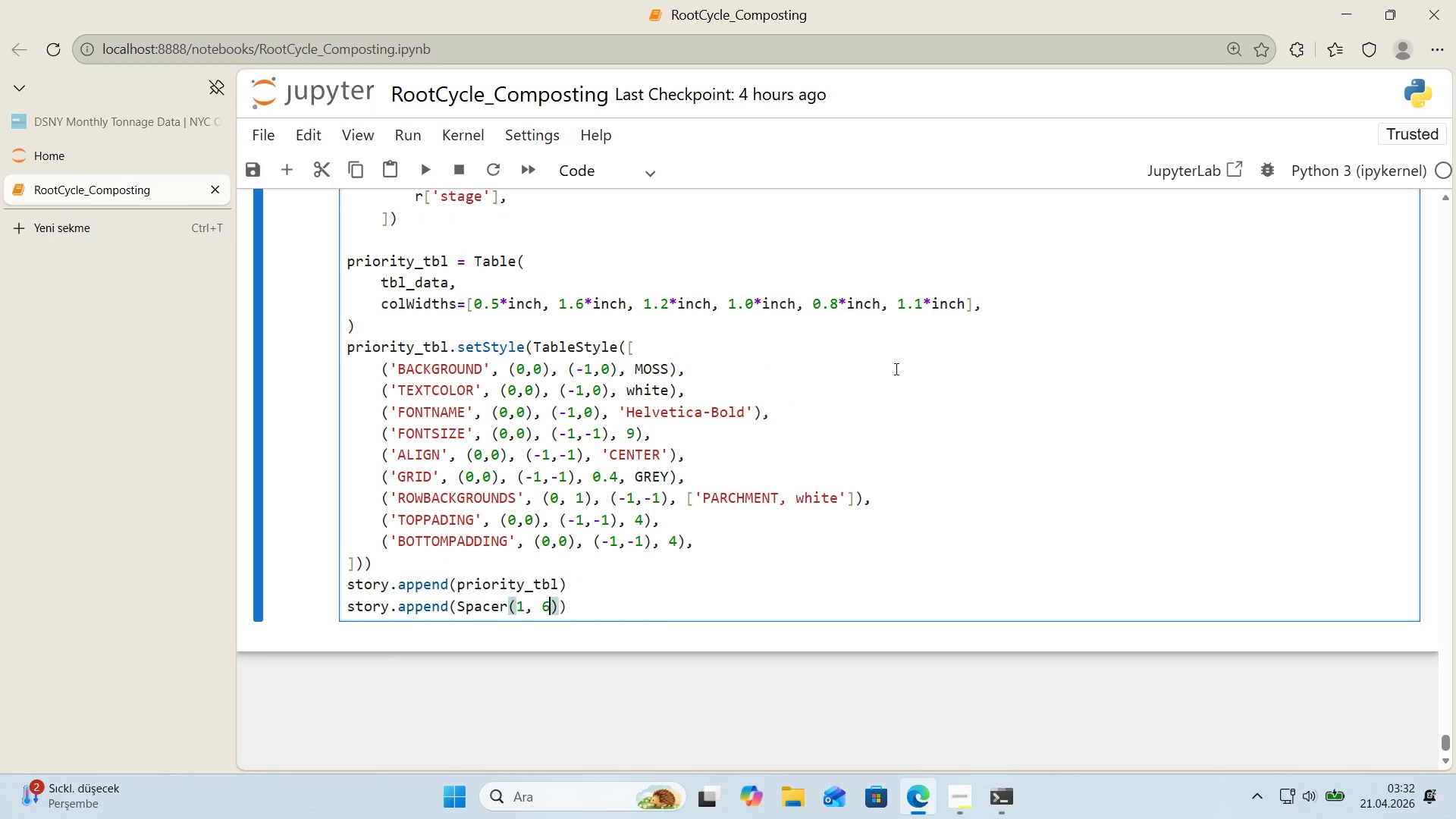 
key(6)
 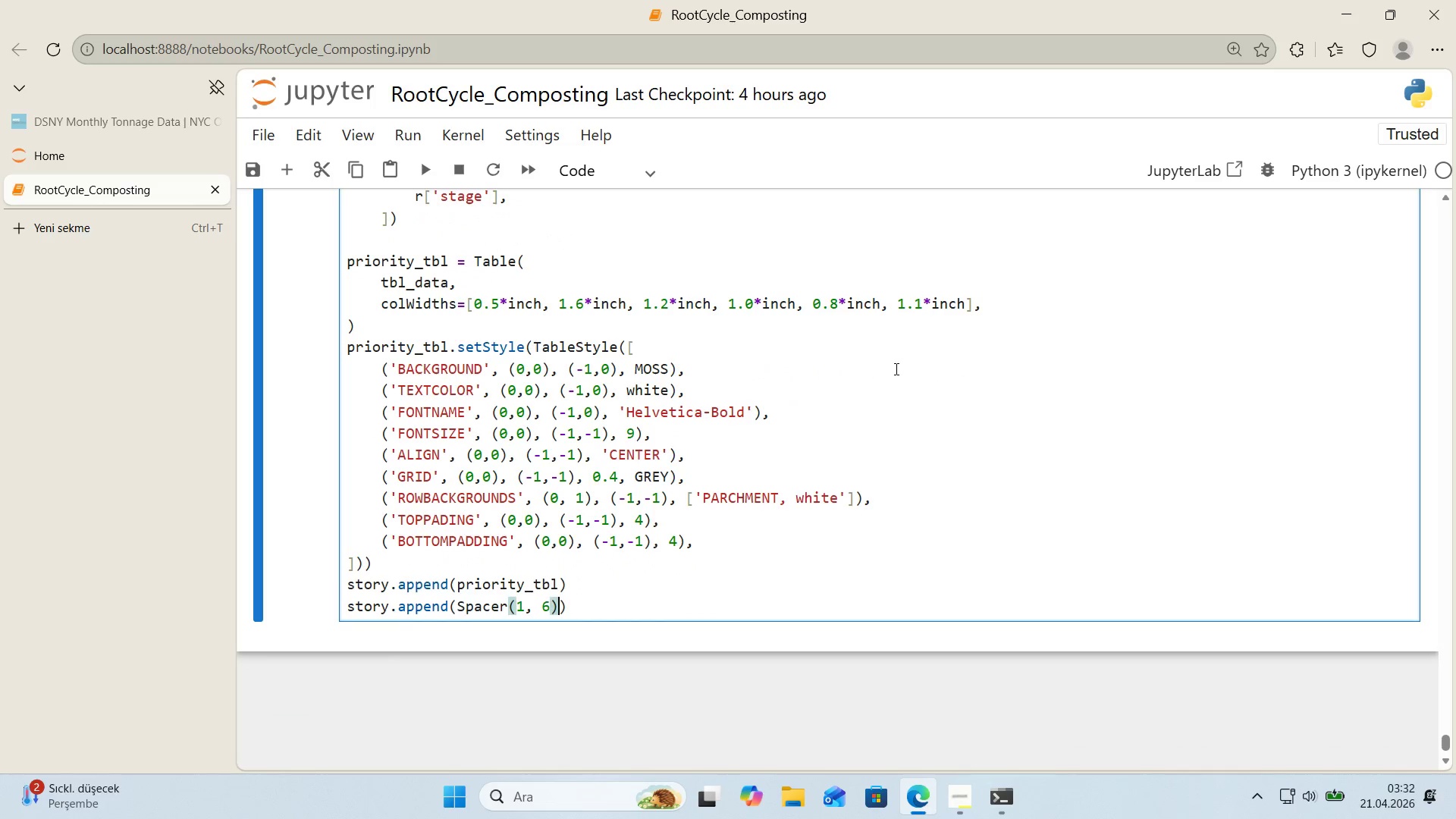 
key(ArrowRight)
 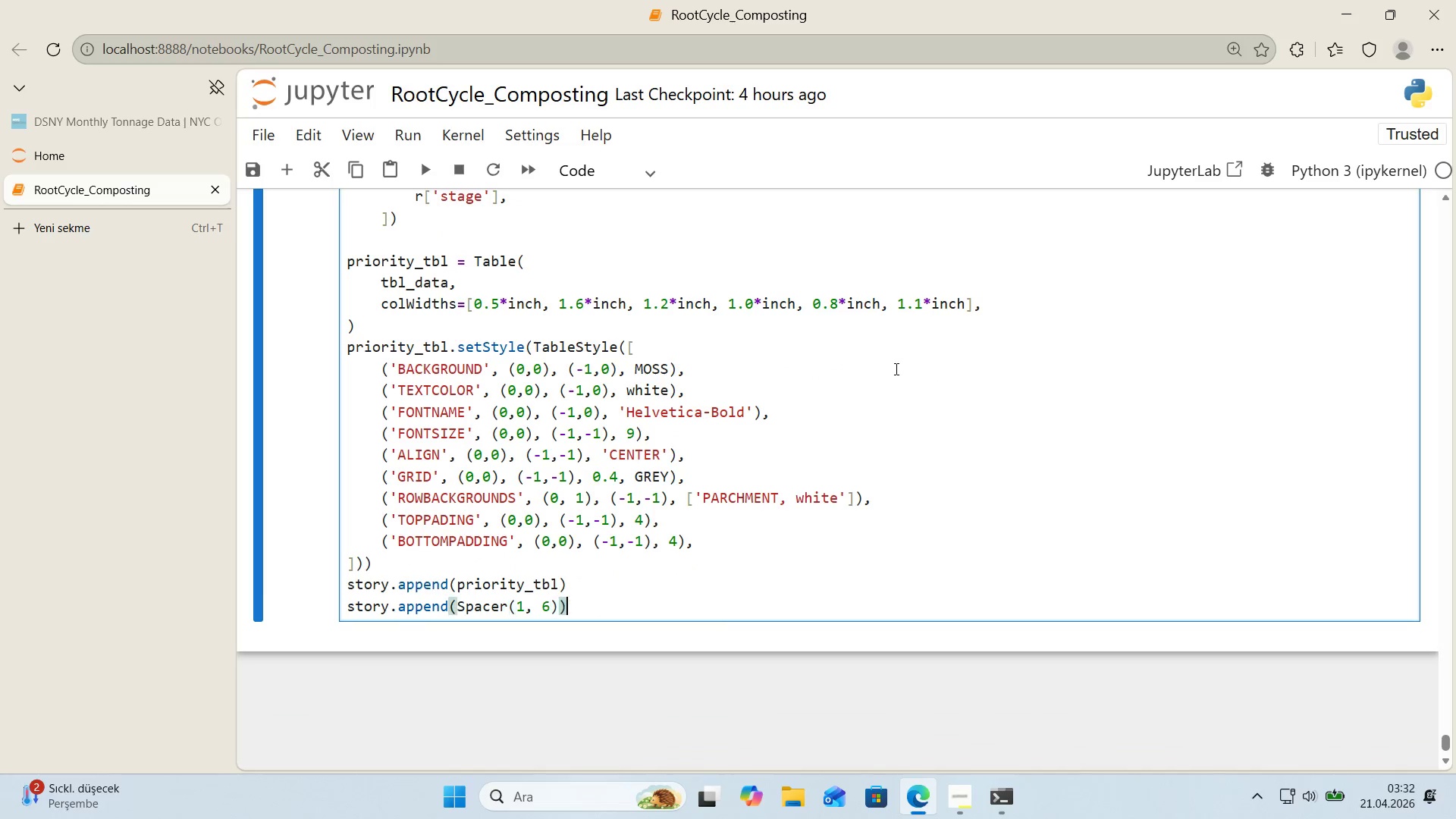 
key(ArrowRight)
 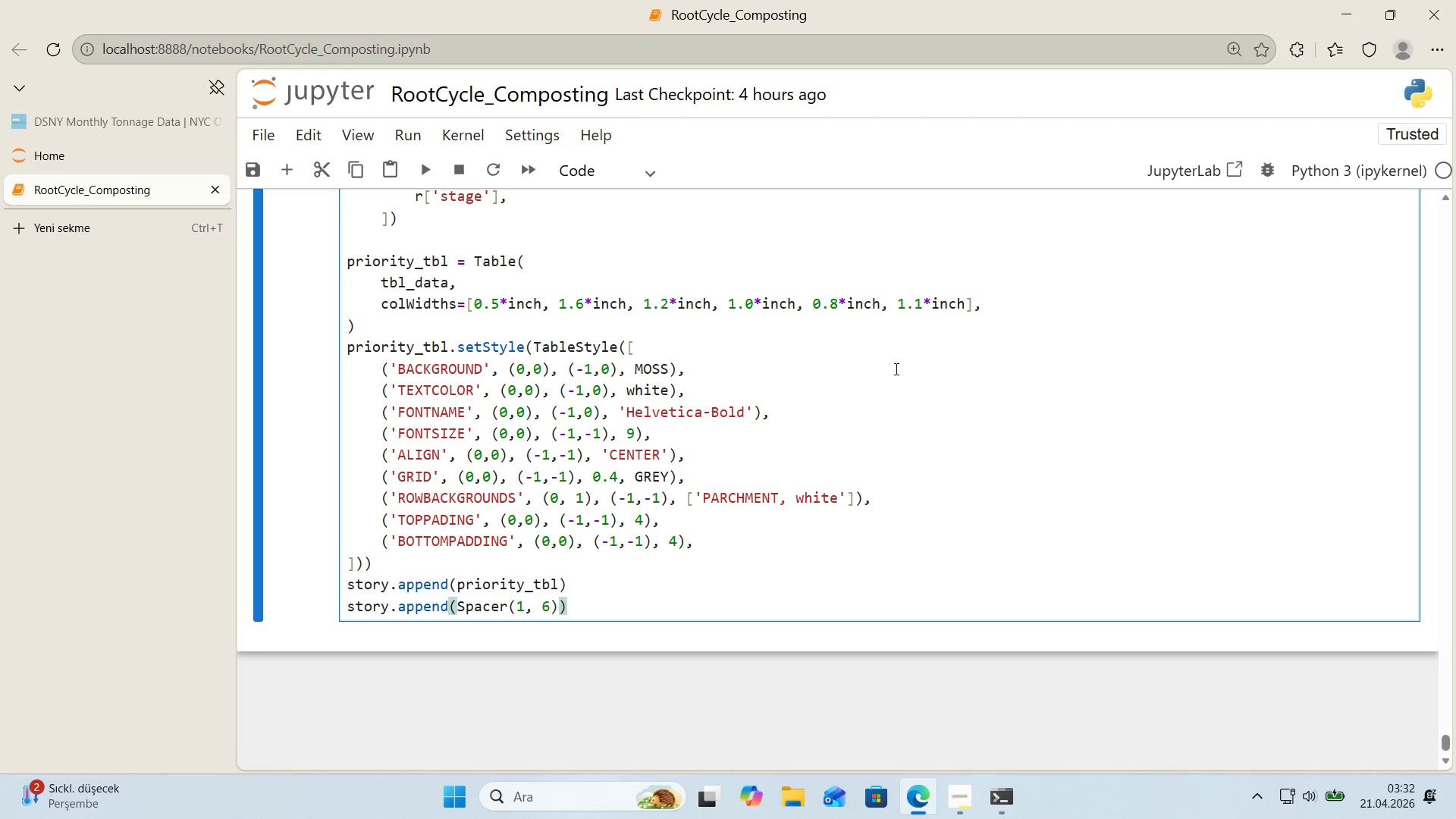 
key(Enter)
 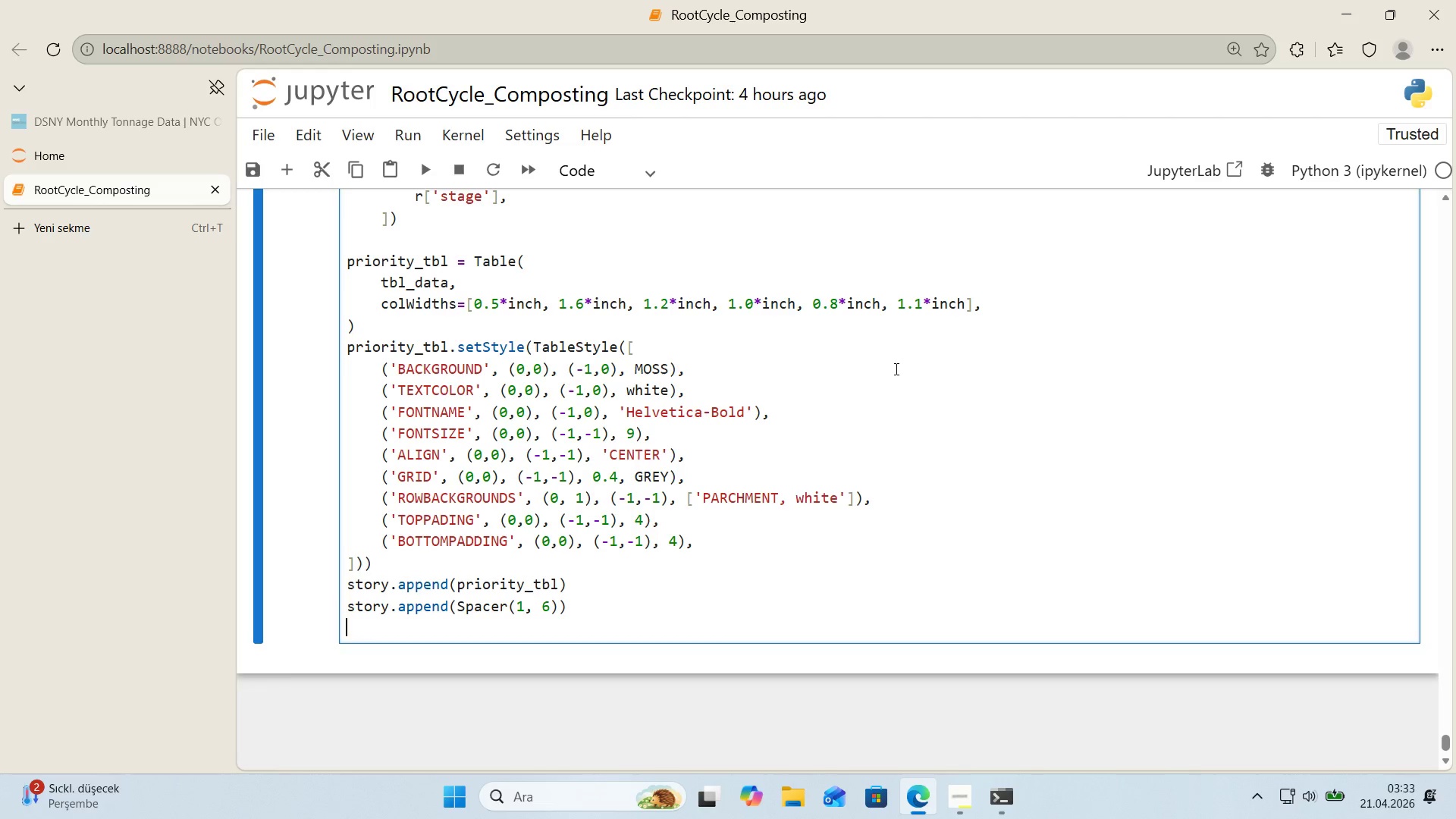 
key(Enter)
 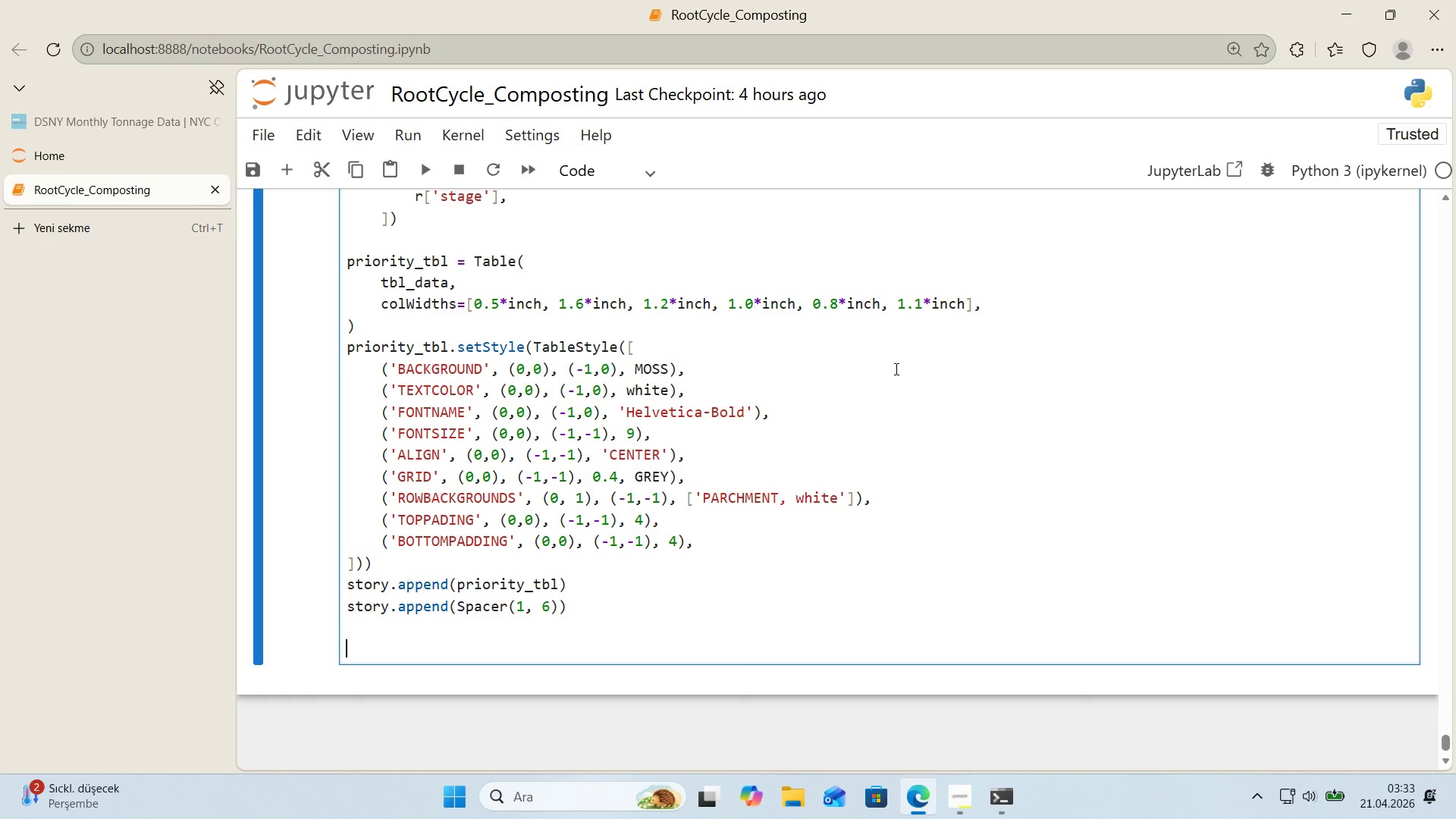 
key(Alt+Control+AltRight)
 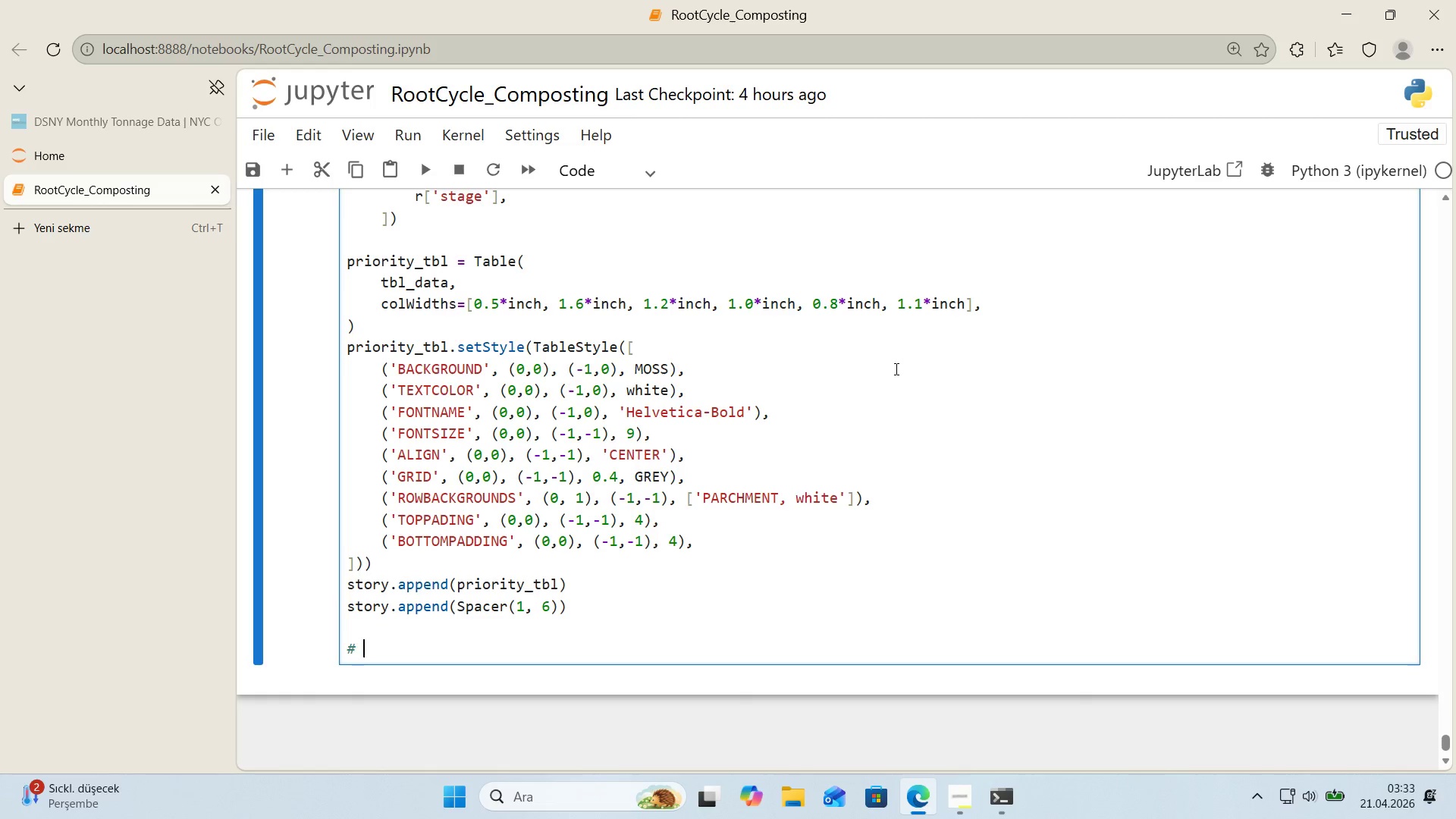 
key(Control+ControlLeft)
 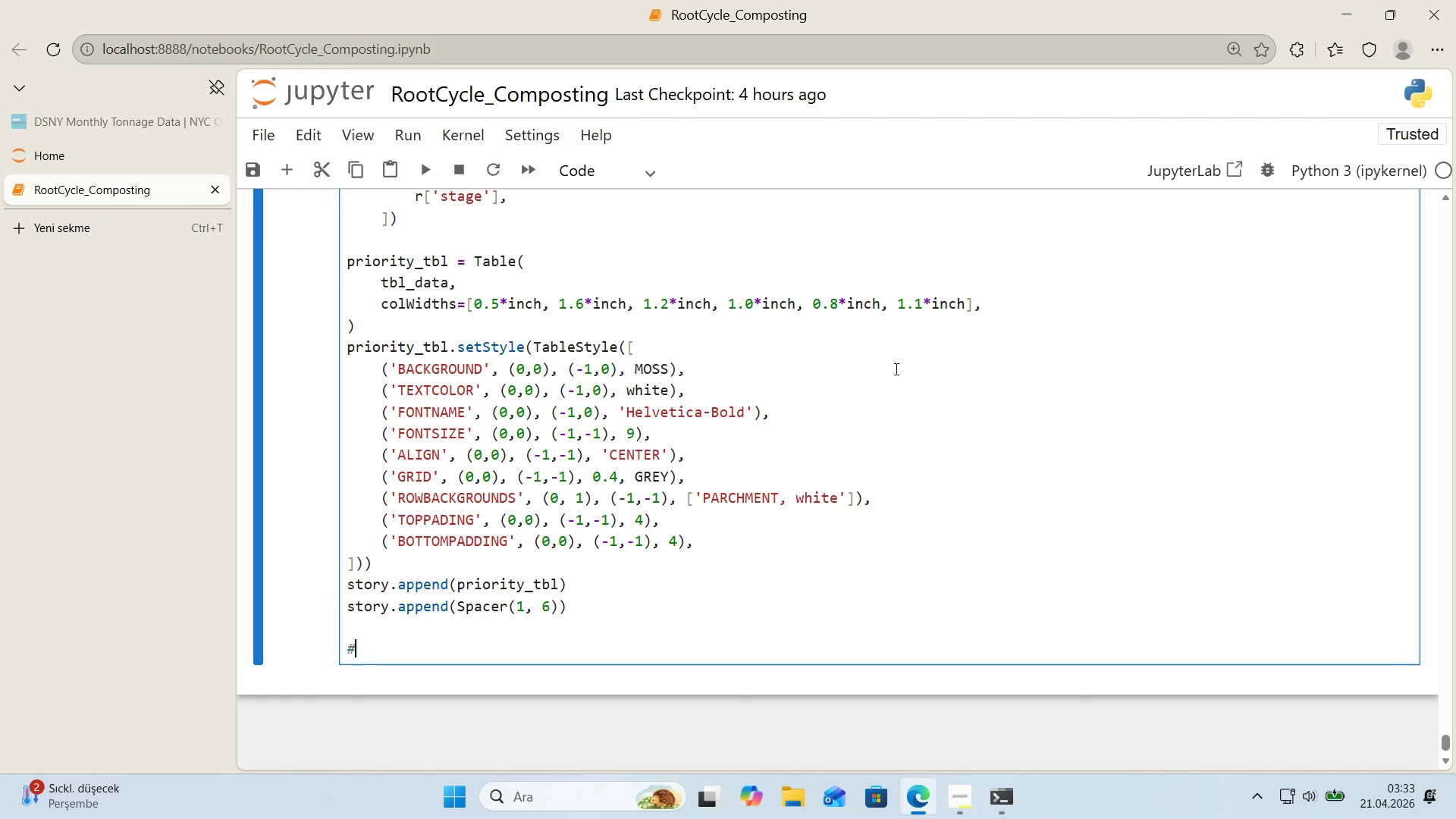 
key(Alt+Control+3)
 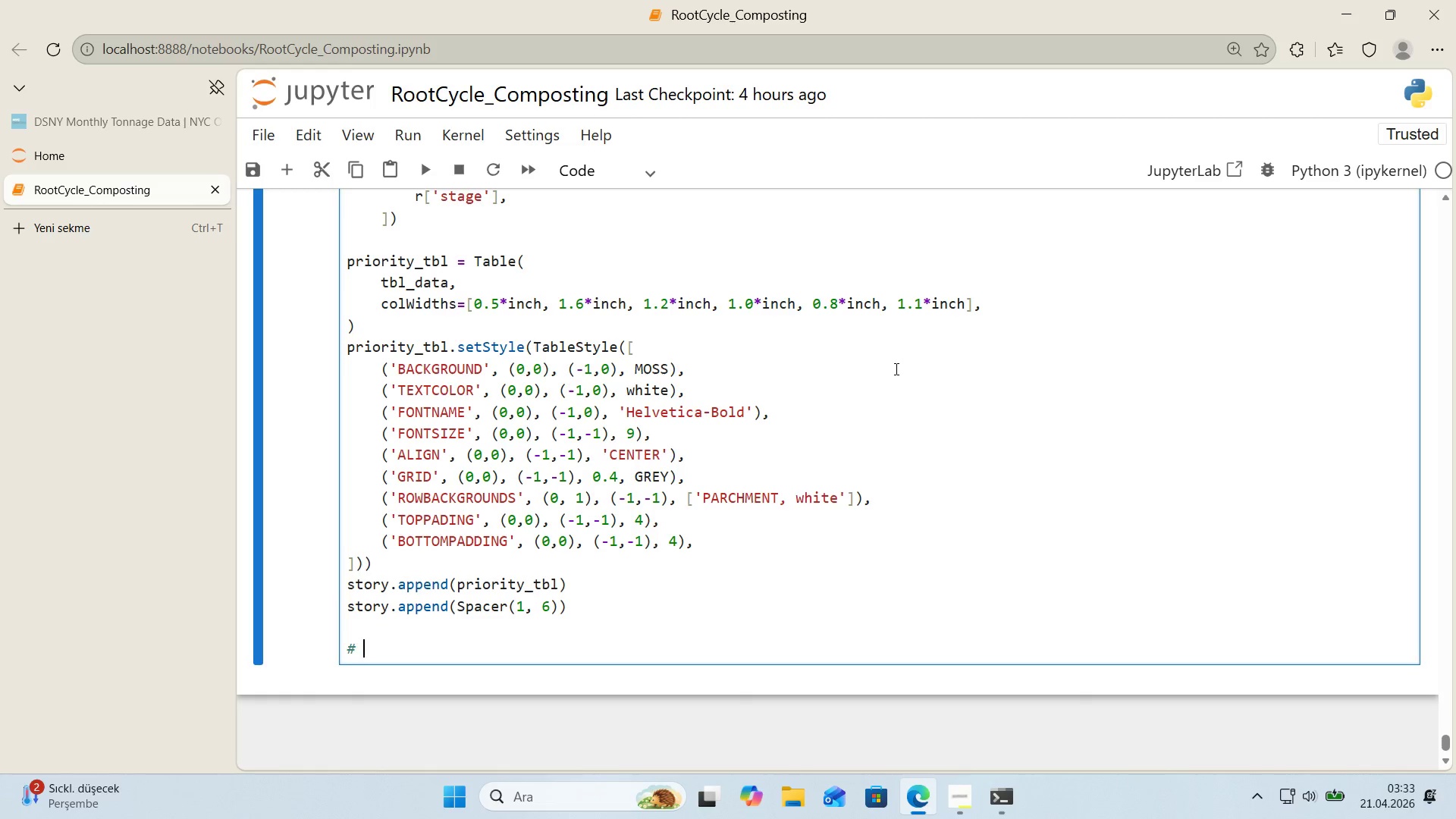 
type( --- F,g)
key(Backspace)
key(Backspace)
type('gure 3> Substream compos't'on ---)
 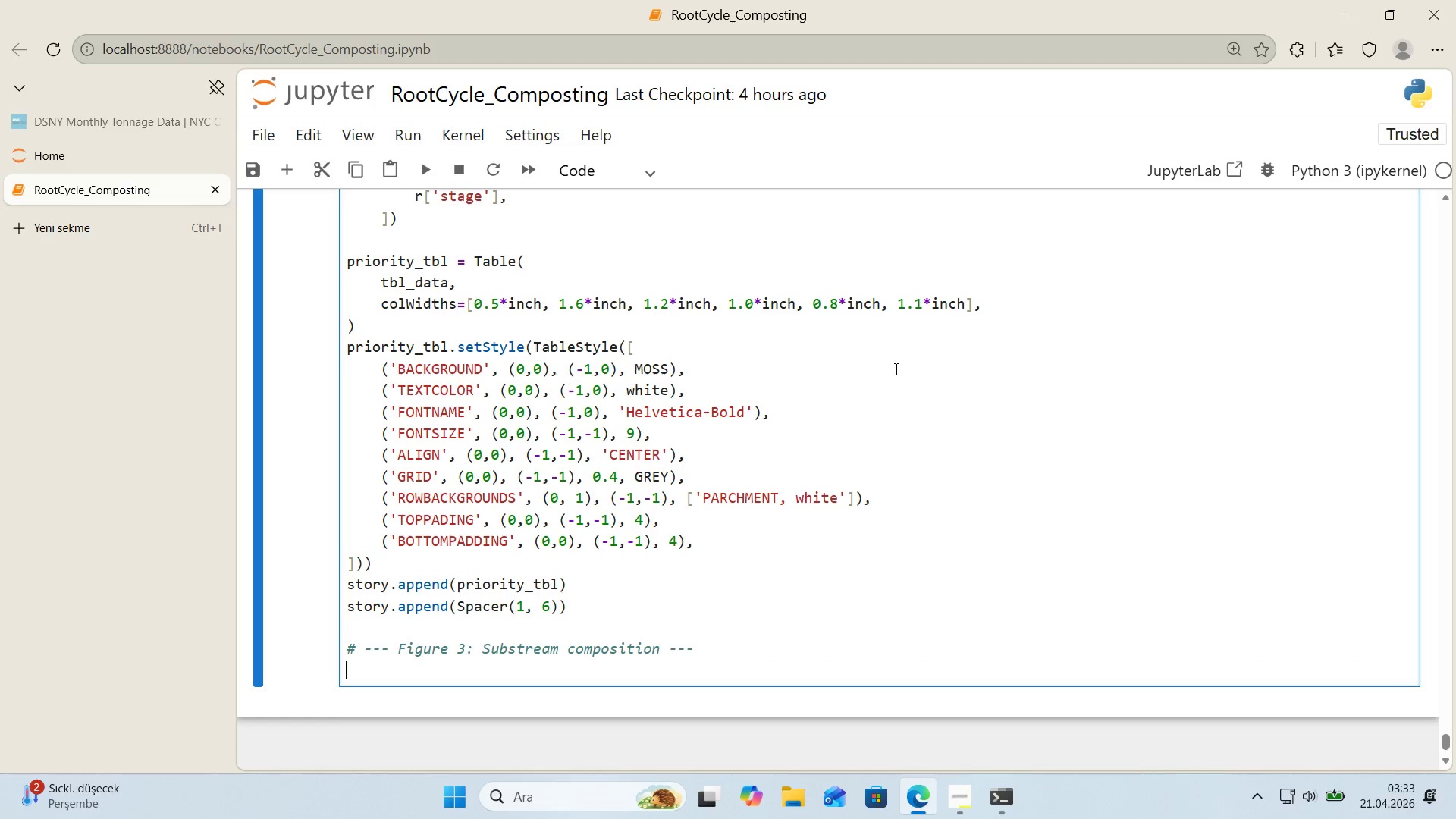 
 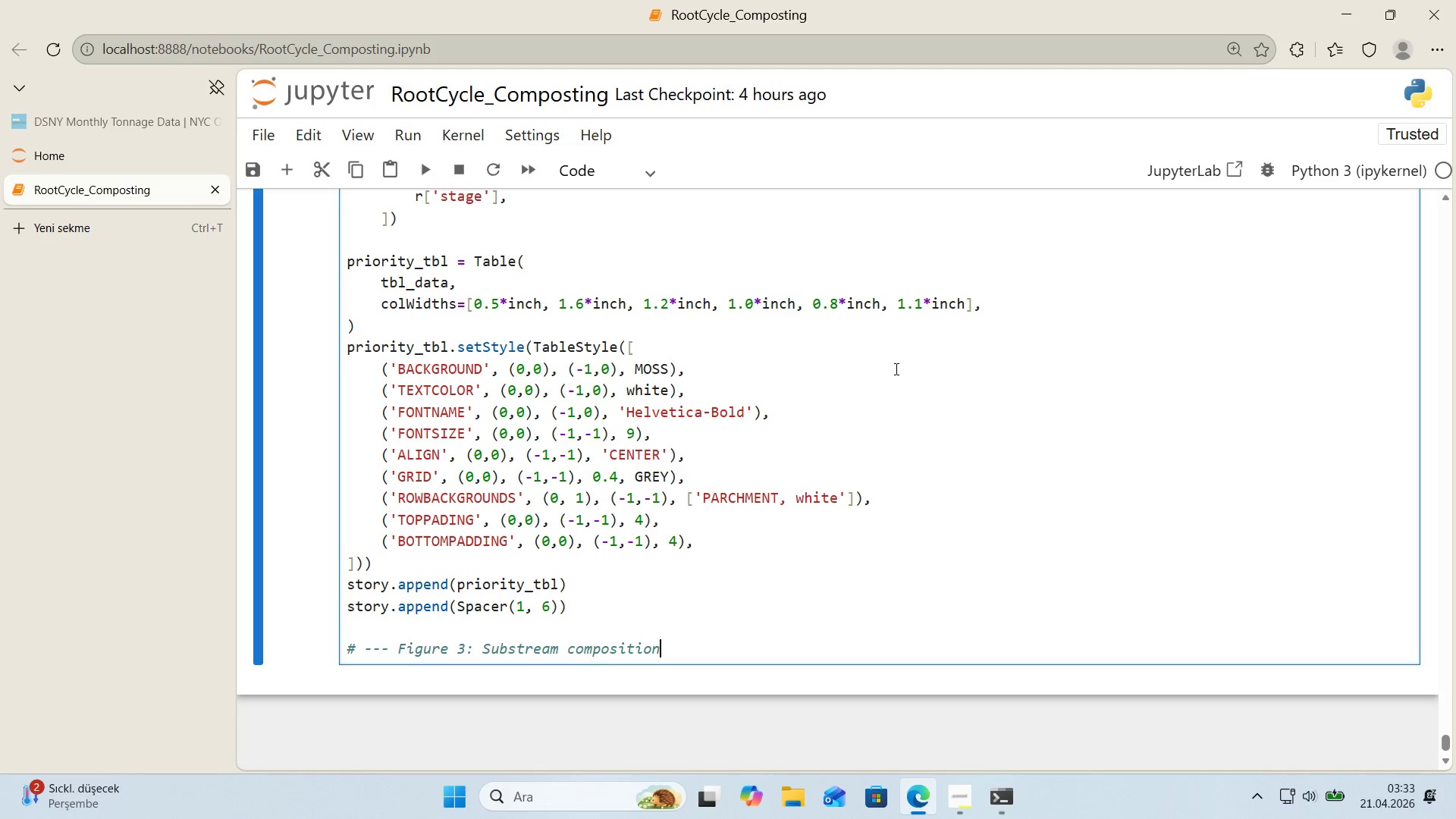 
key(Enter)
 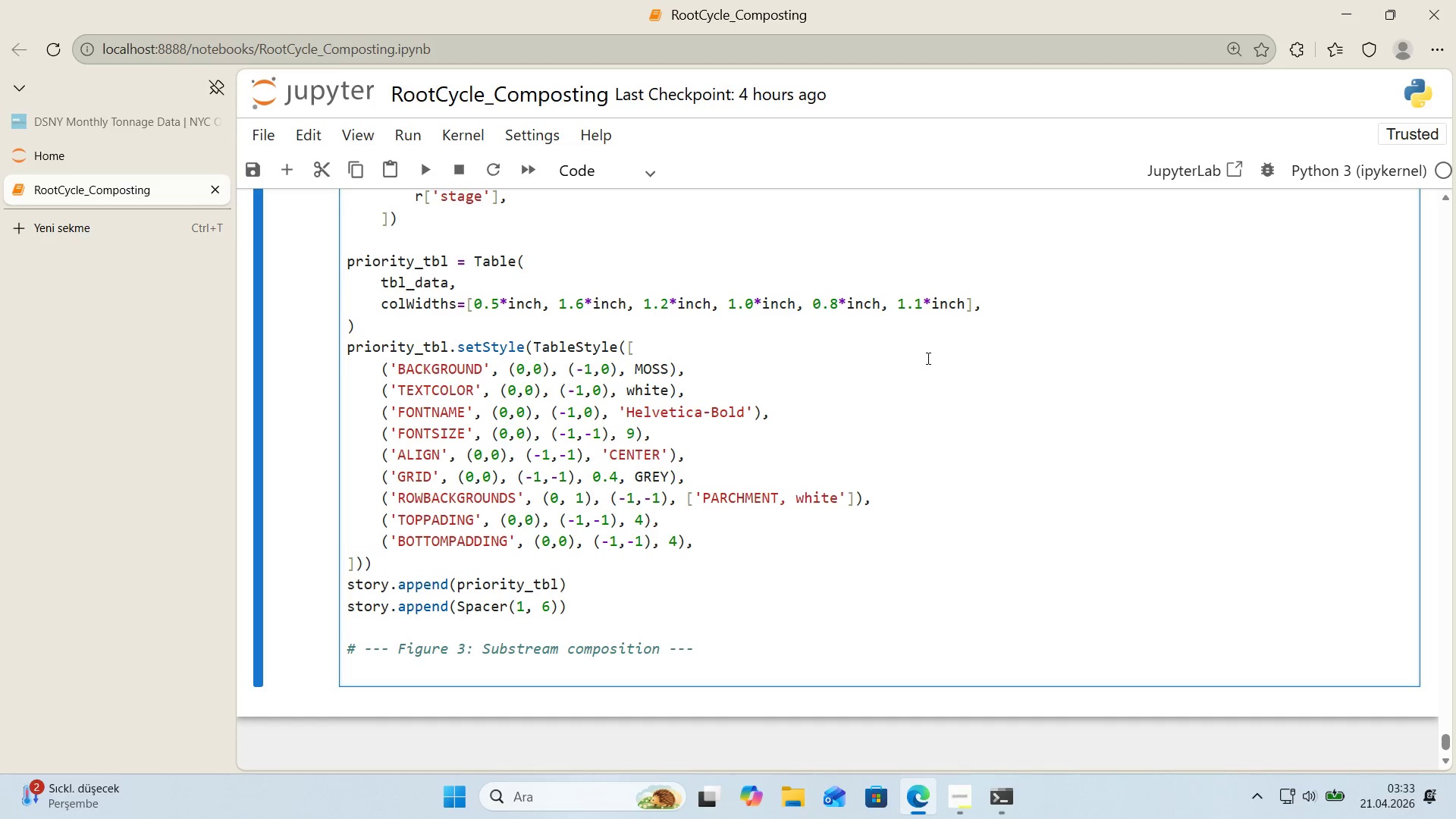 
scroll: coordinate [924, 360], scroll_direction: down, amount: 1.0
 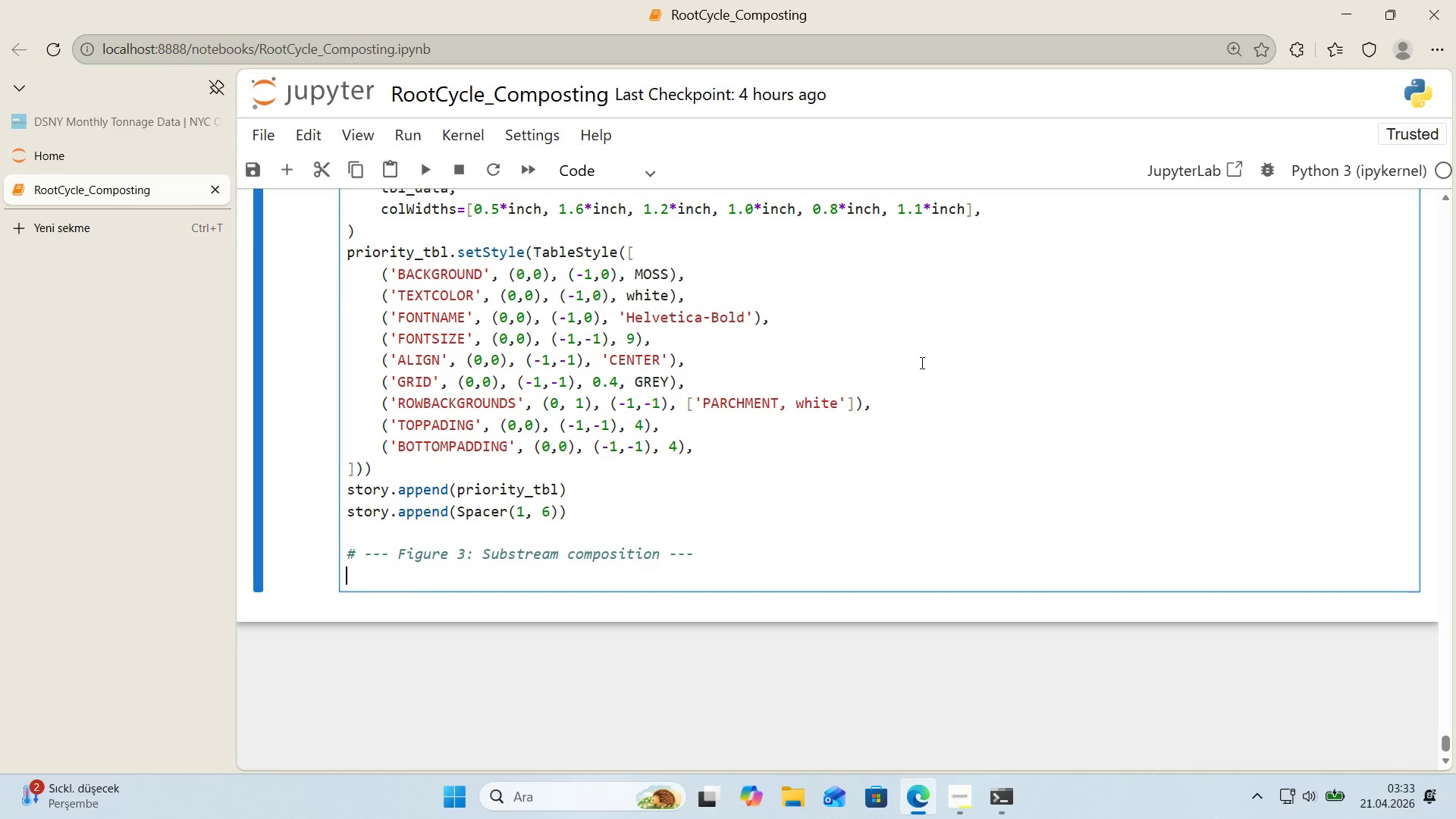 
type(story.append*()
 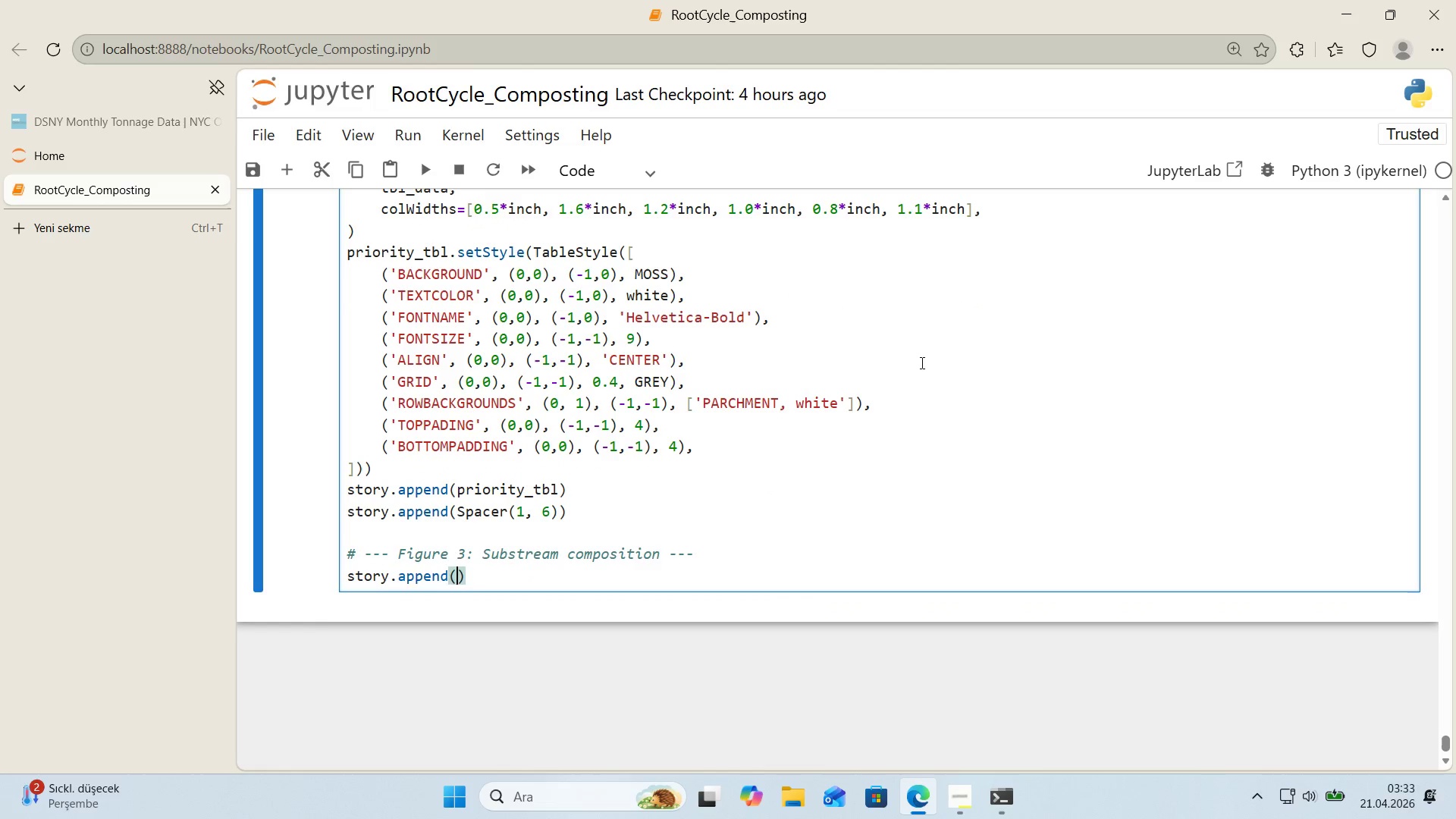 
 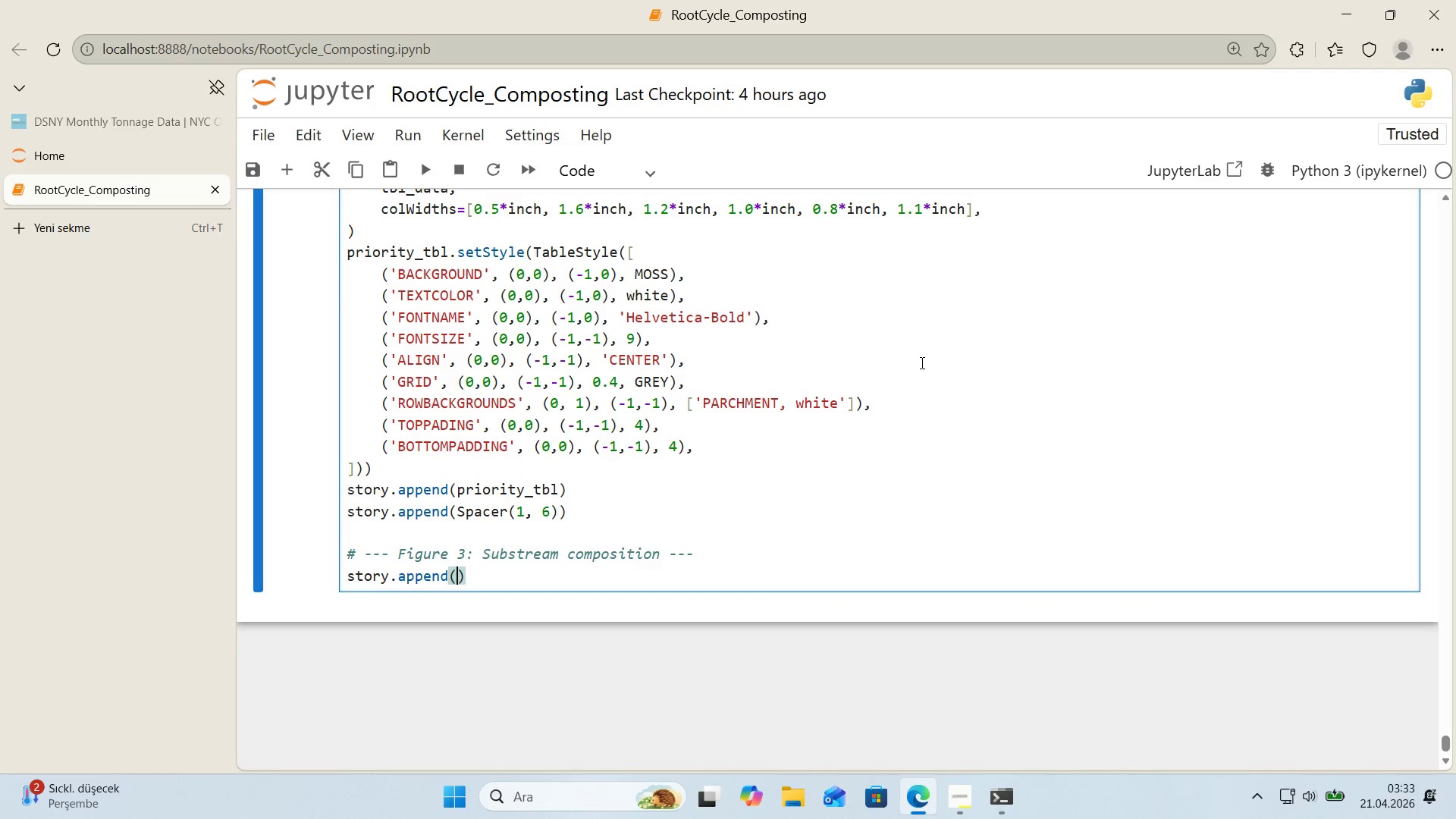 
key(ArrowLeft)
 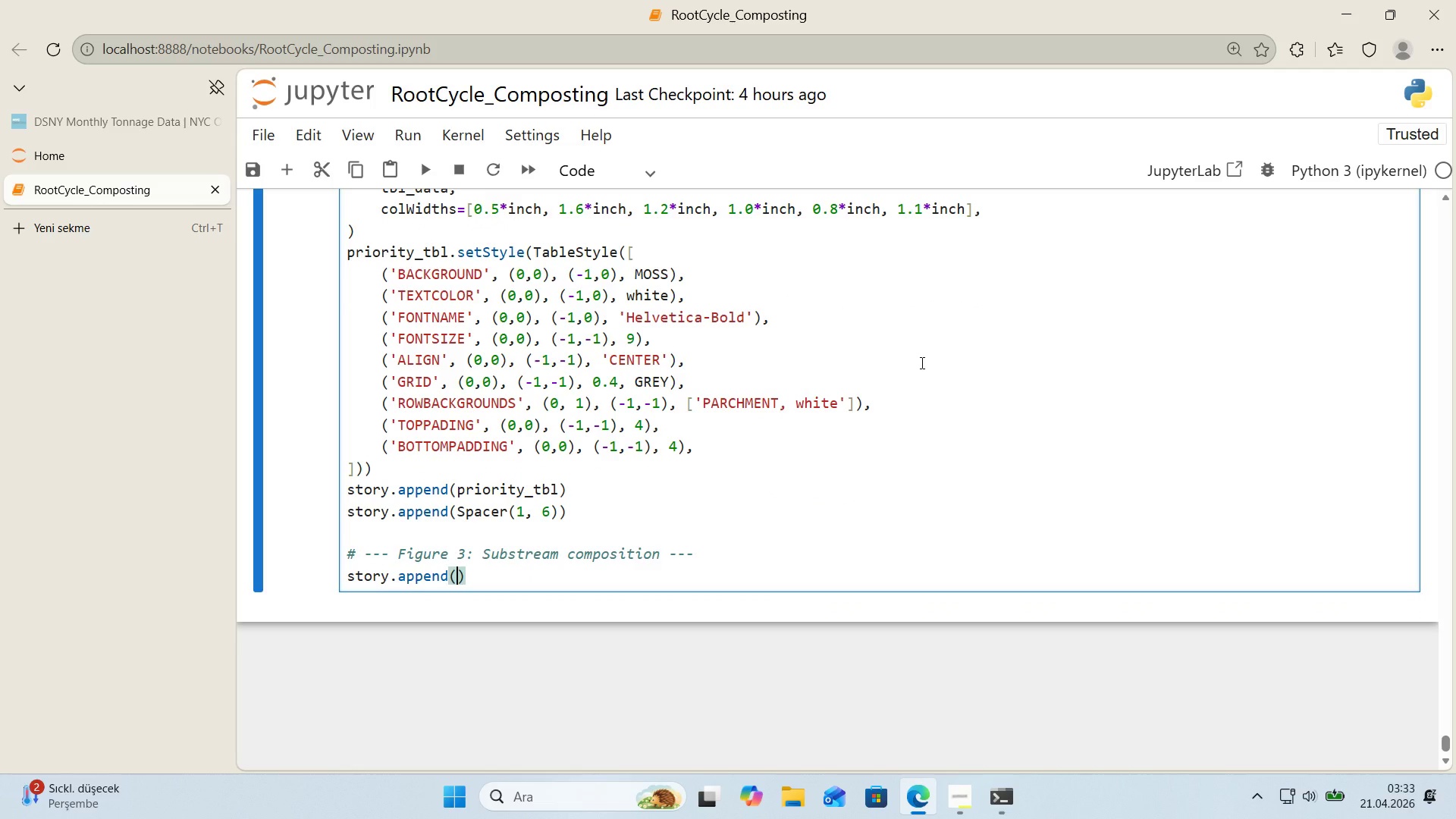 
type(Paragraph)
 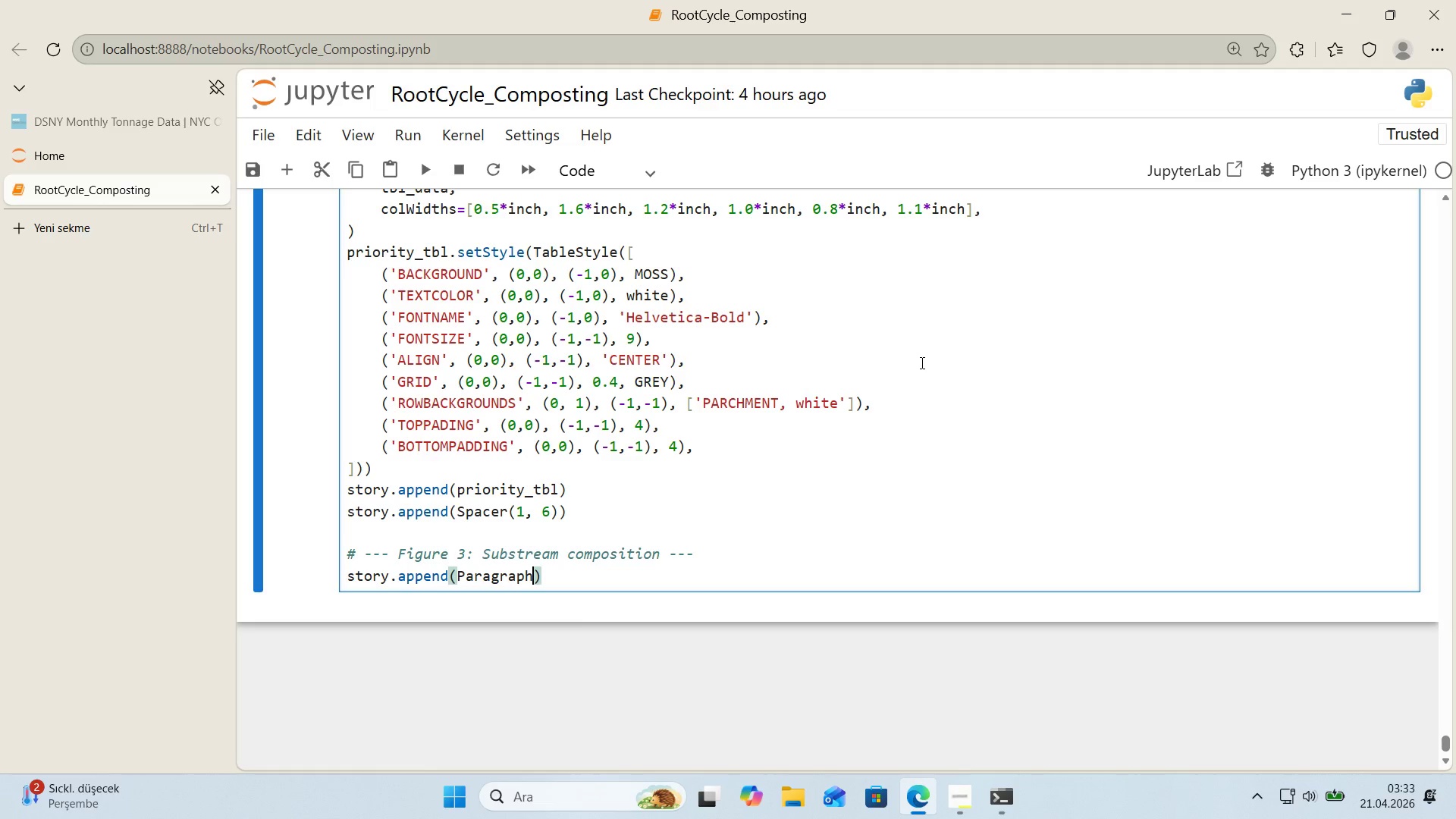 
type(@@)
 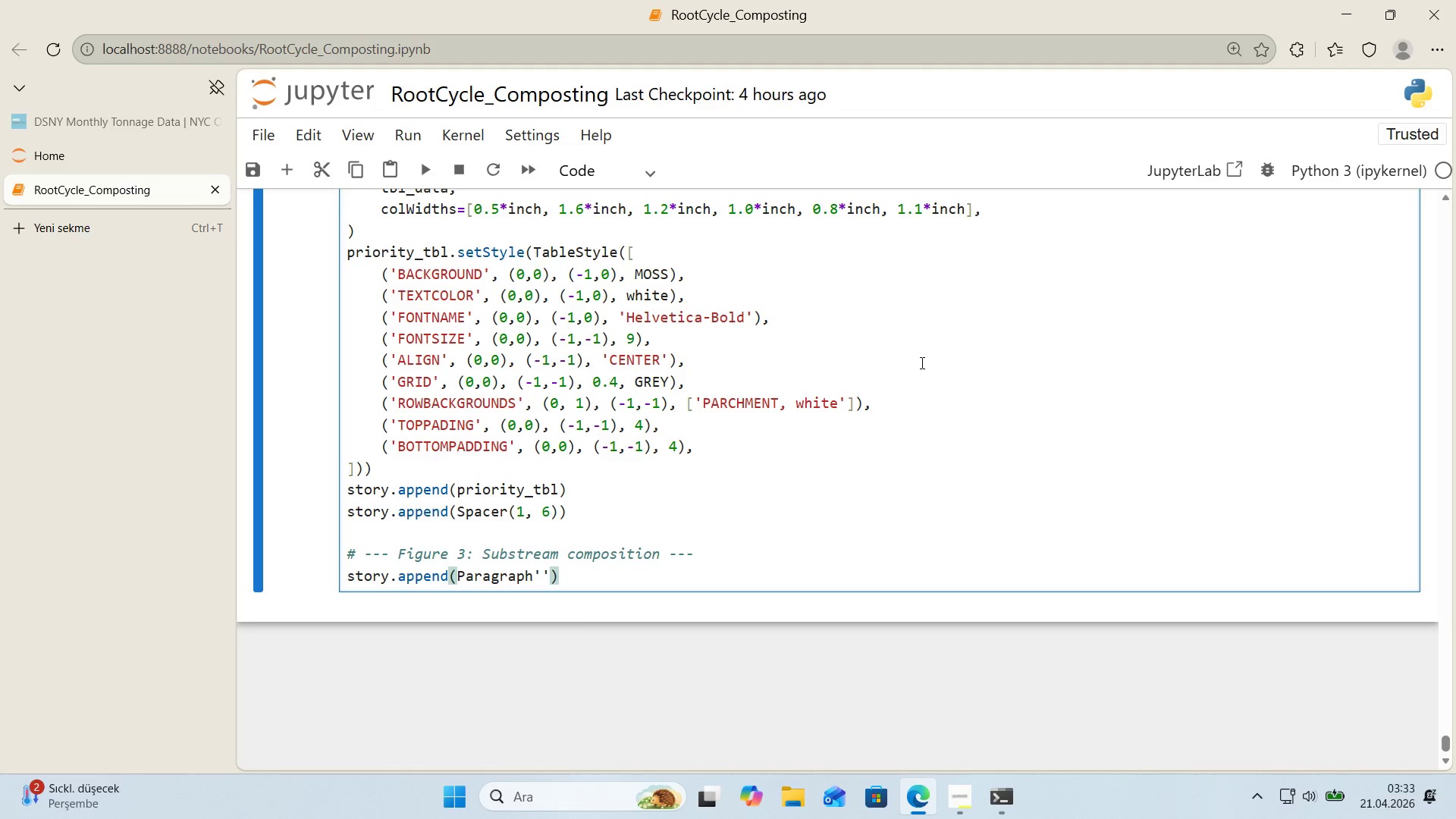 
key(ArrowLeft)
 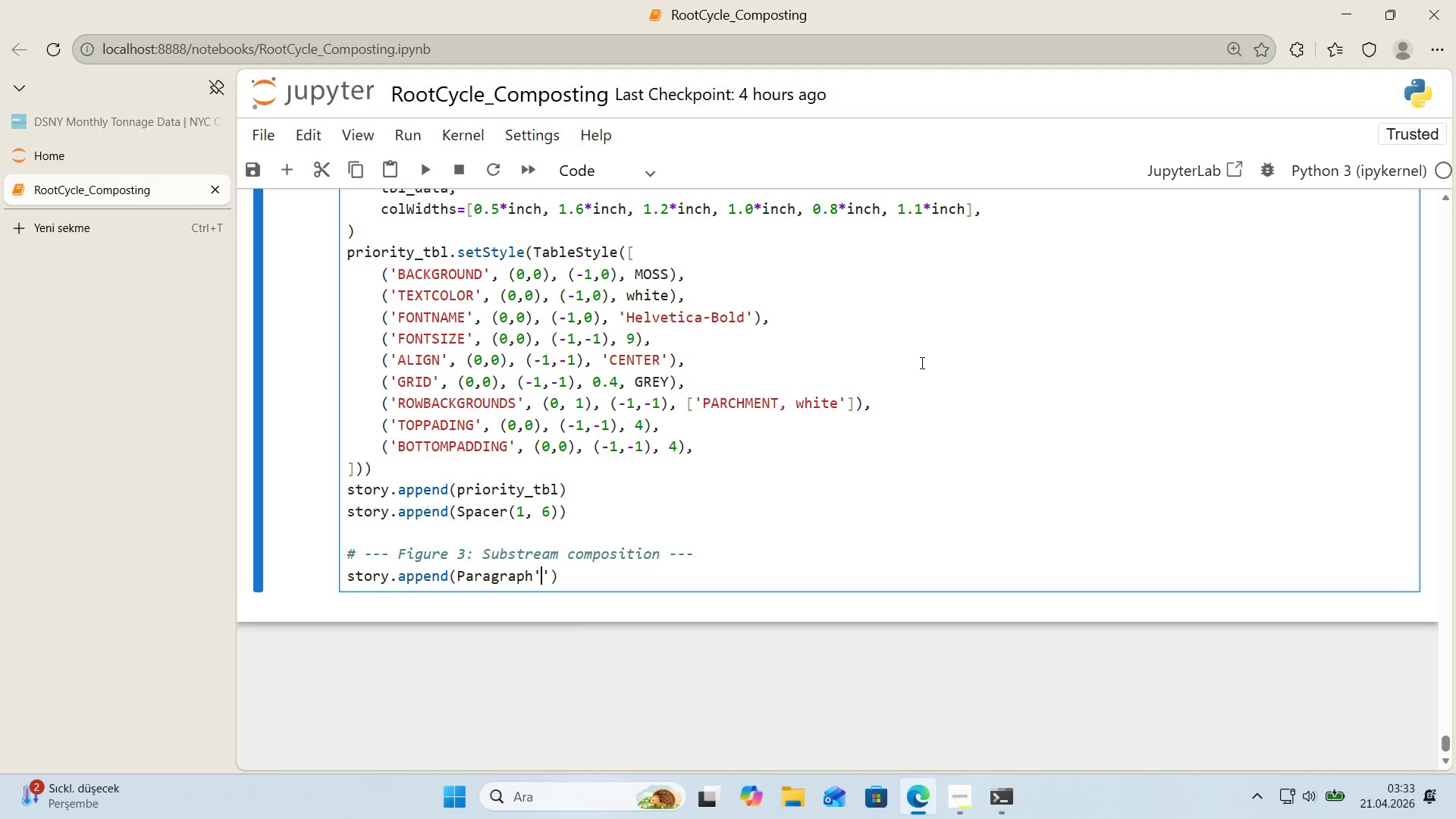 
key(ArrowLeft)
 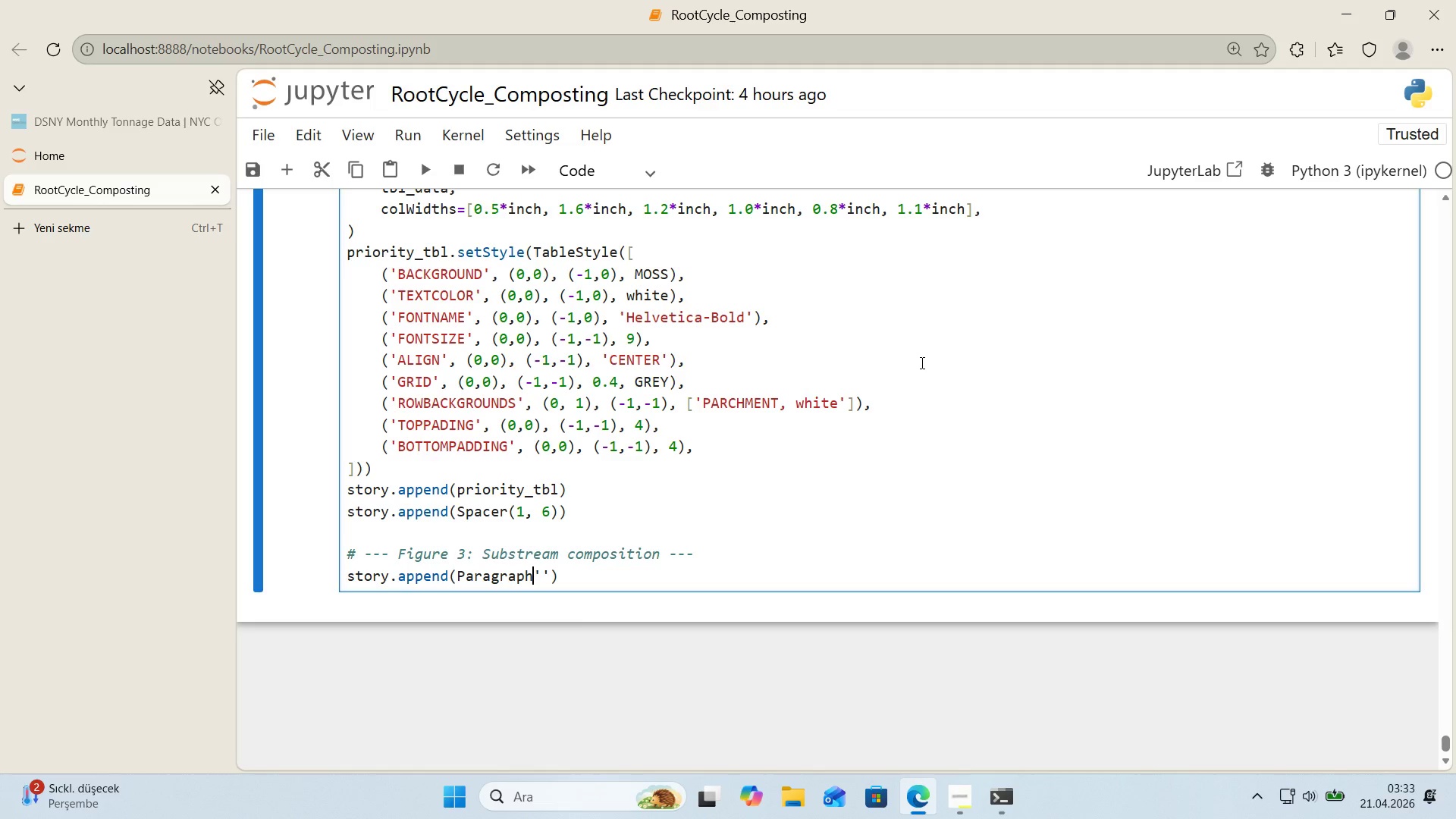 
key(Shift+8)
 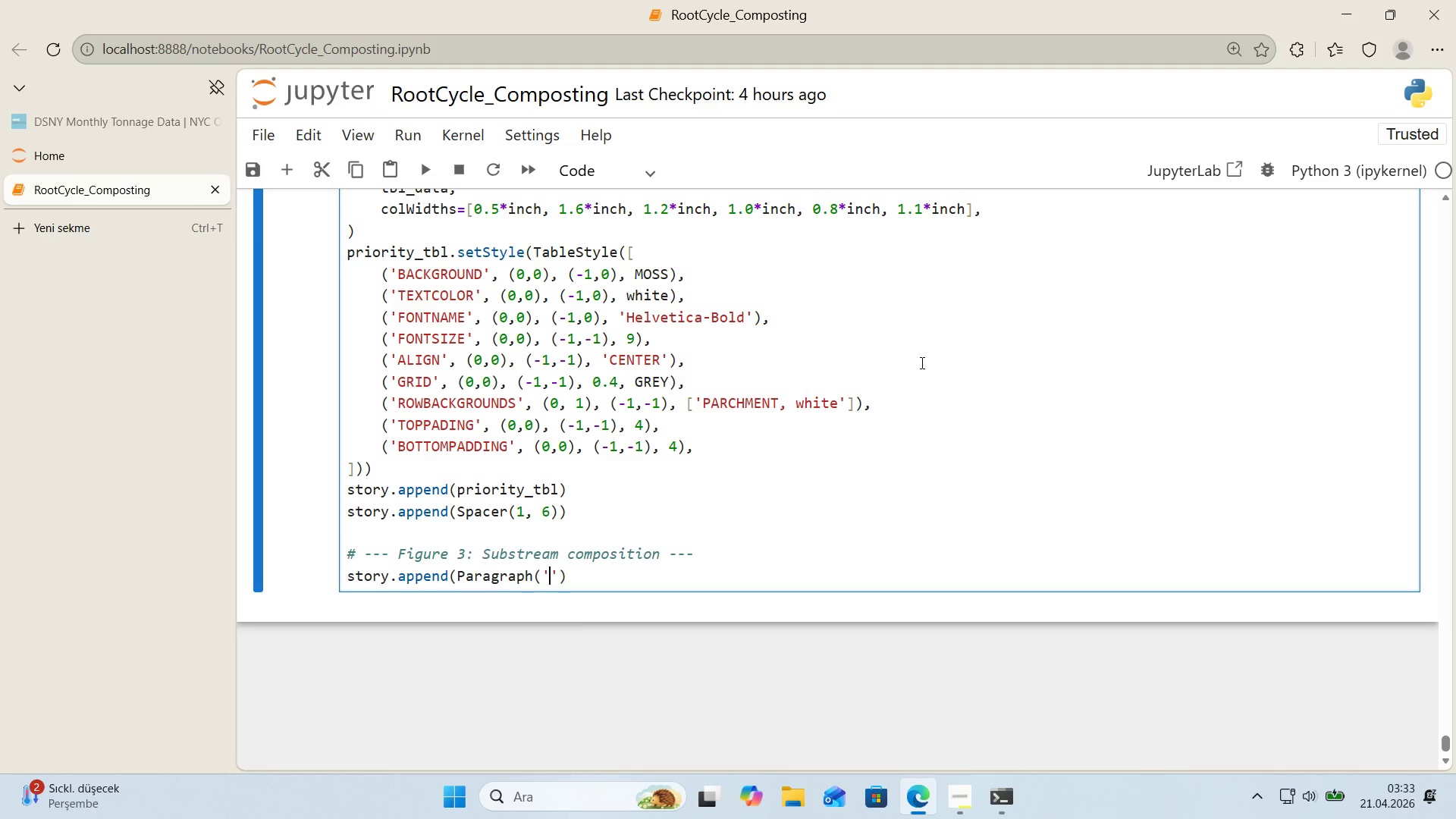 
key(ArrowRight)
 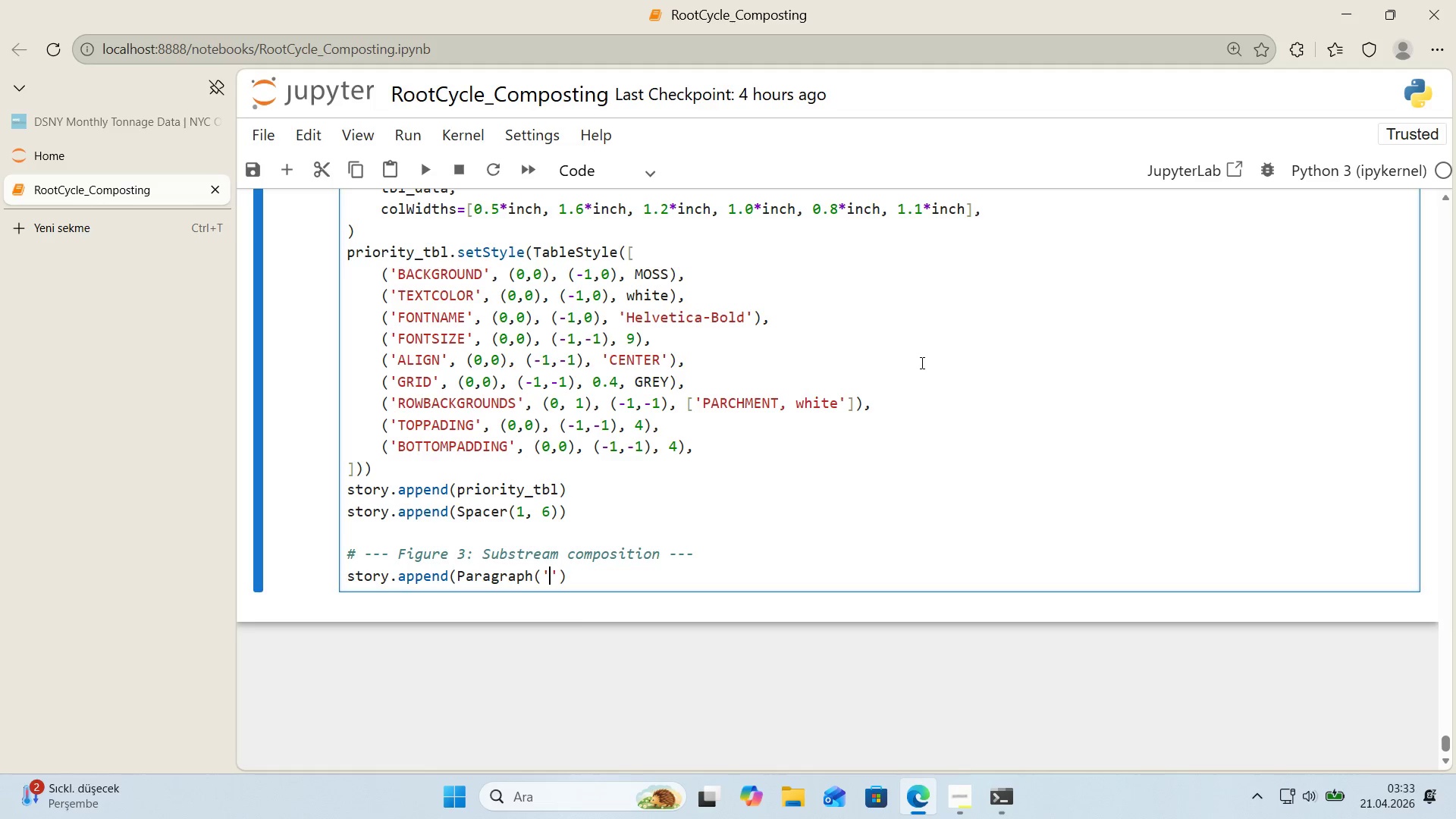 
key(ArrowRight)
 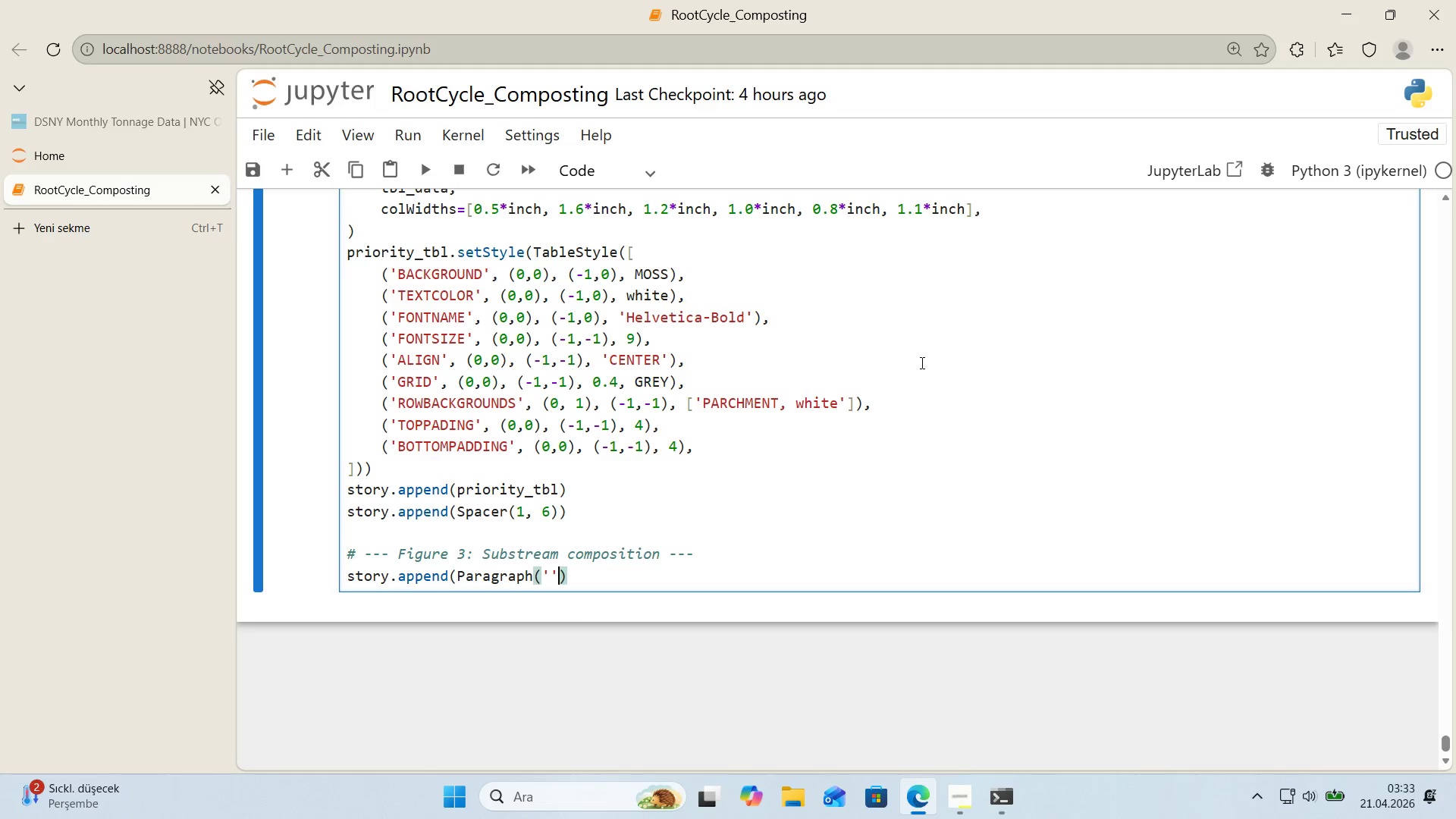 
key(Shift+ShiftRight)
 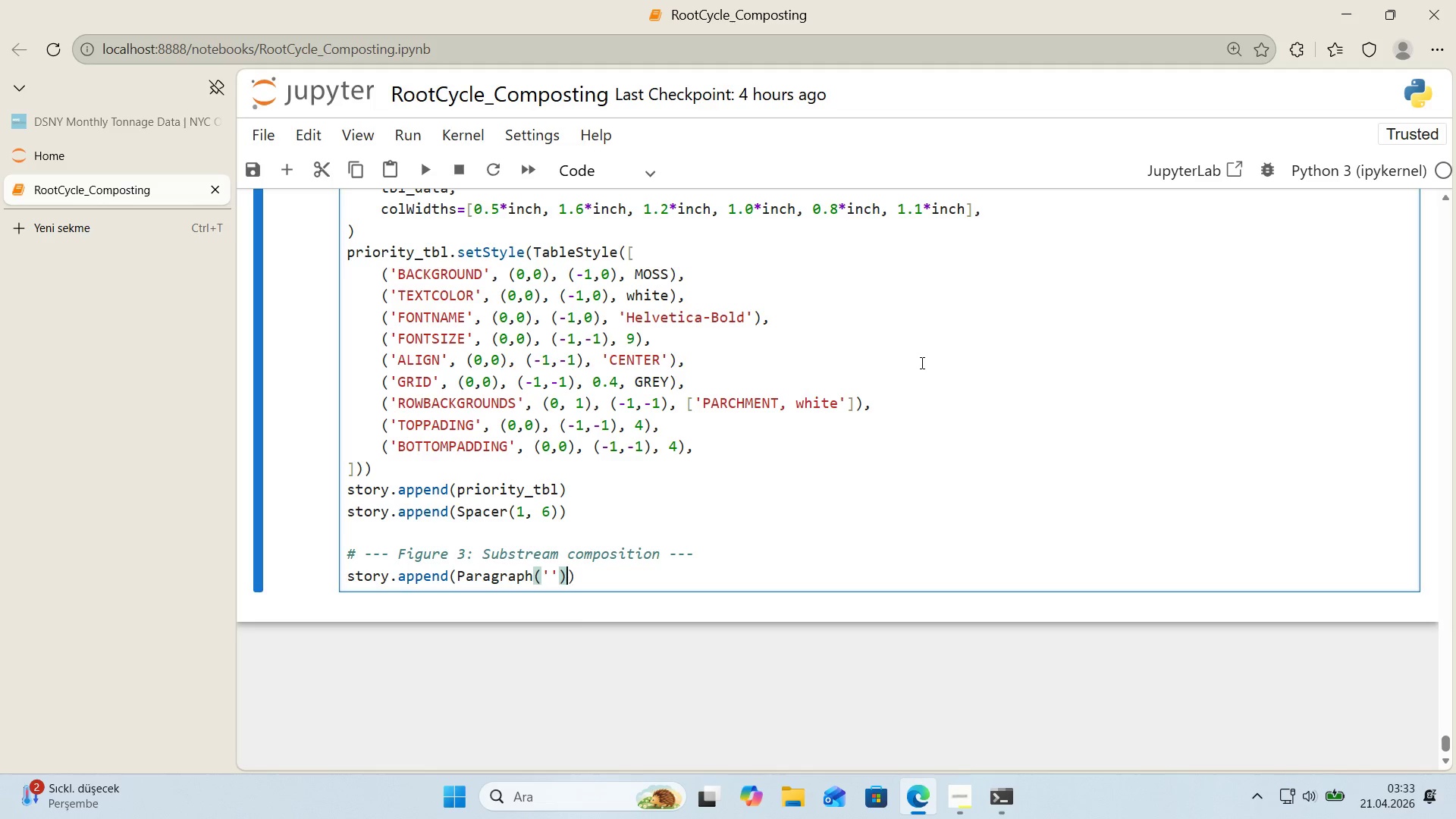 
key(Shift+9)
 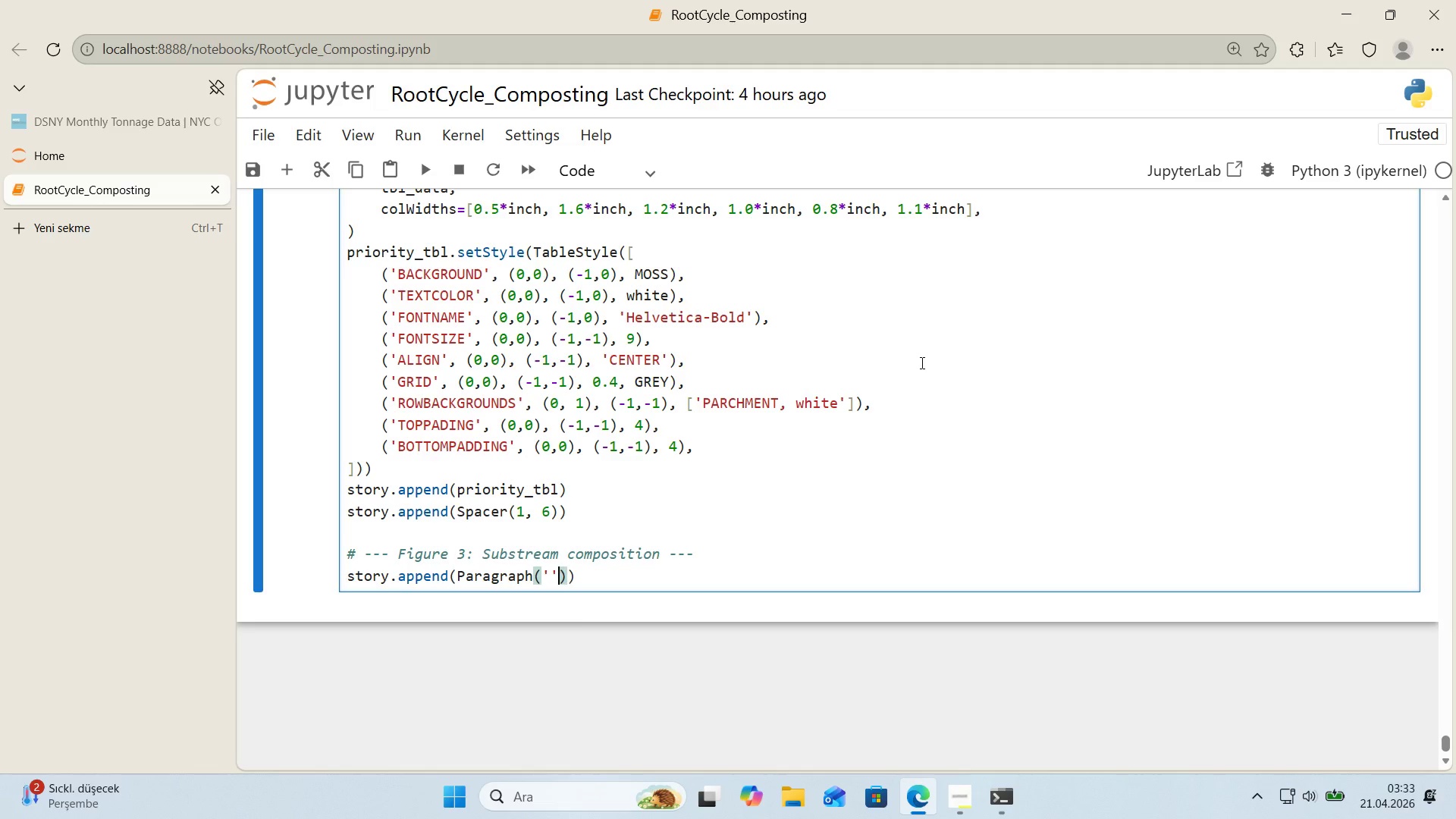 
key(ArrowLeft)
 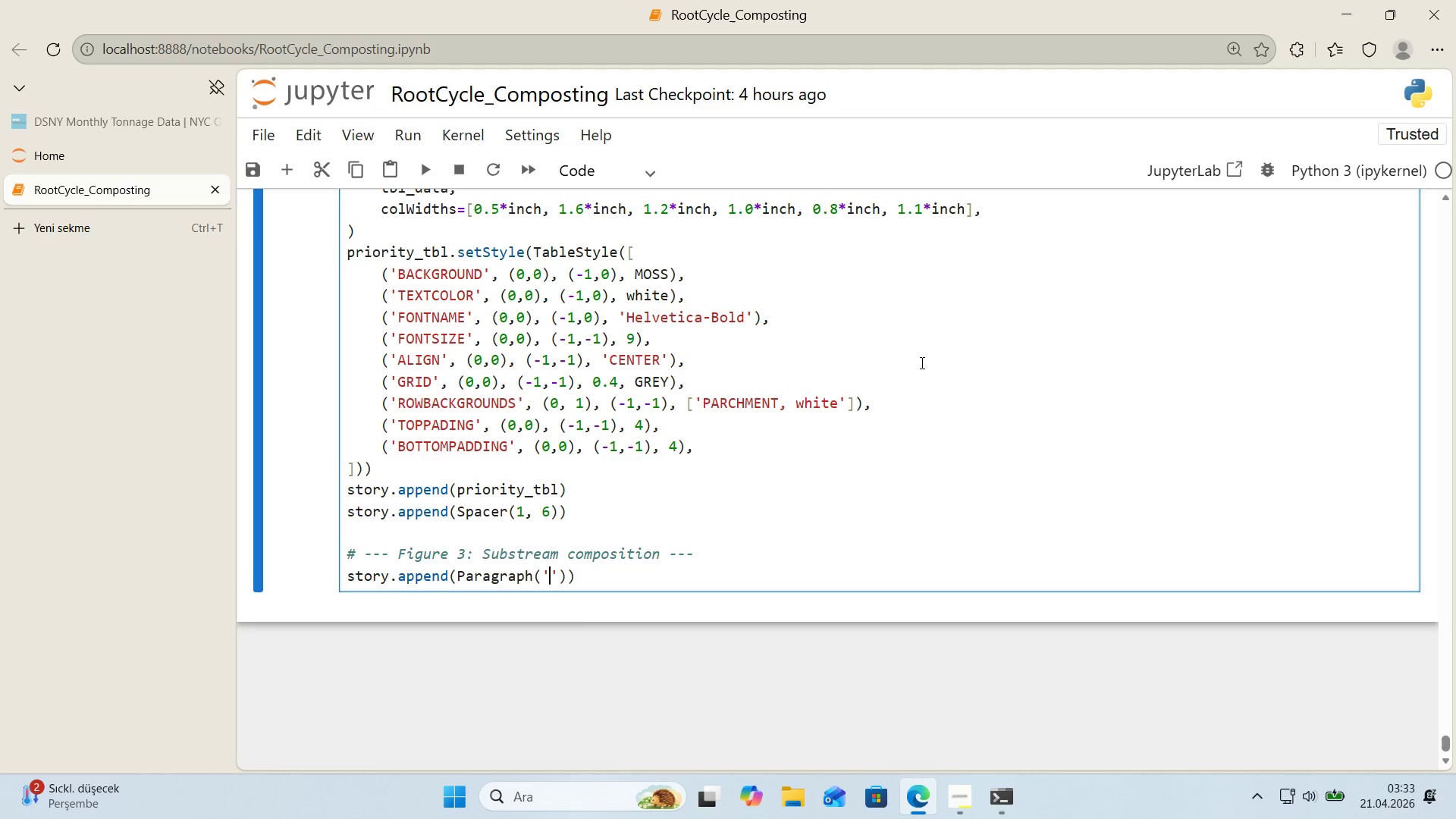 
key(ArrowLeft)
 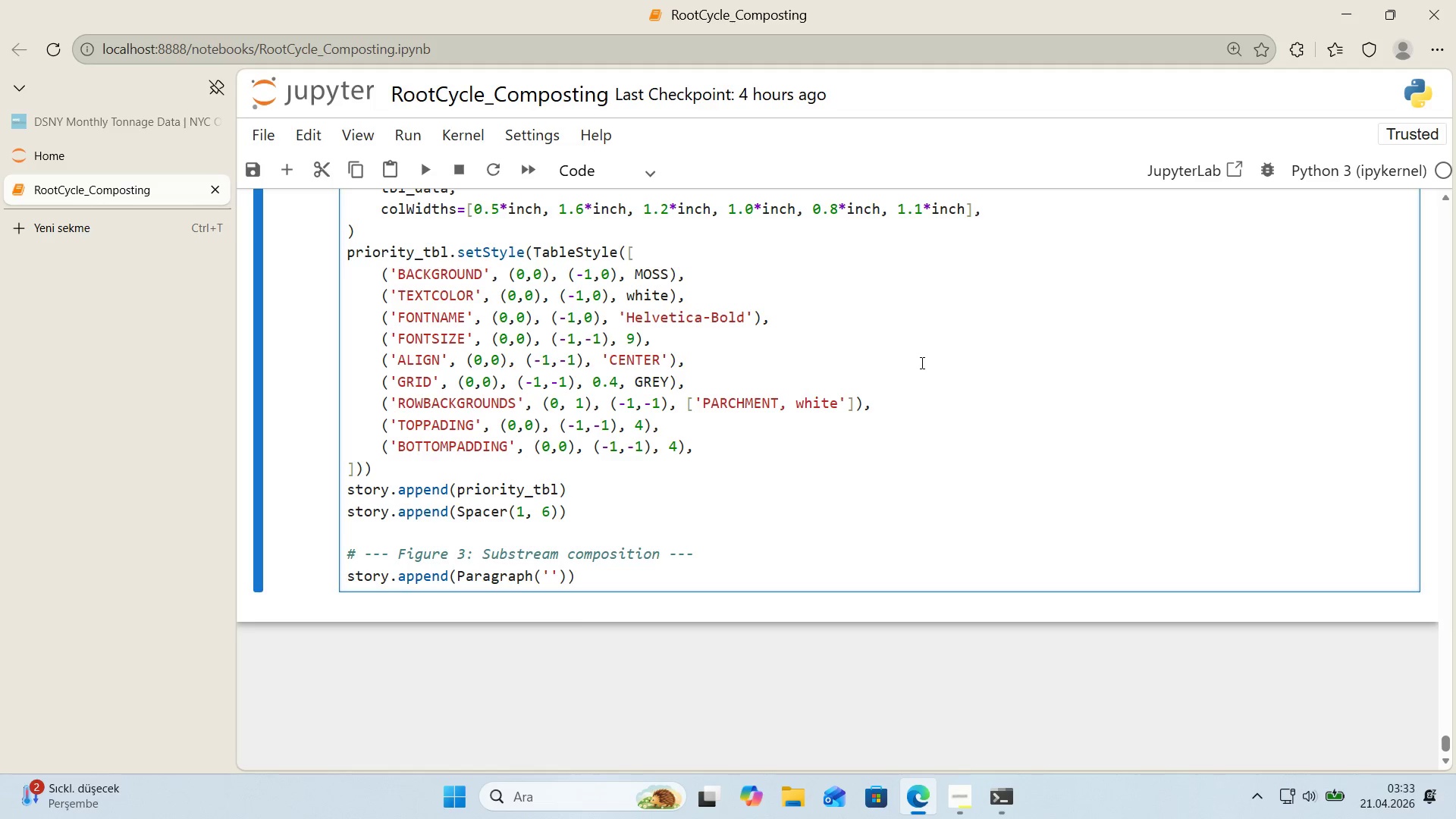 
type(Stream Compos't'on Over T'me)
 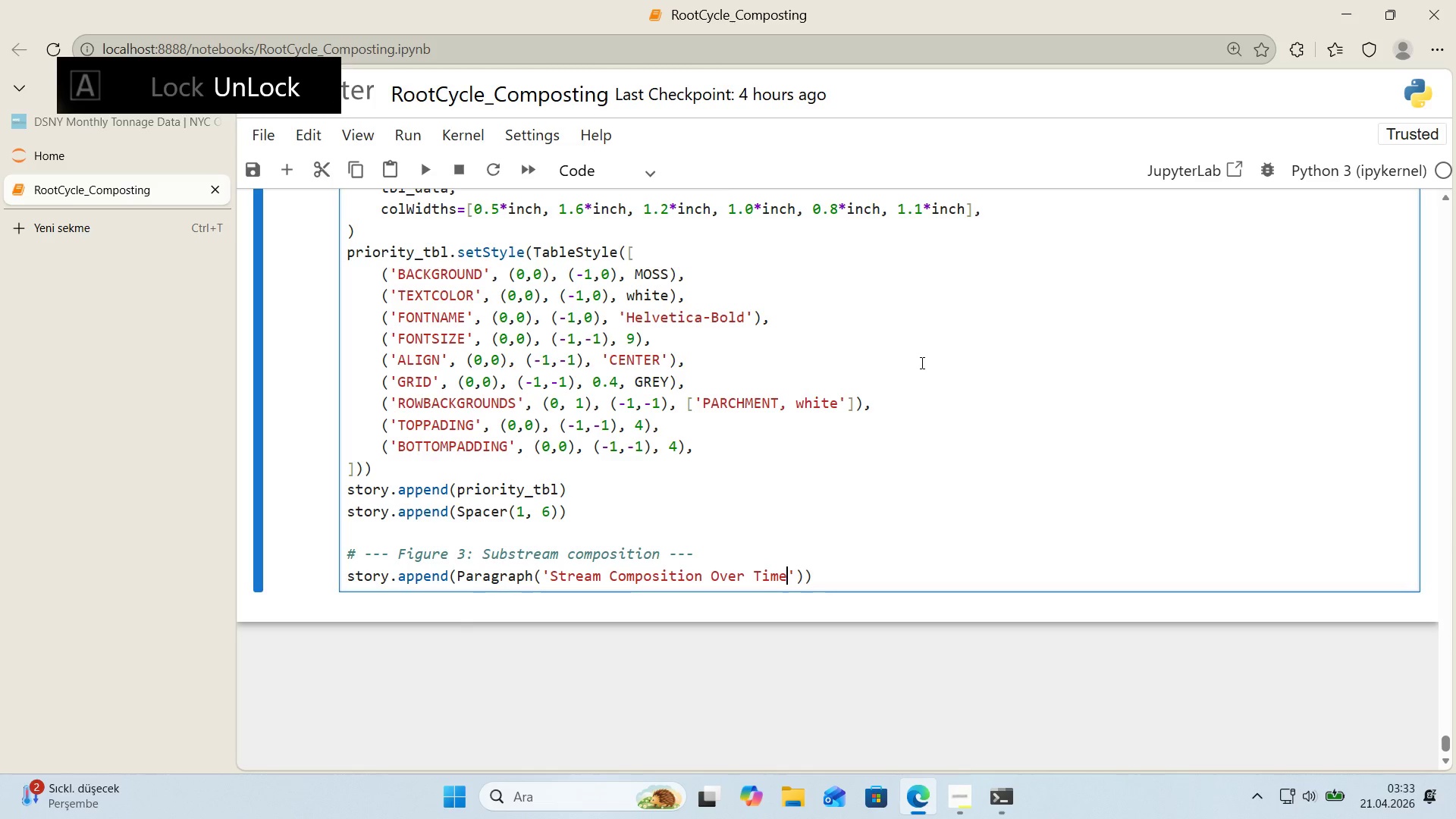 
key(ArrowRight)
 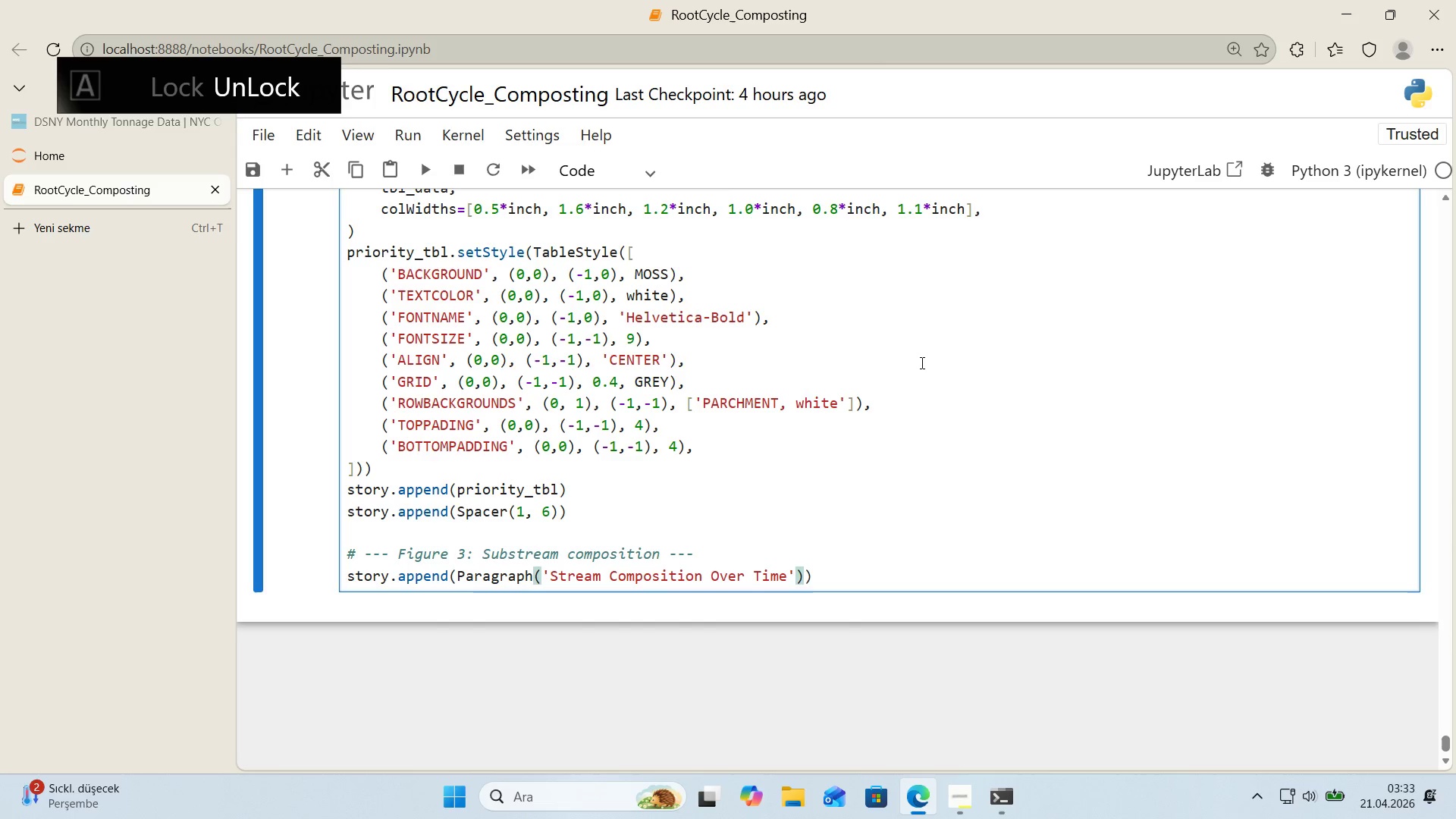 
type(, head'ng)
 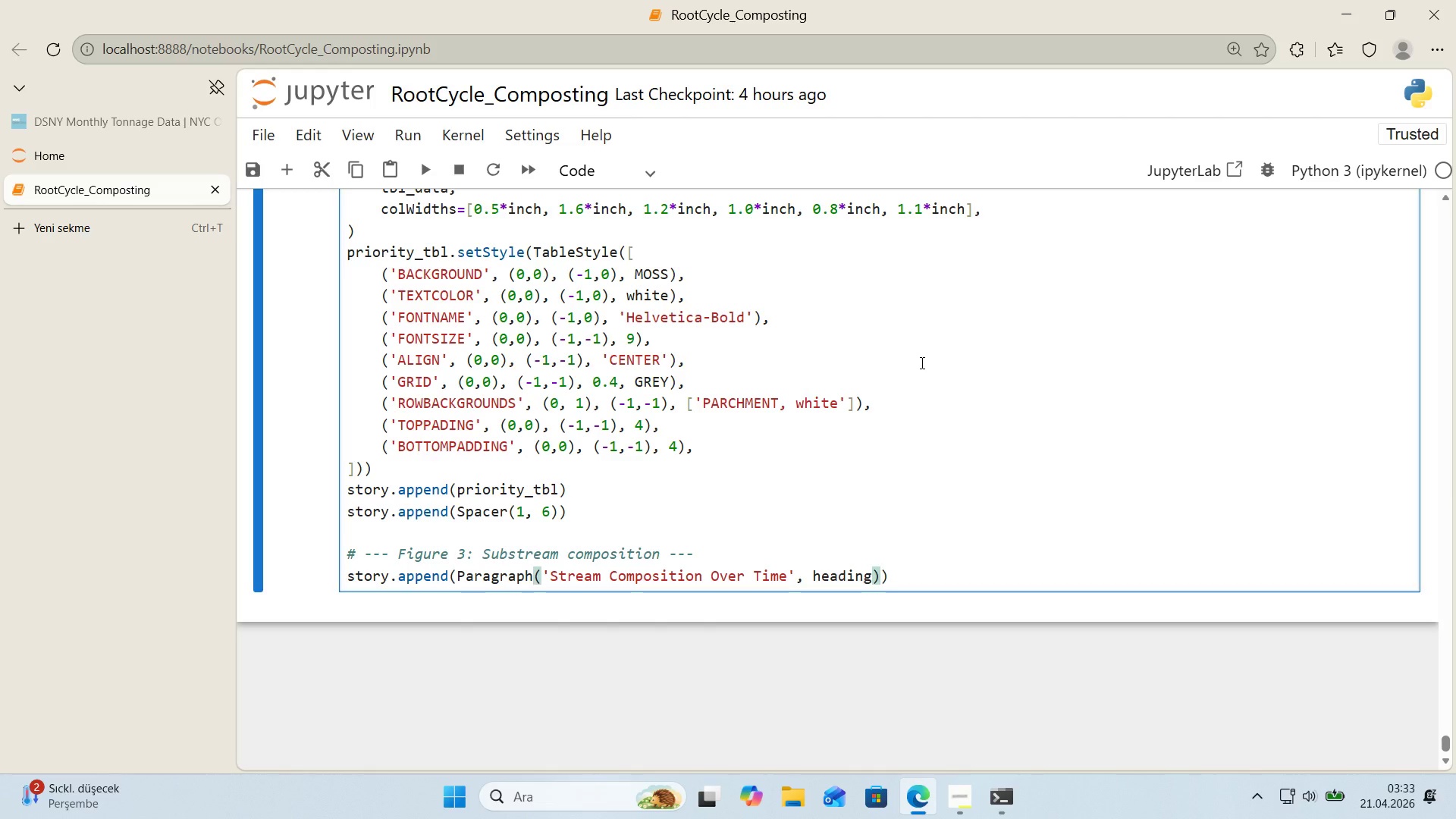 
key(ArrowRight)
 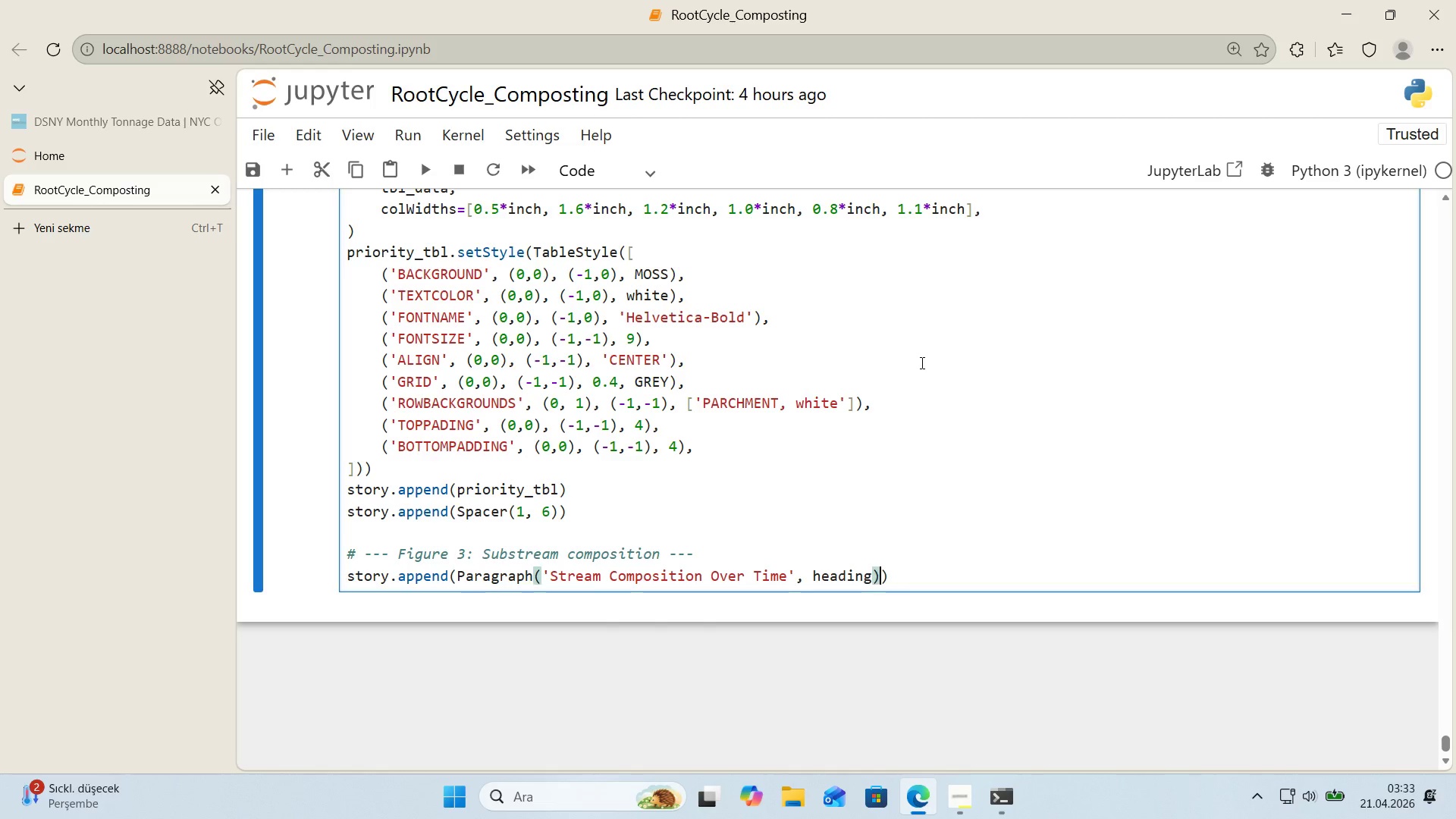 
key(ArrowRight)
 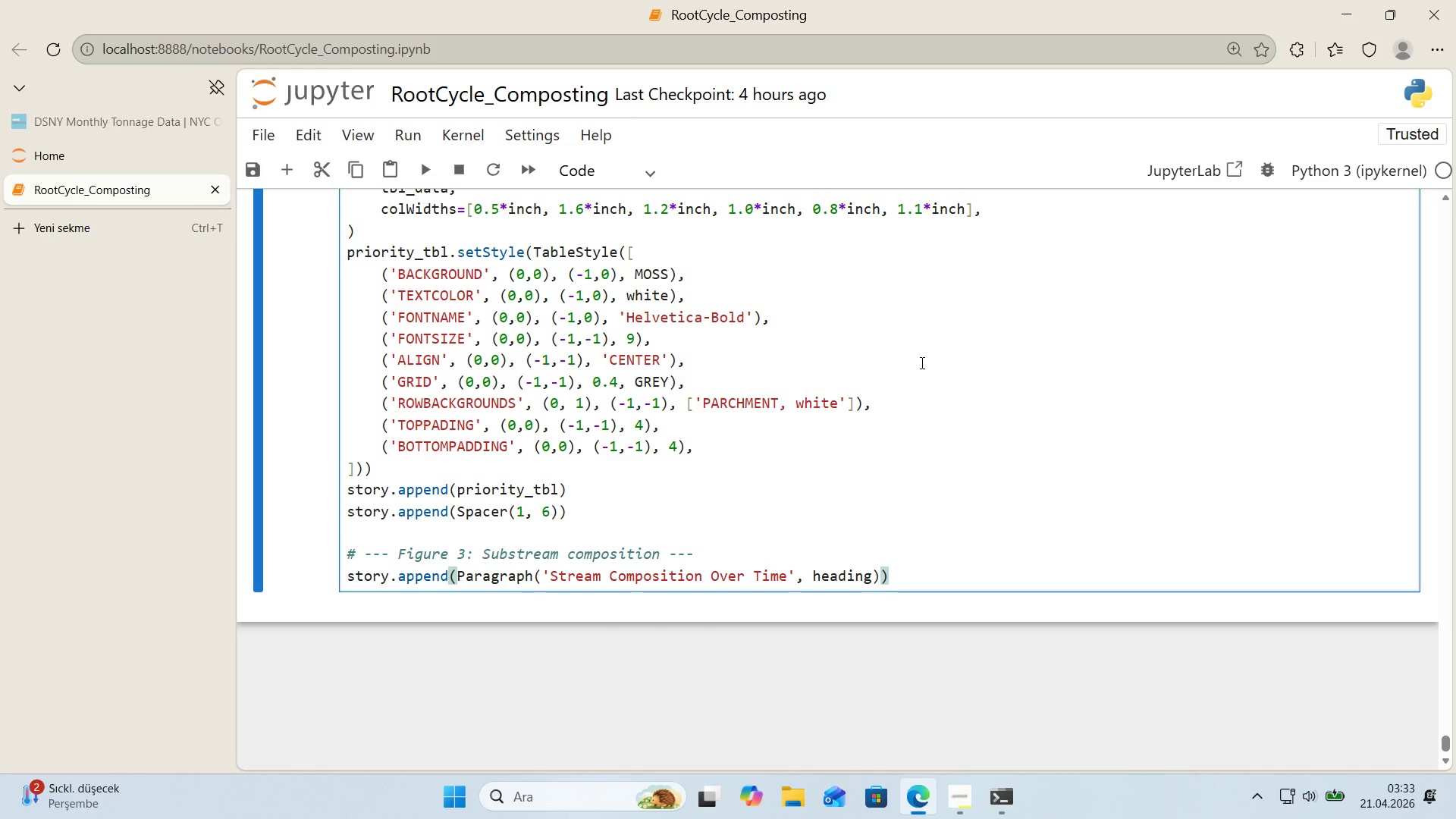 
key(Enter)
 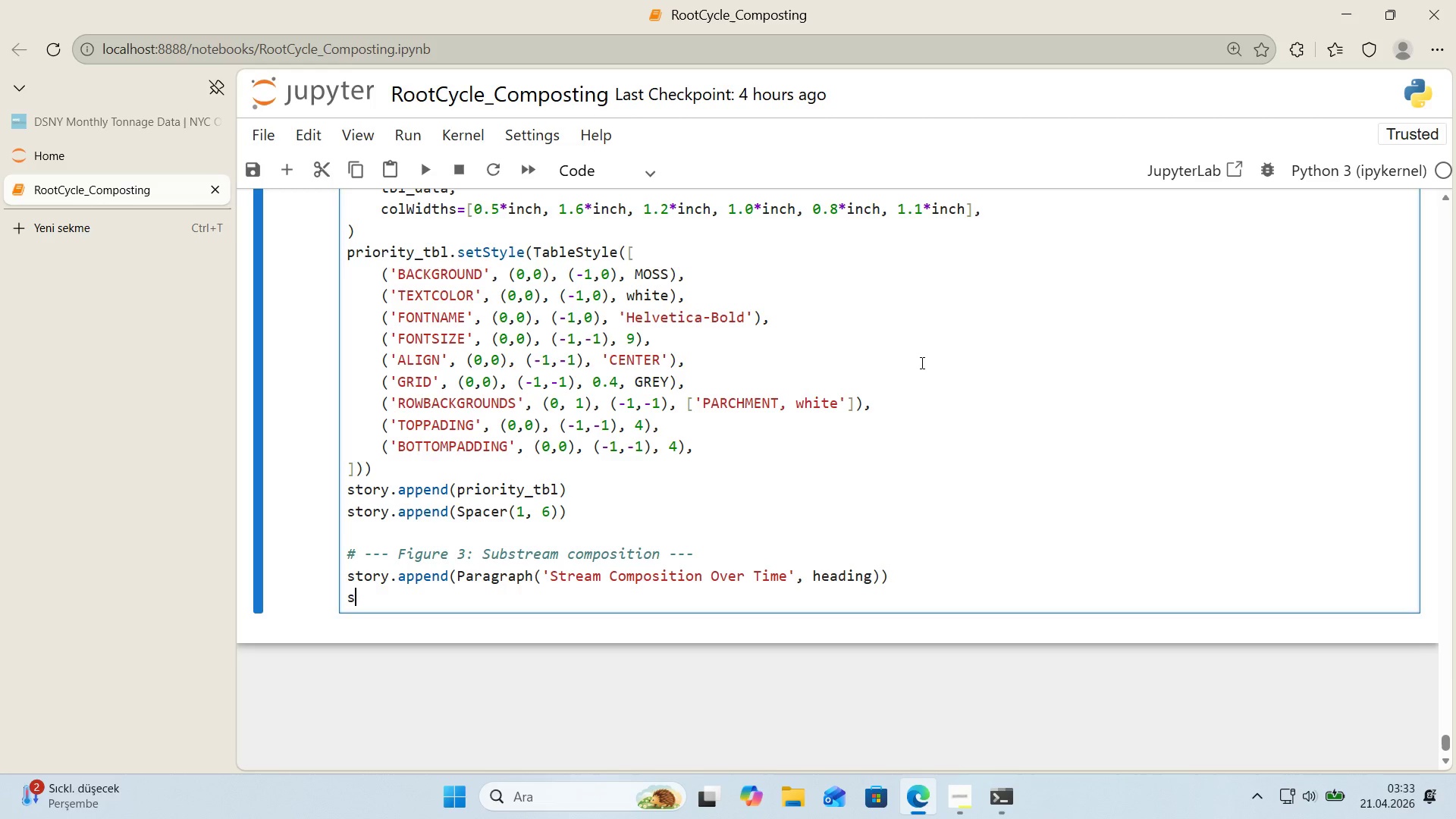 
type(story.append*()
 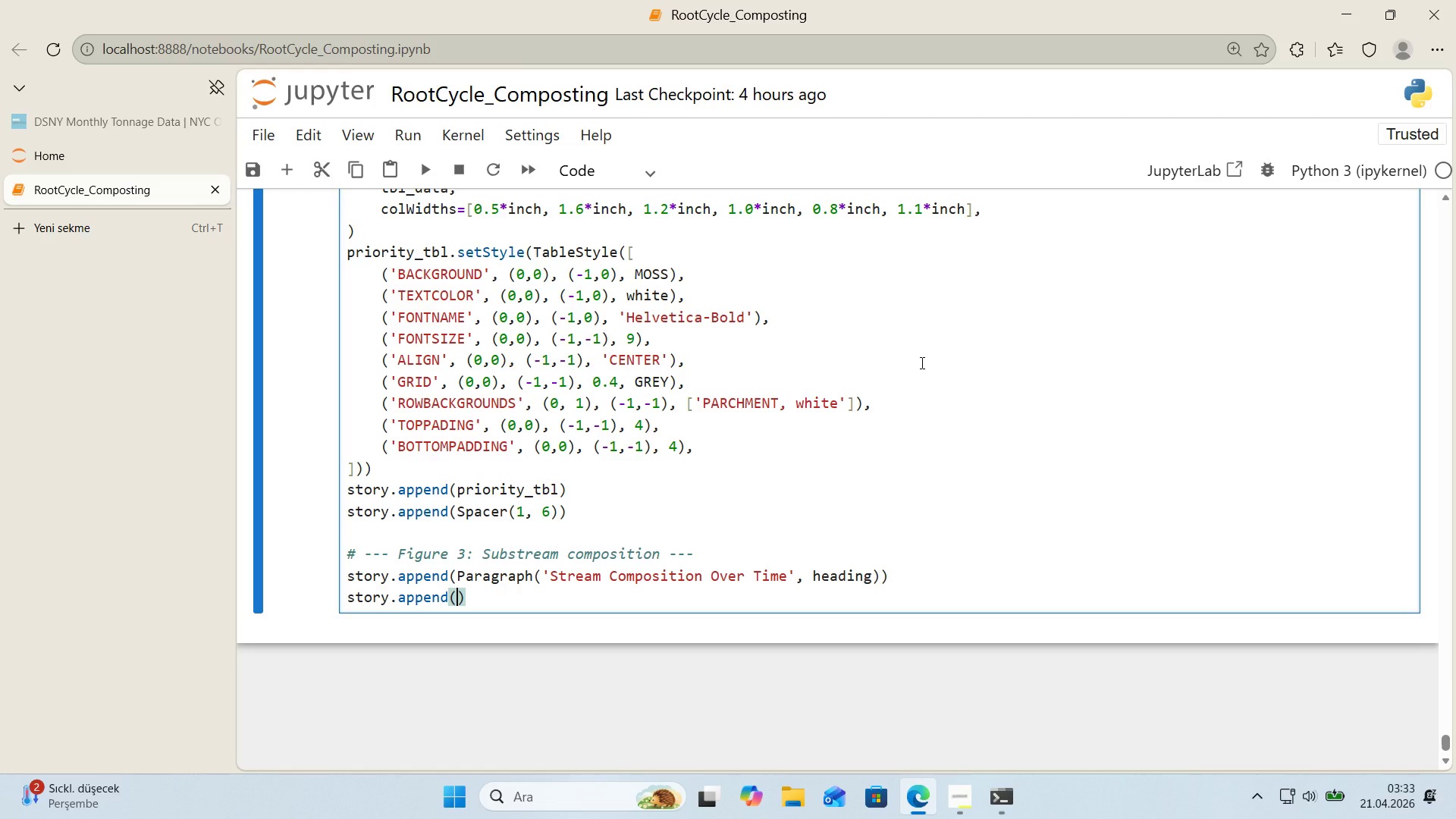 
 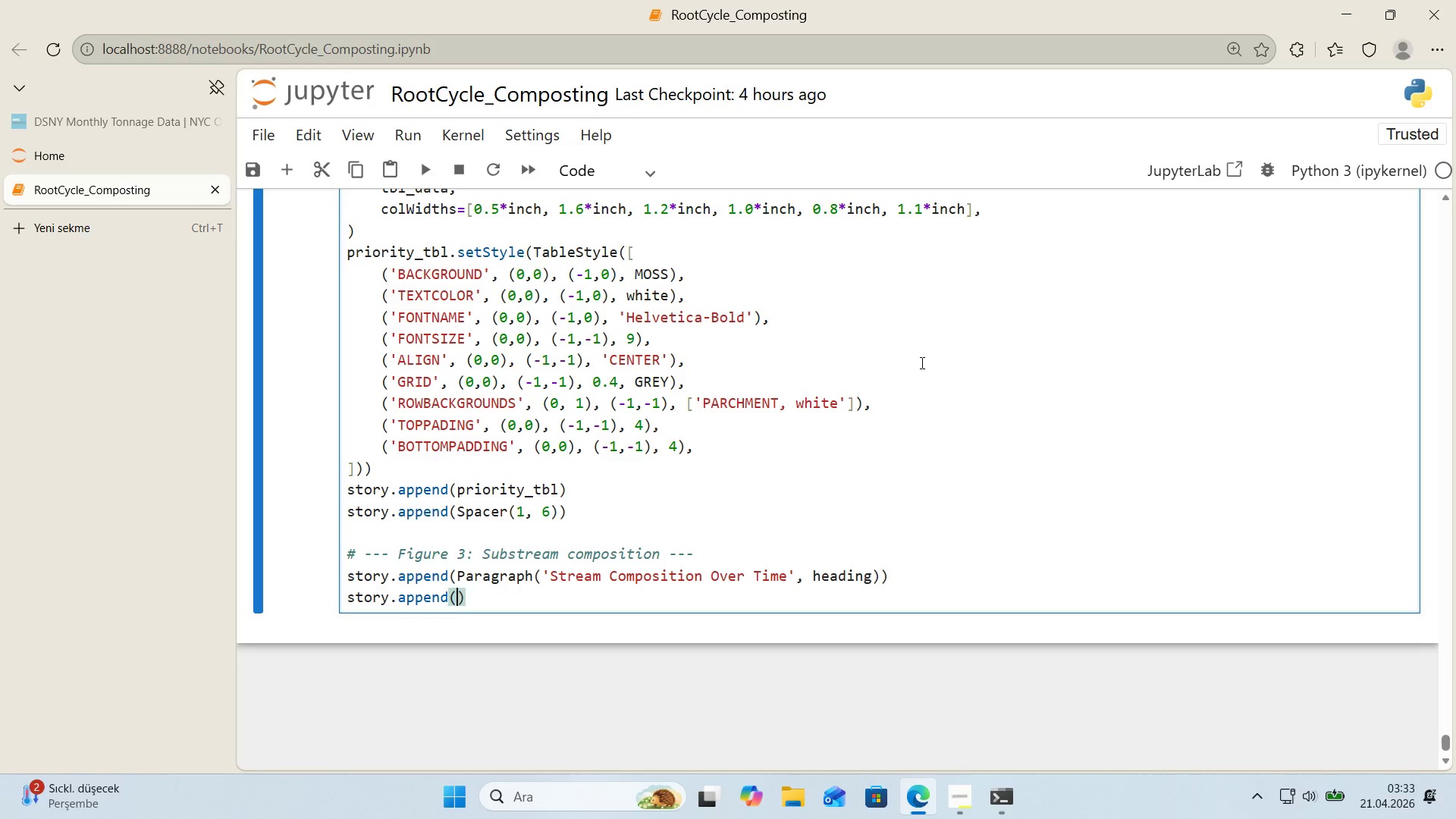 
key(ArrowLeft)
 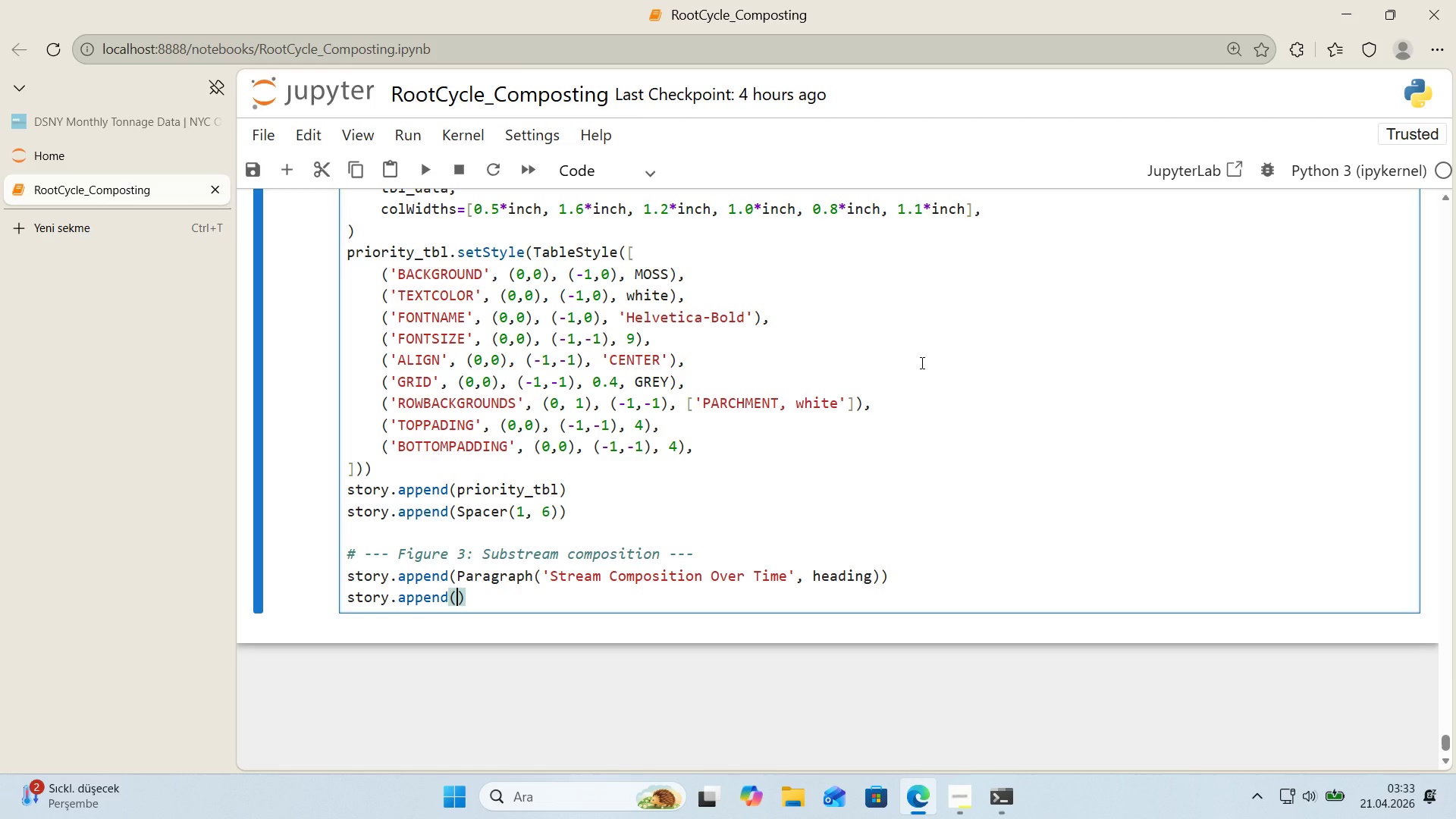 
type(Image*()
 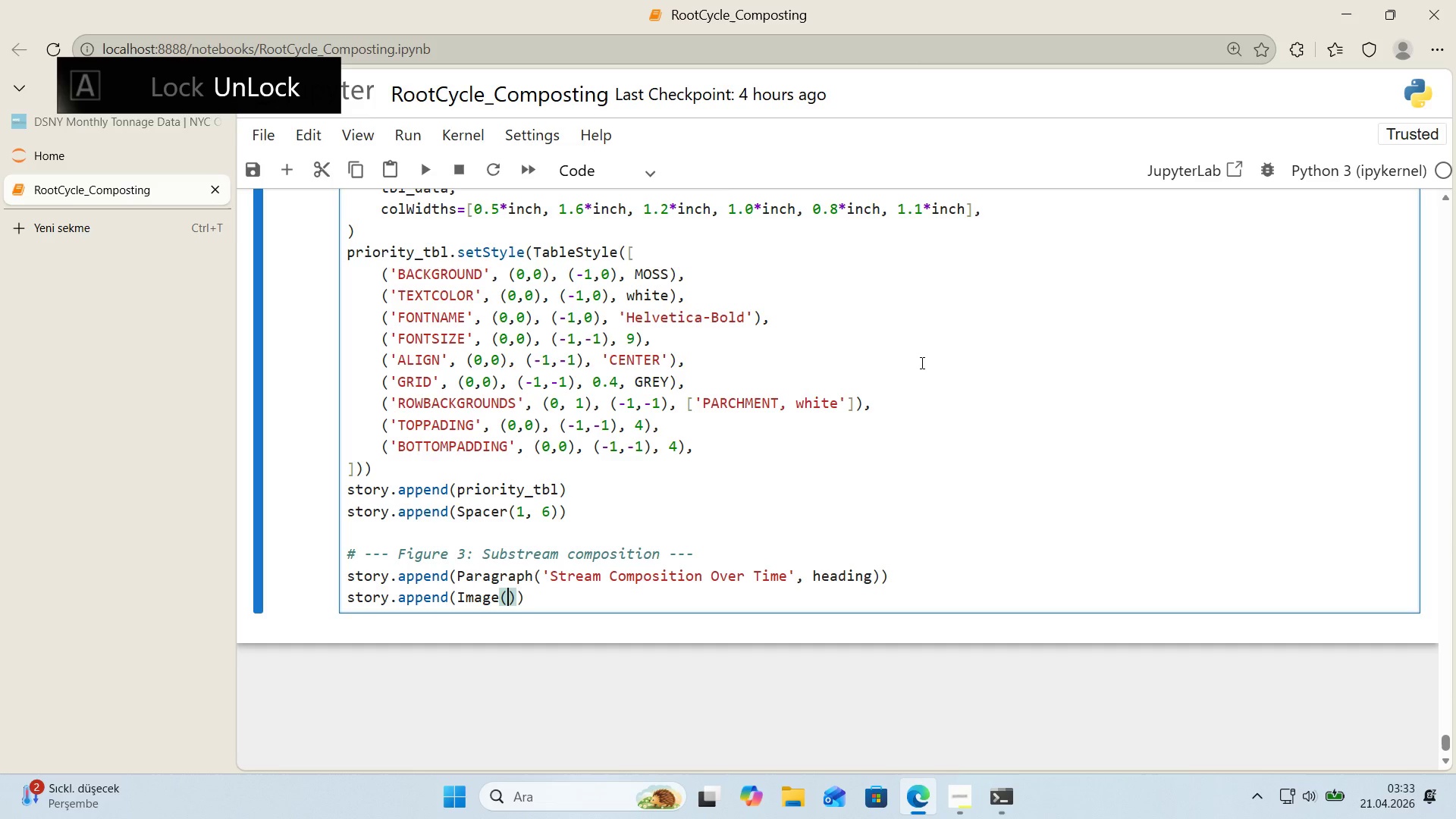 
 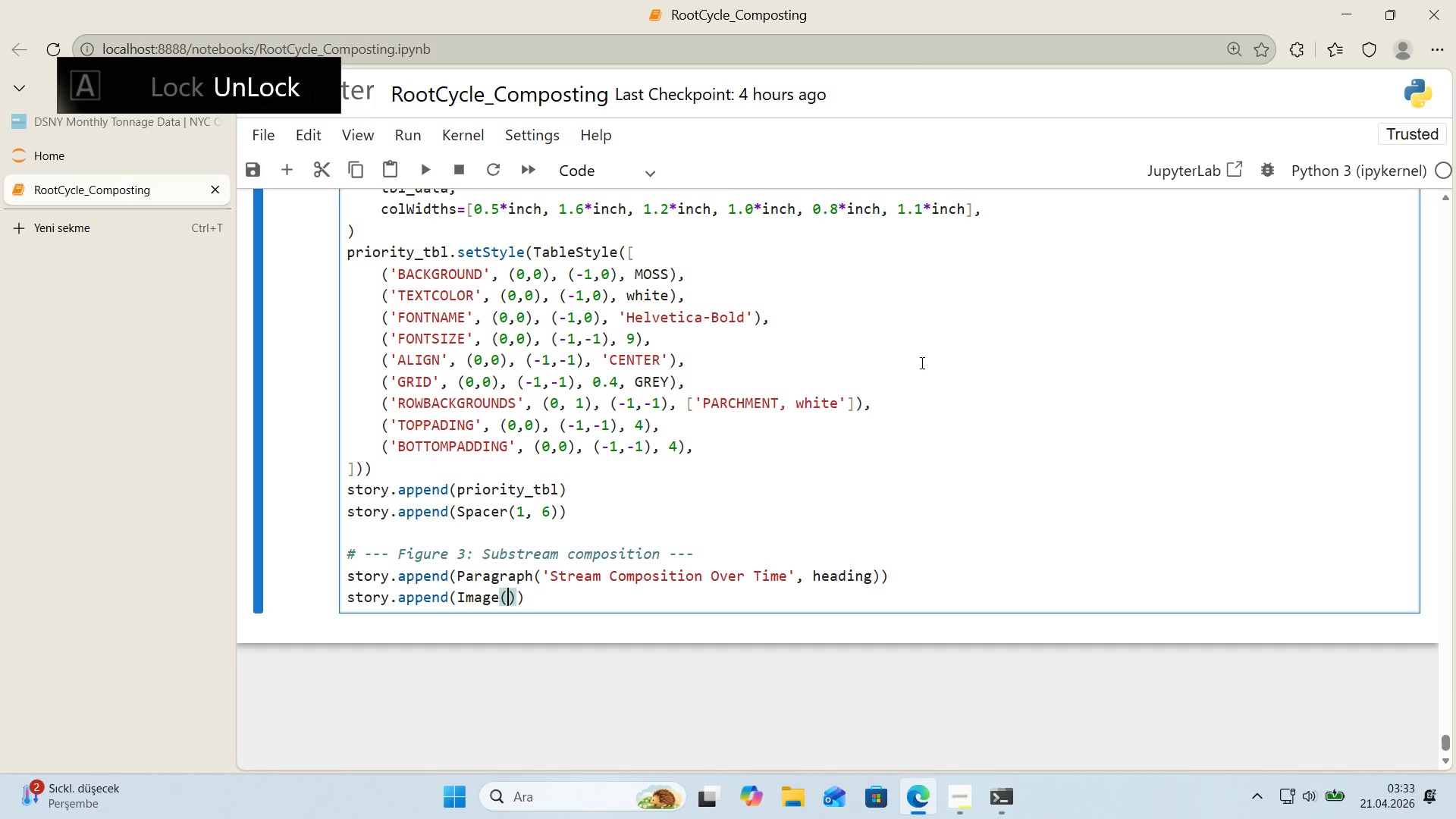 
key(ArrowLeft)
 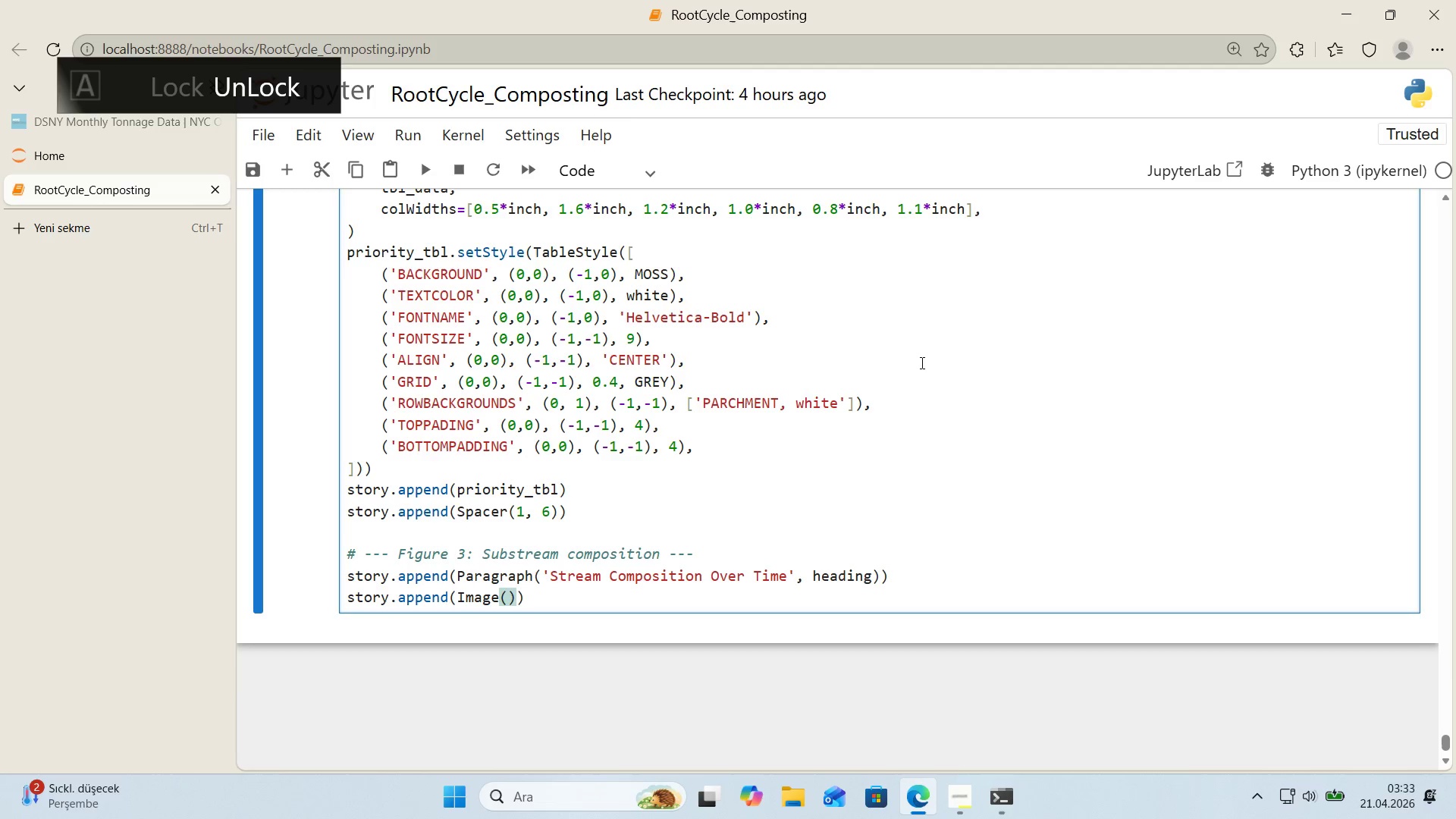 
key(Enter)
 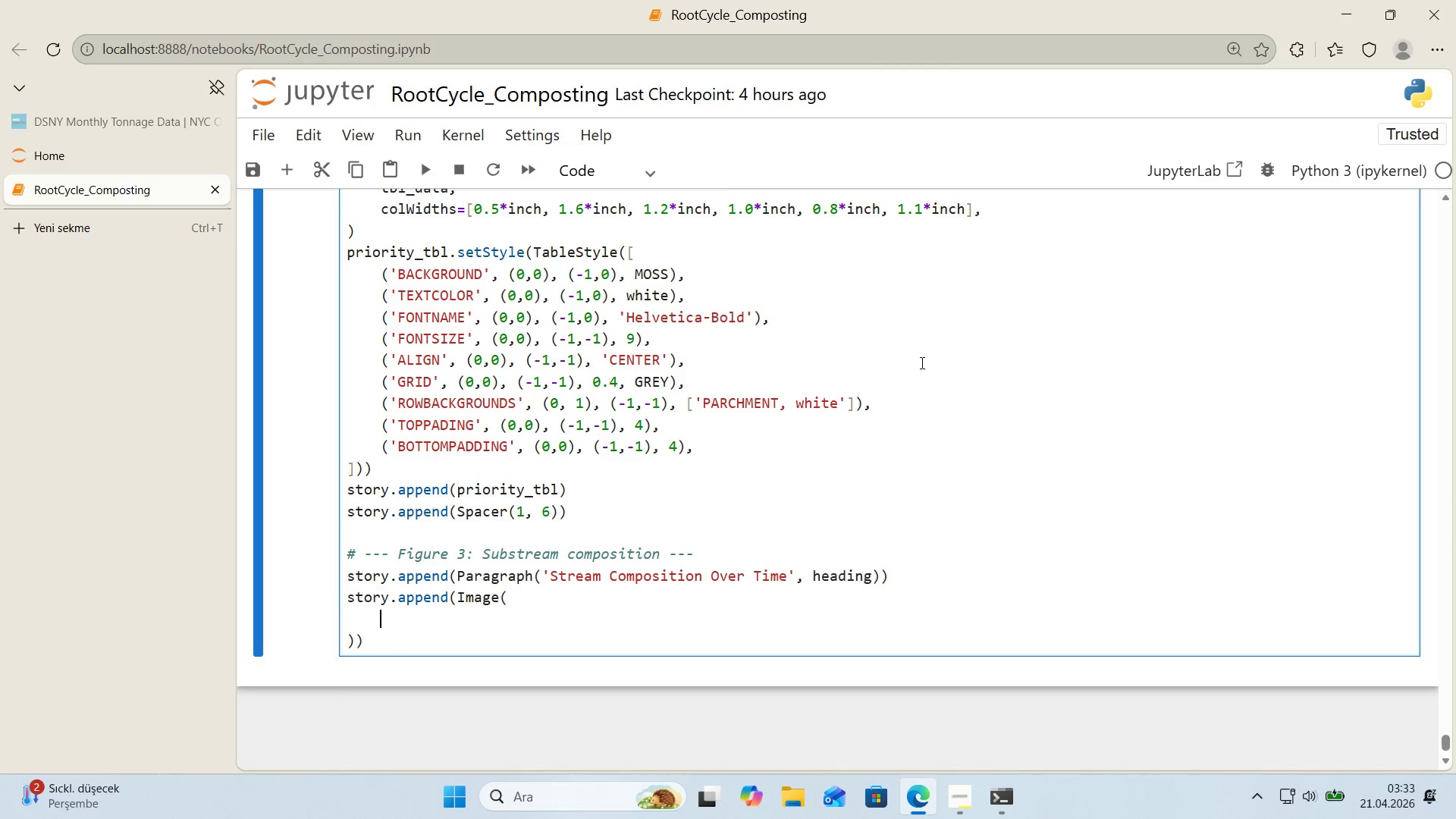 
type(str*()
 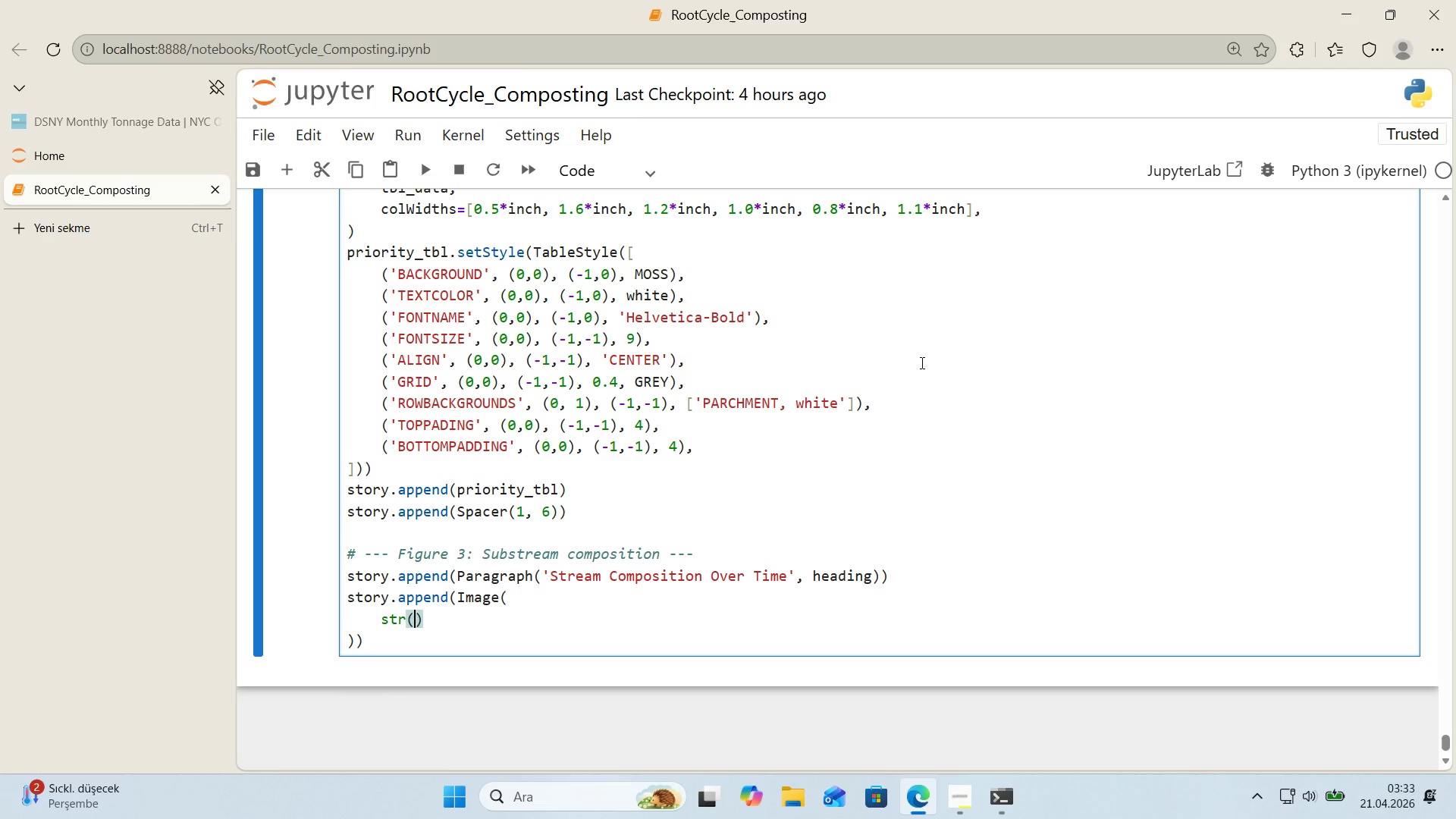 
 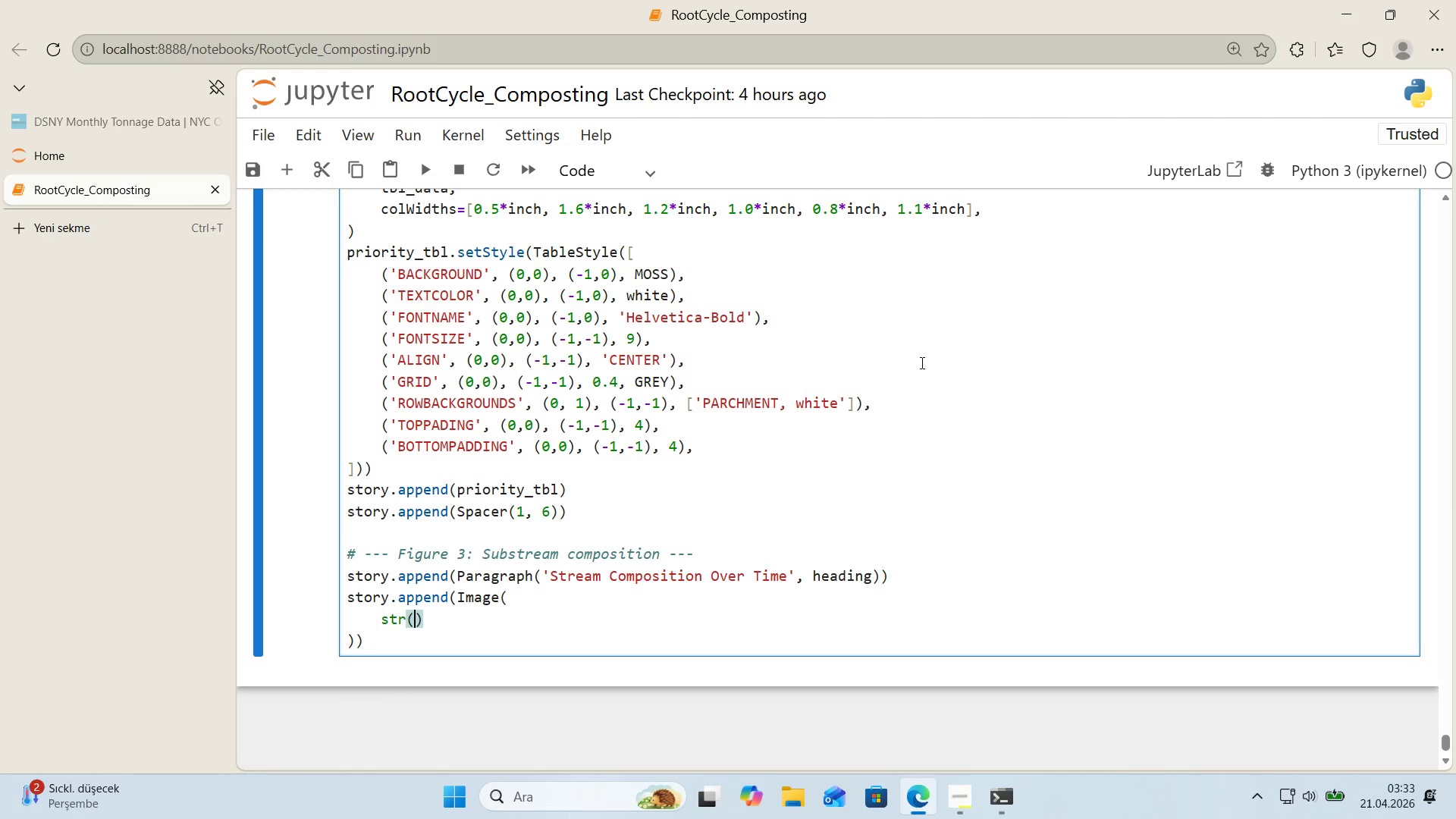 
key(ArrowLeft)
 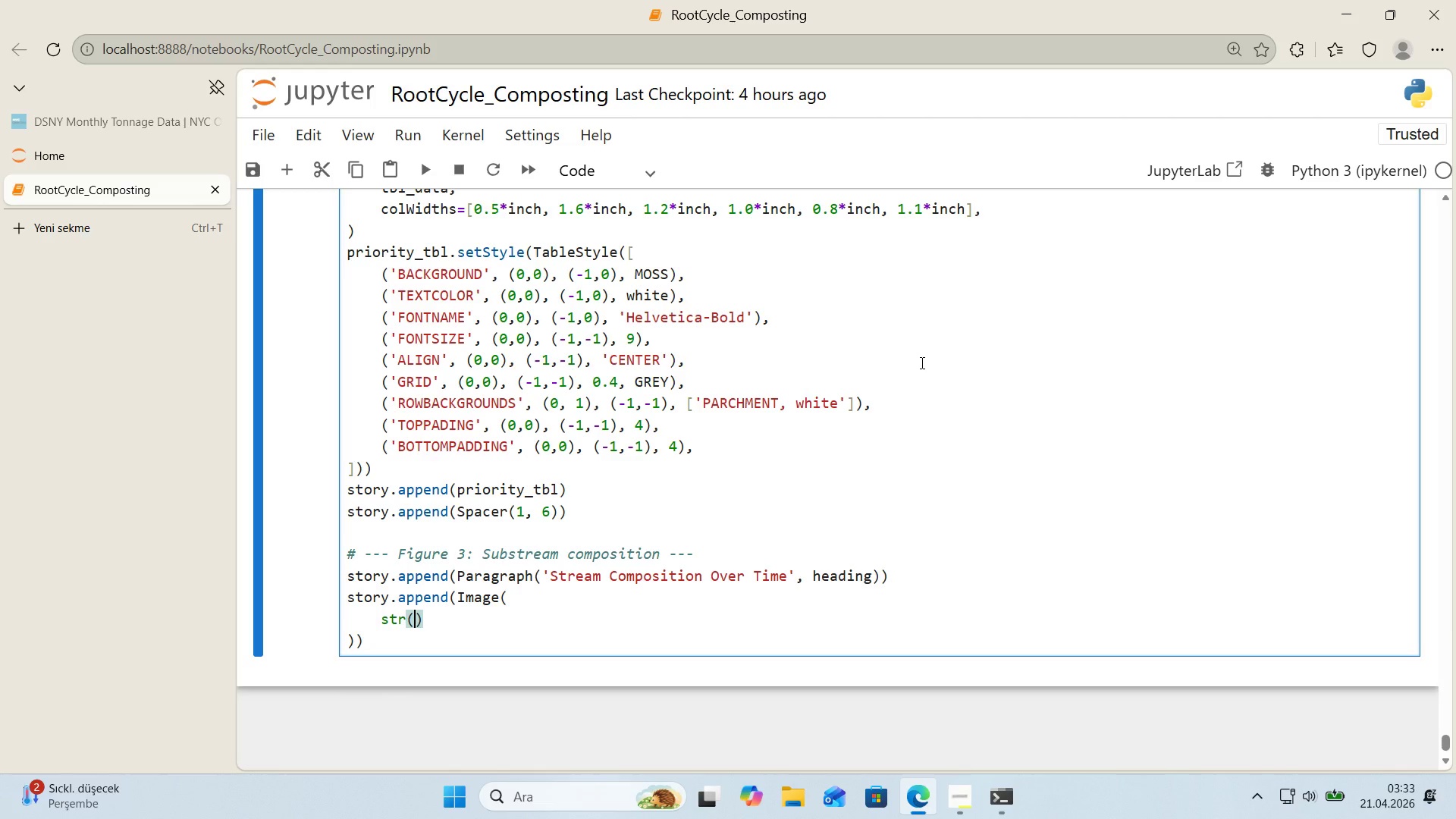 
type(OUTPUT_DIR & @@)
 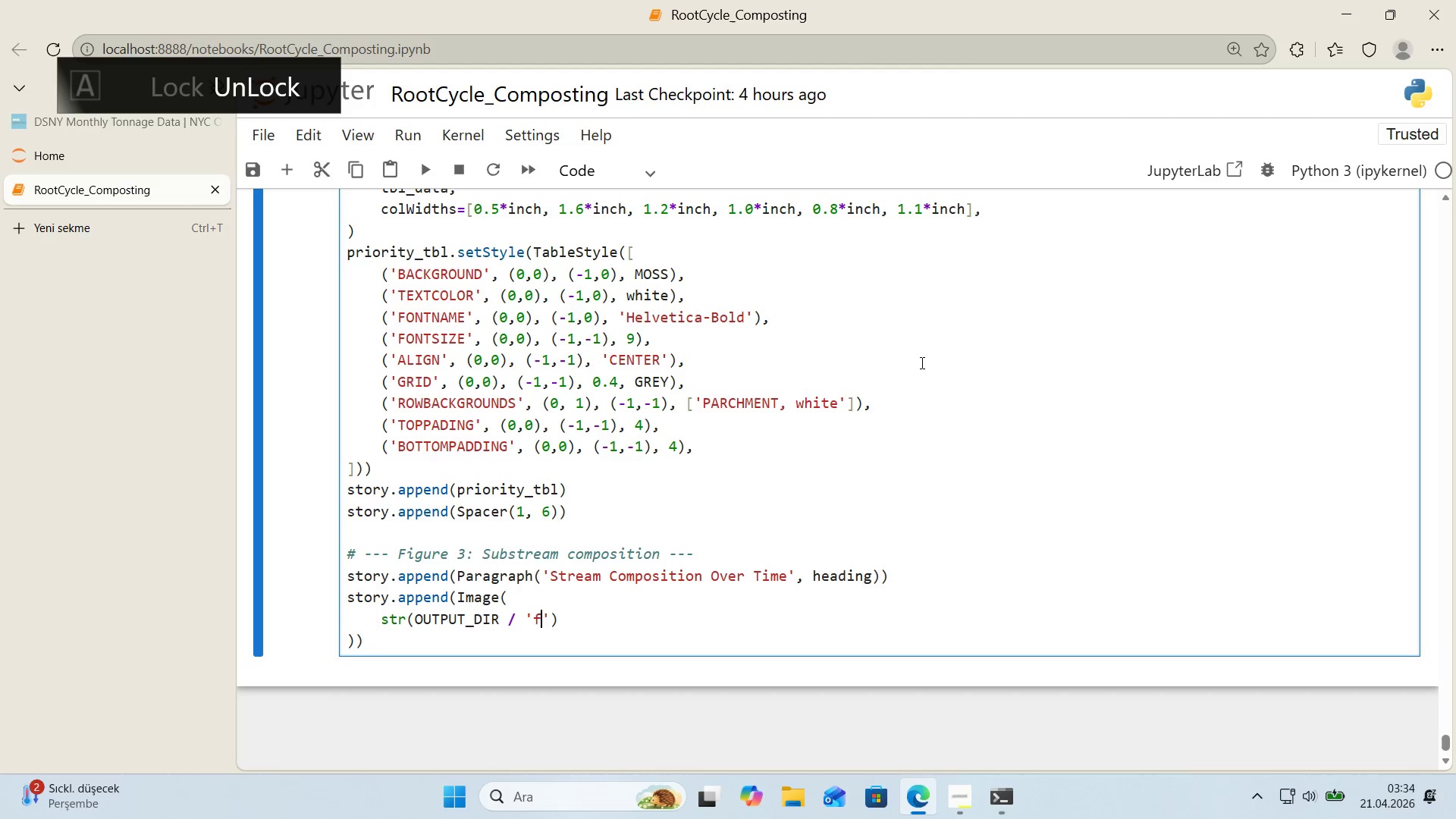 
 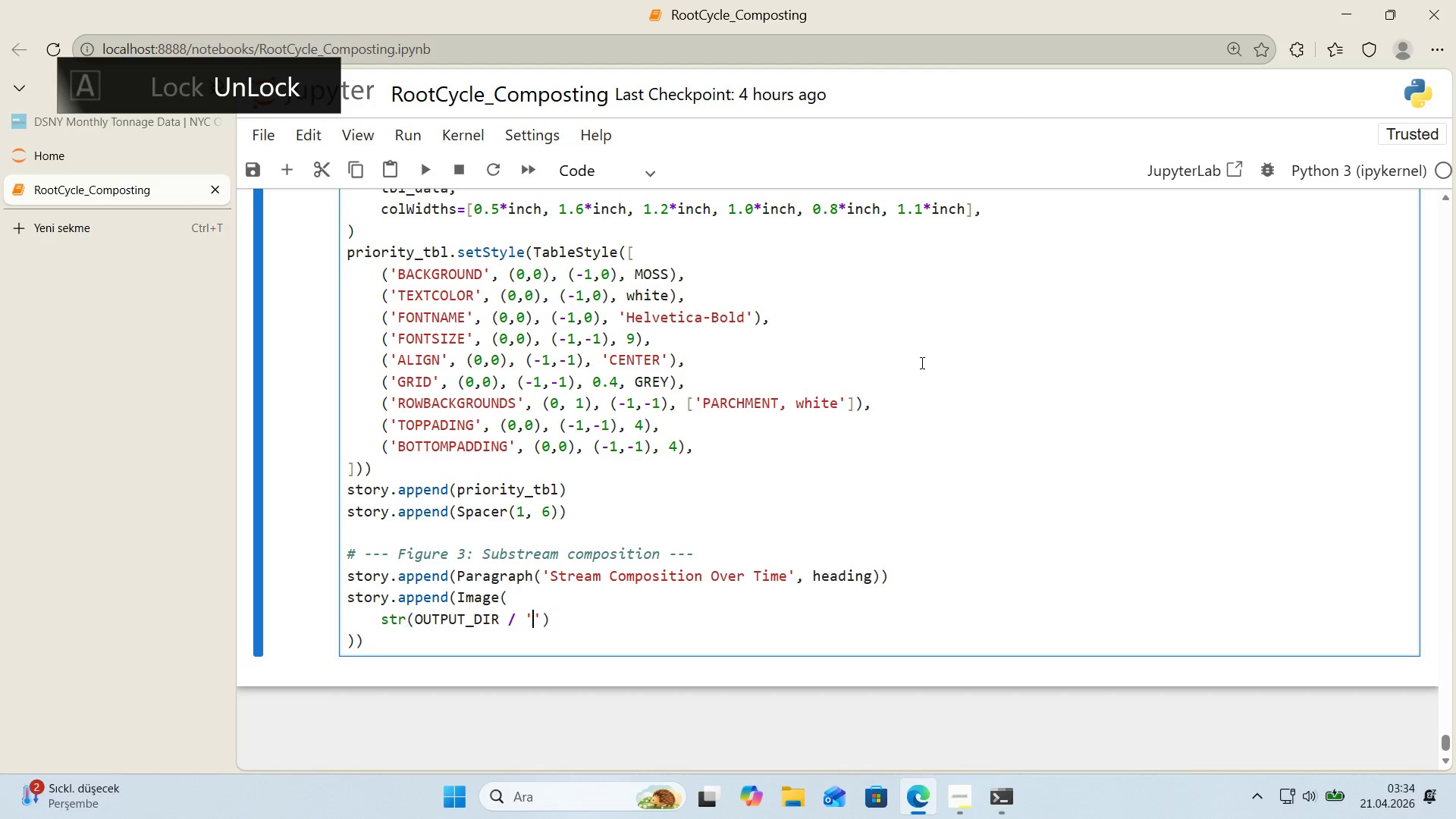 
key(ArrowLeft)
 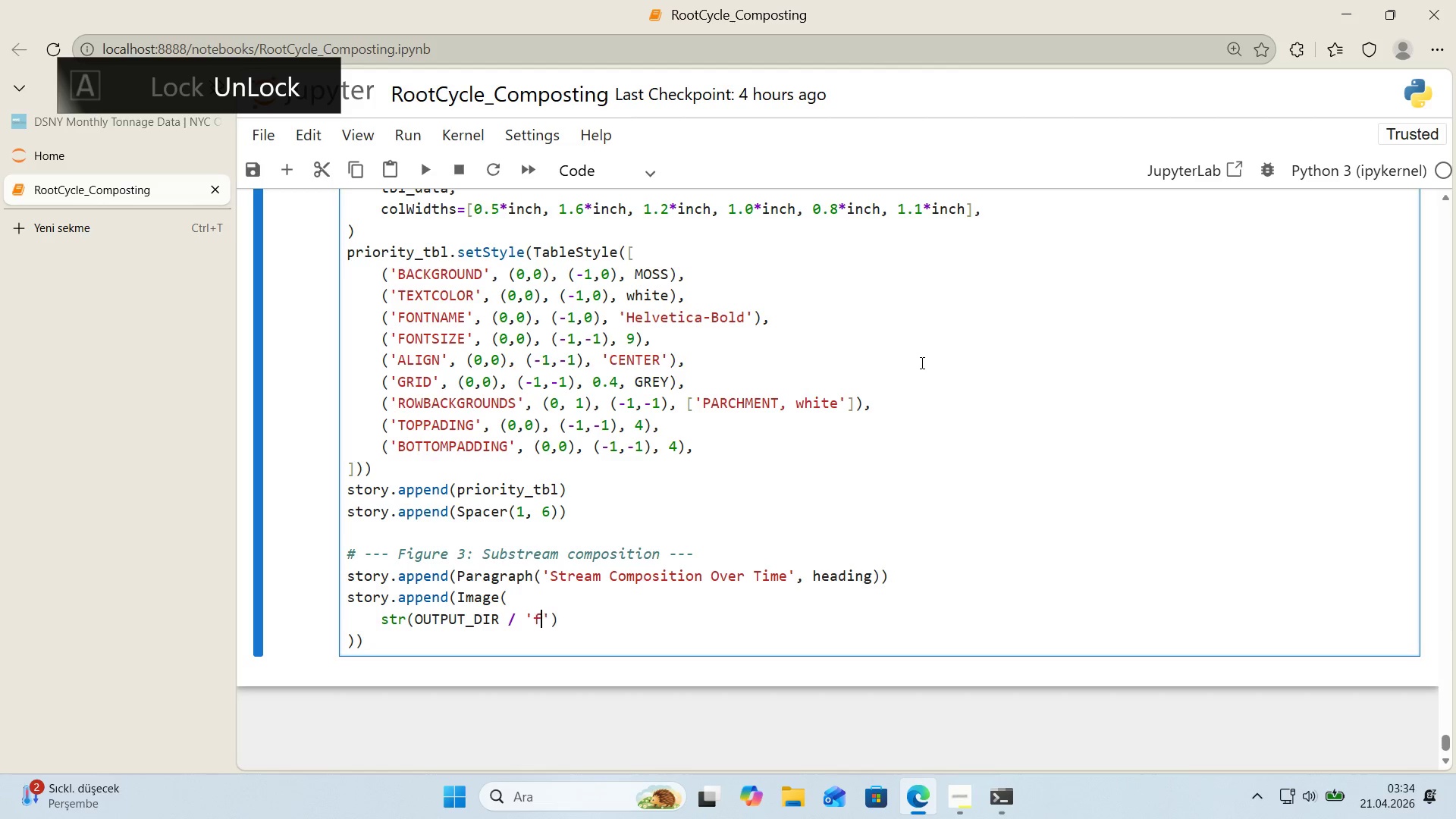 
type(f'g_)
key(Backspace)
type(4_substream_stacked.png)
 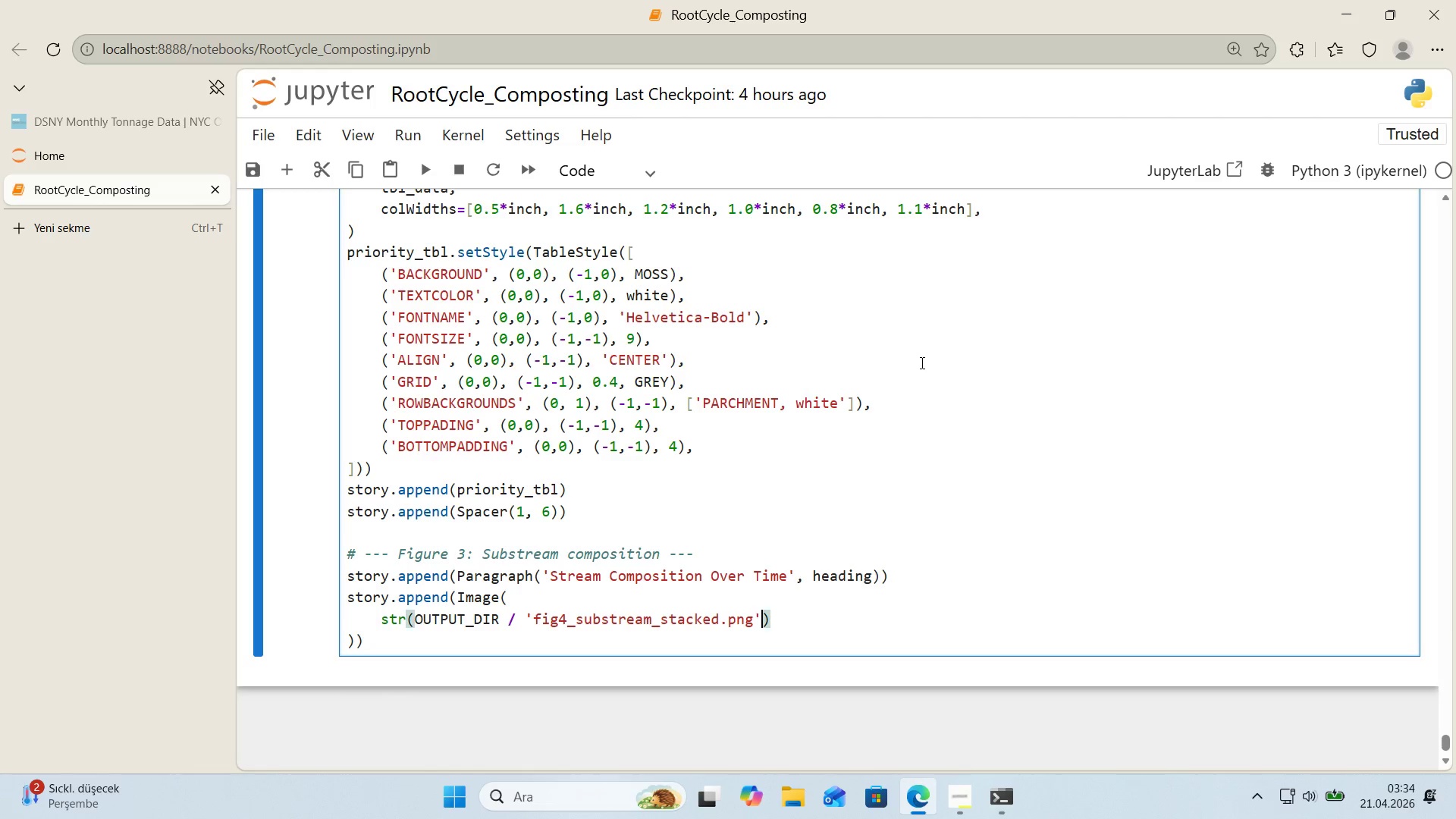 
 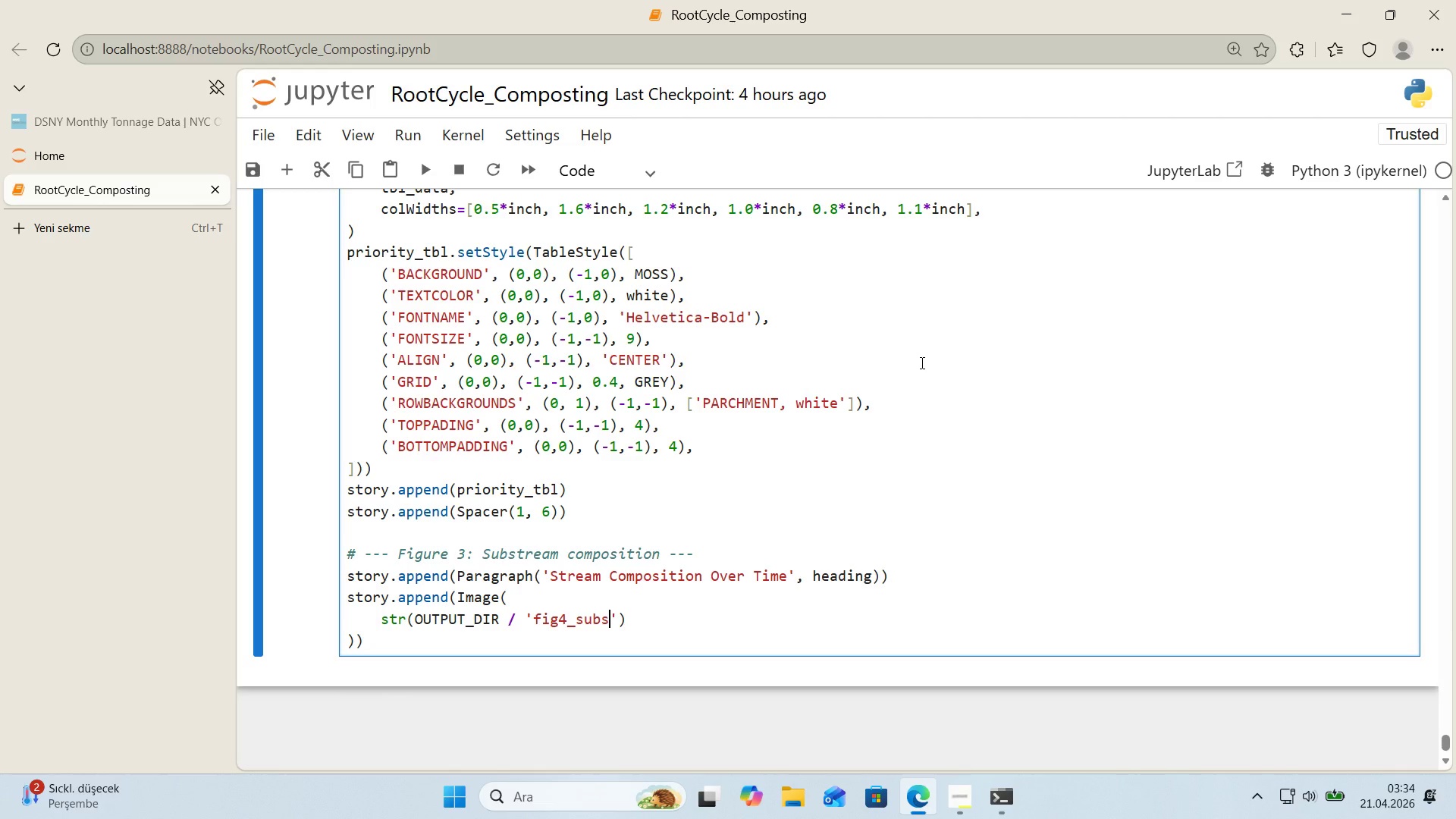 
key(ArrowRight)
 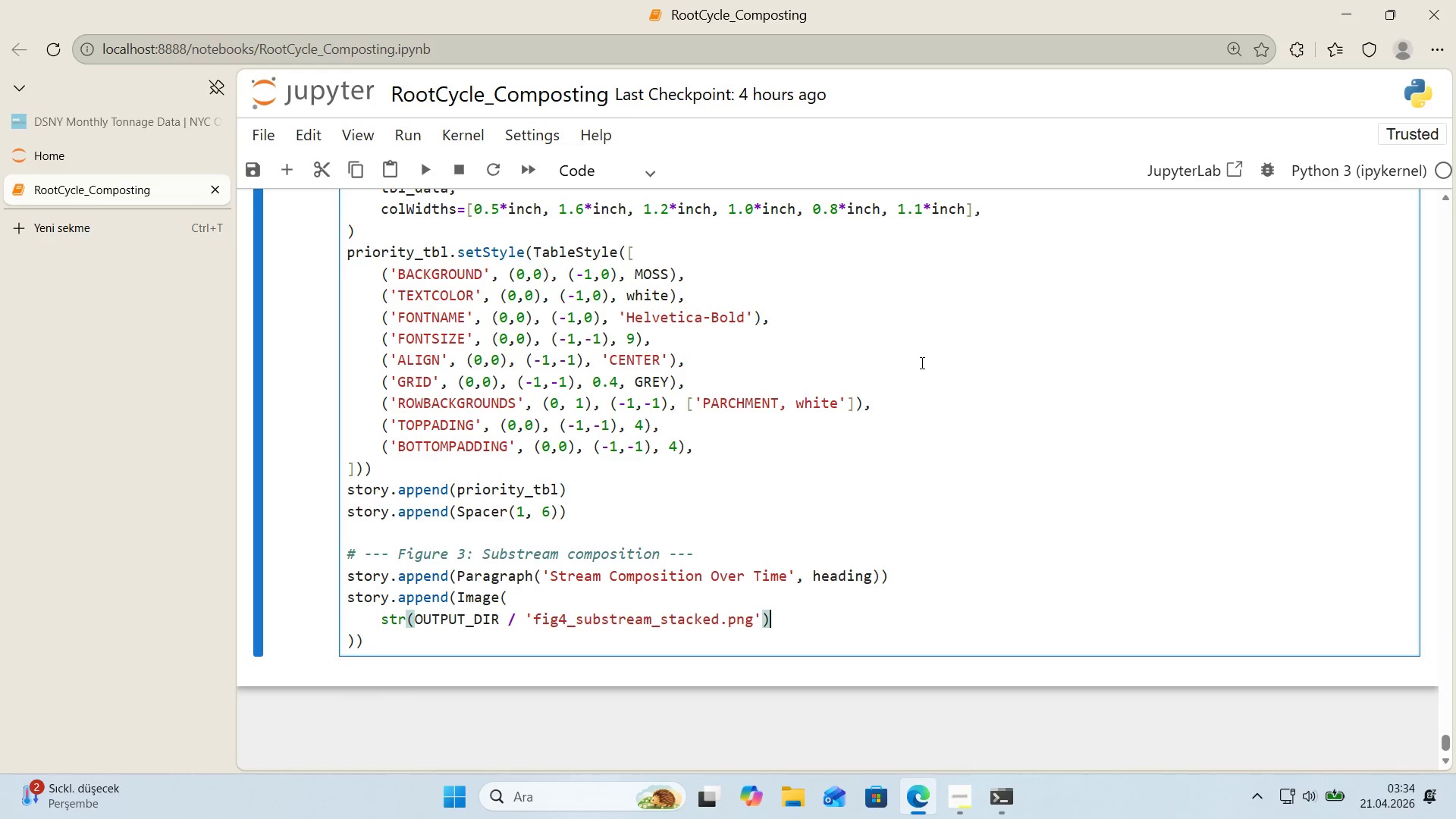 
key(ArrowRight)
 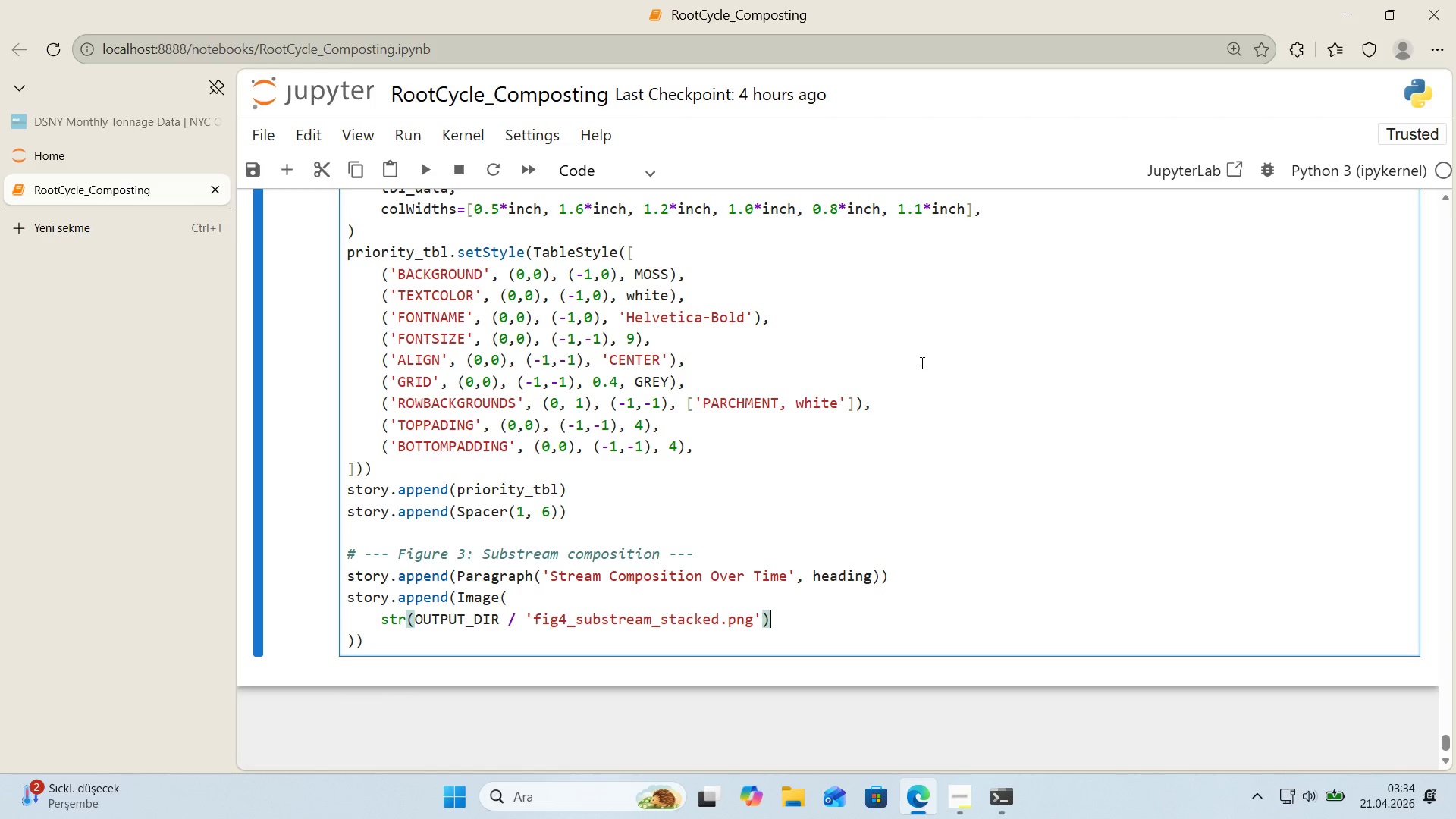 
key(Comma)
 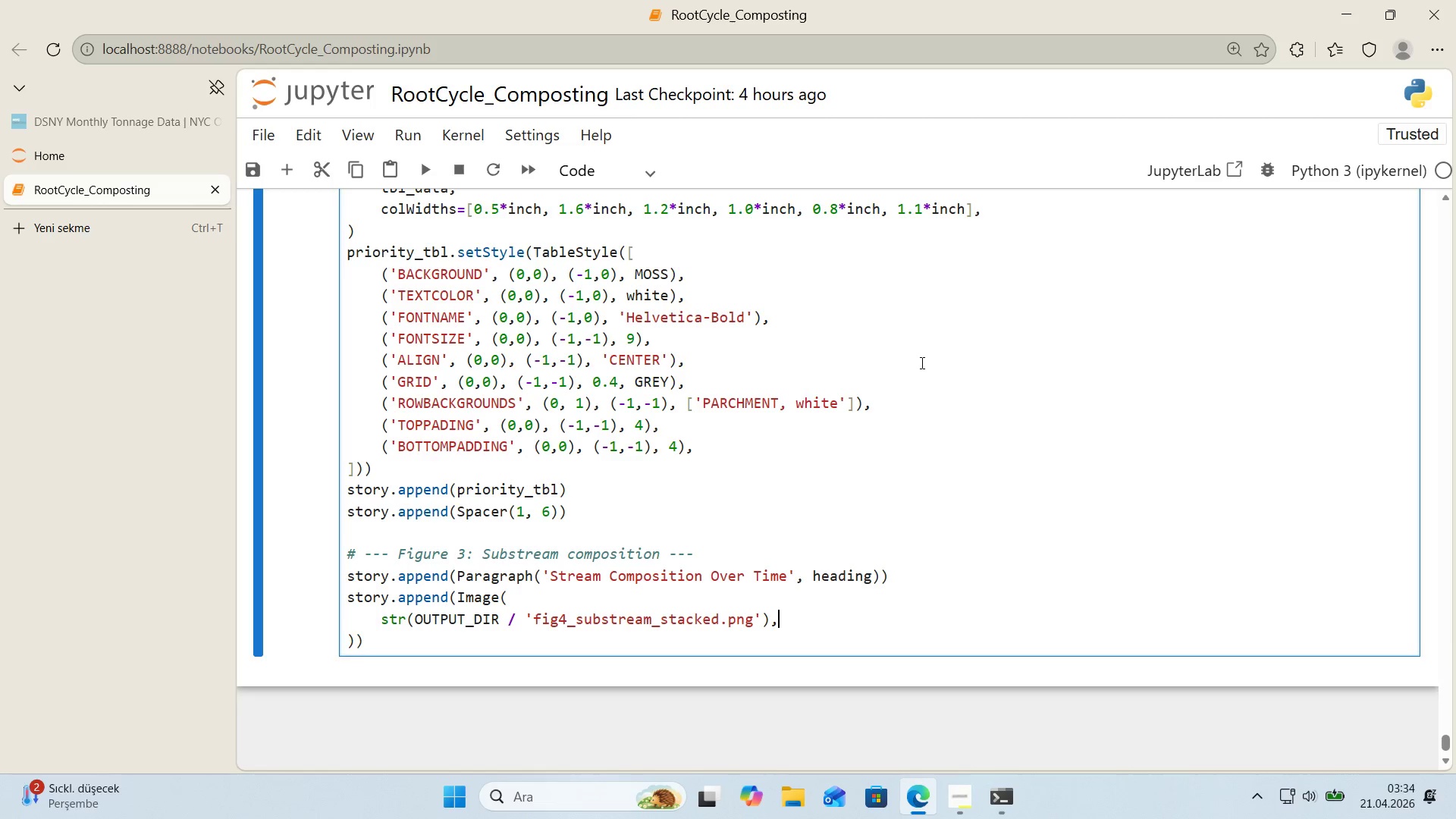 
key(Enter)
 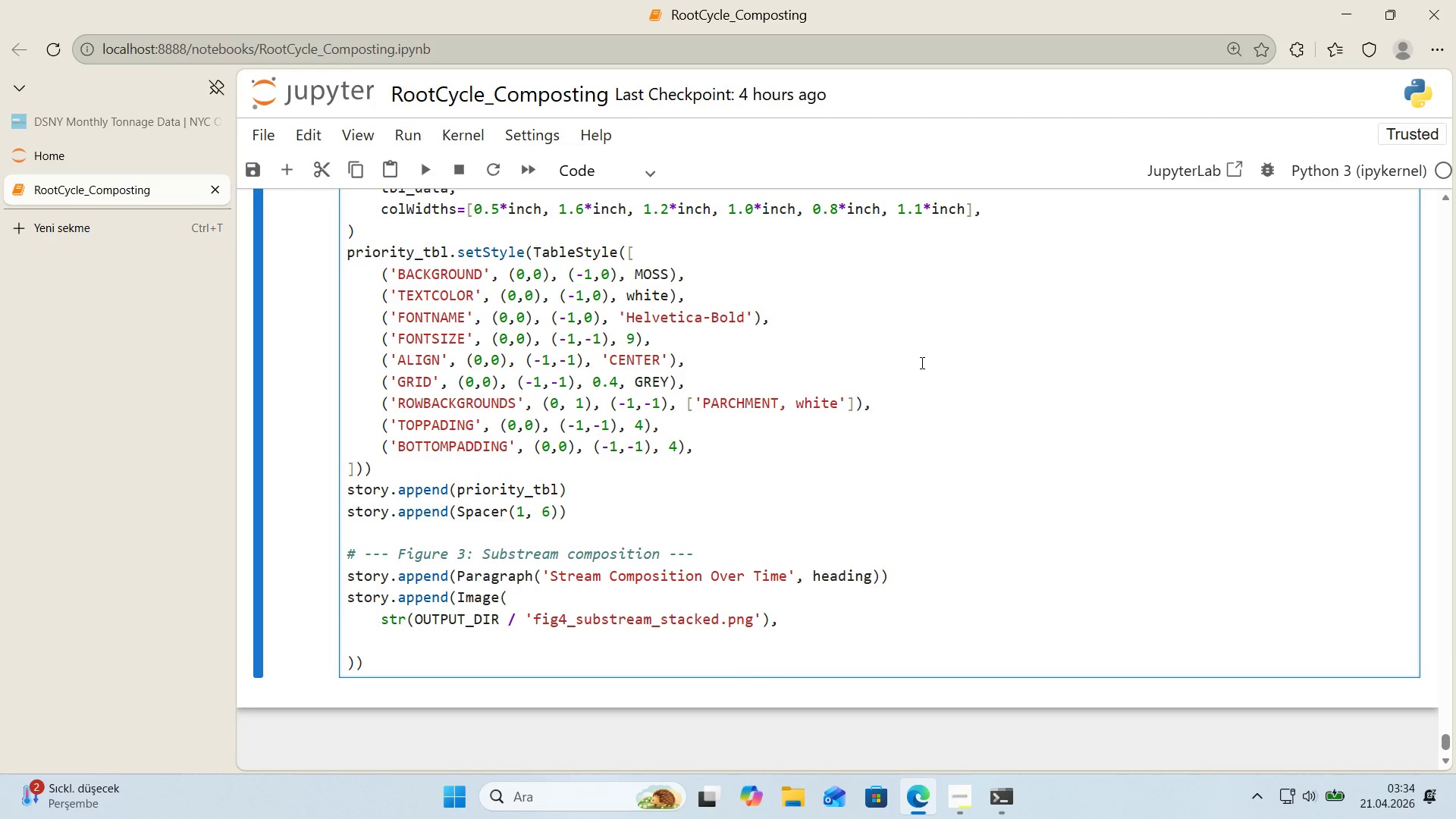 
type(w'dth)7*'nch, he'ght)3.3*'nch,)
 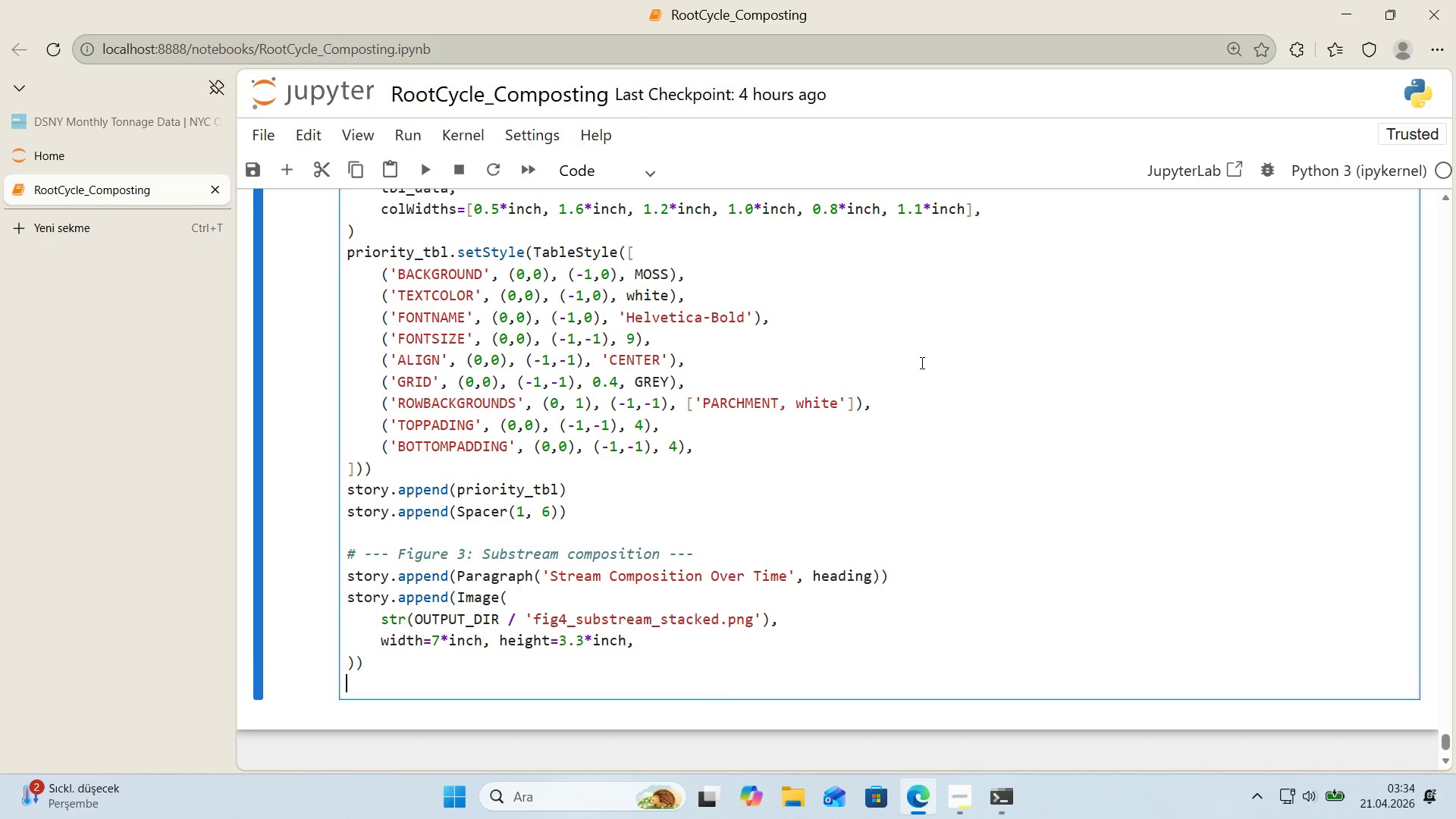 
 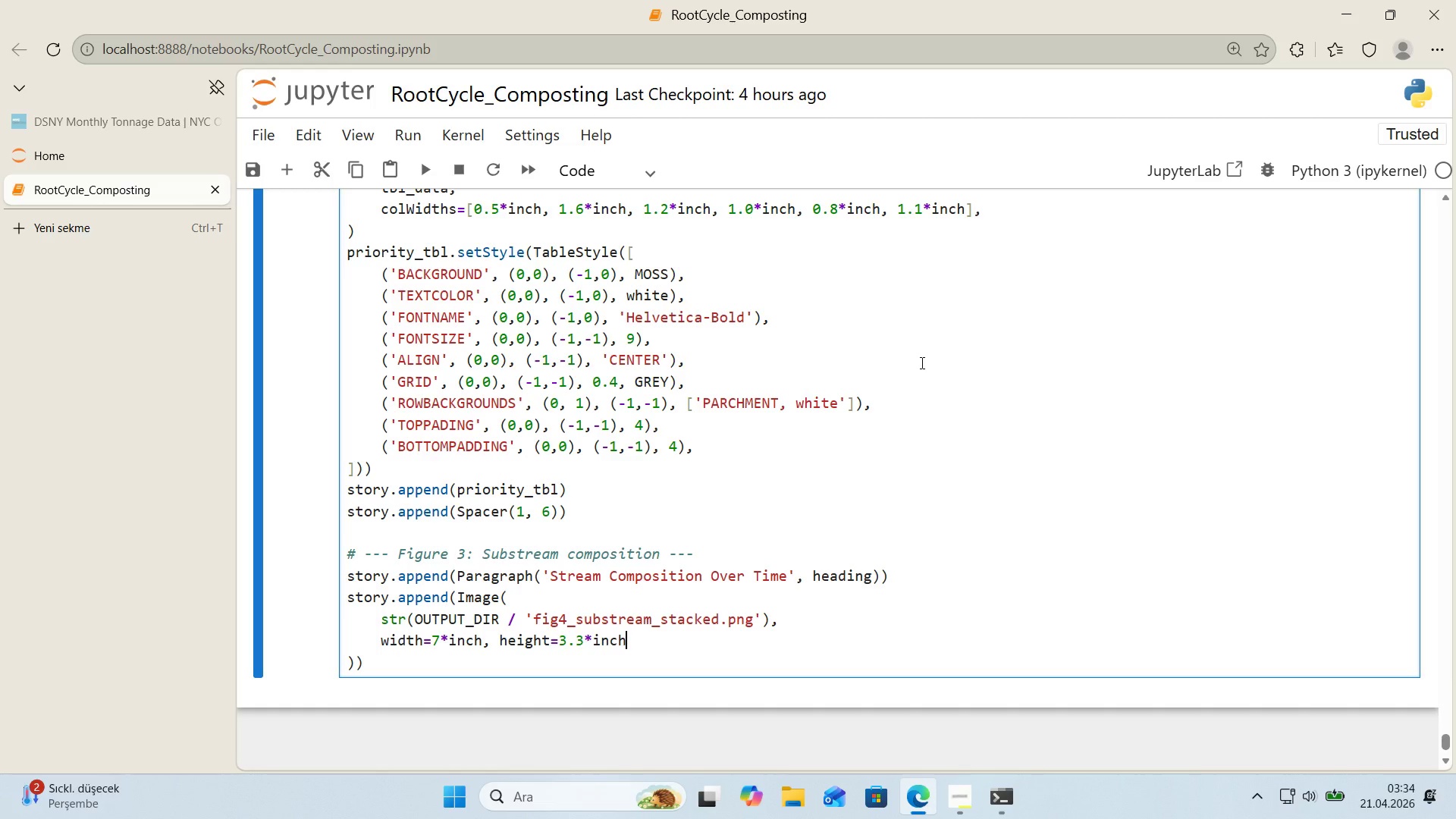 
key(ArrowDown)
 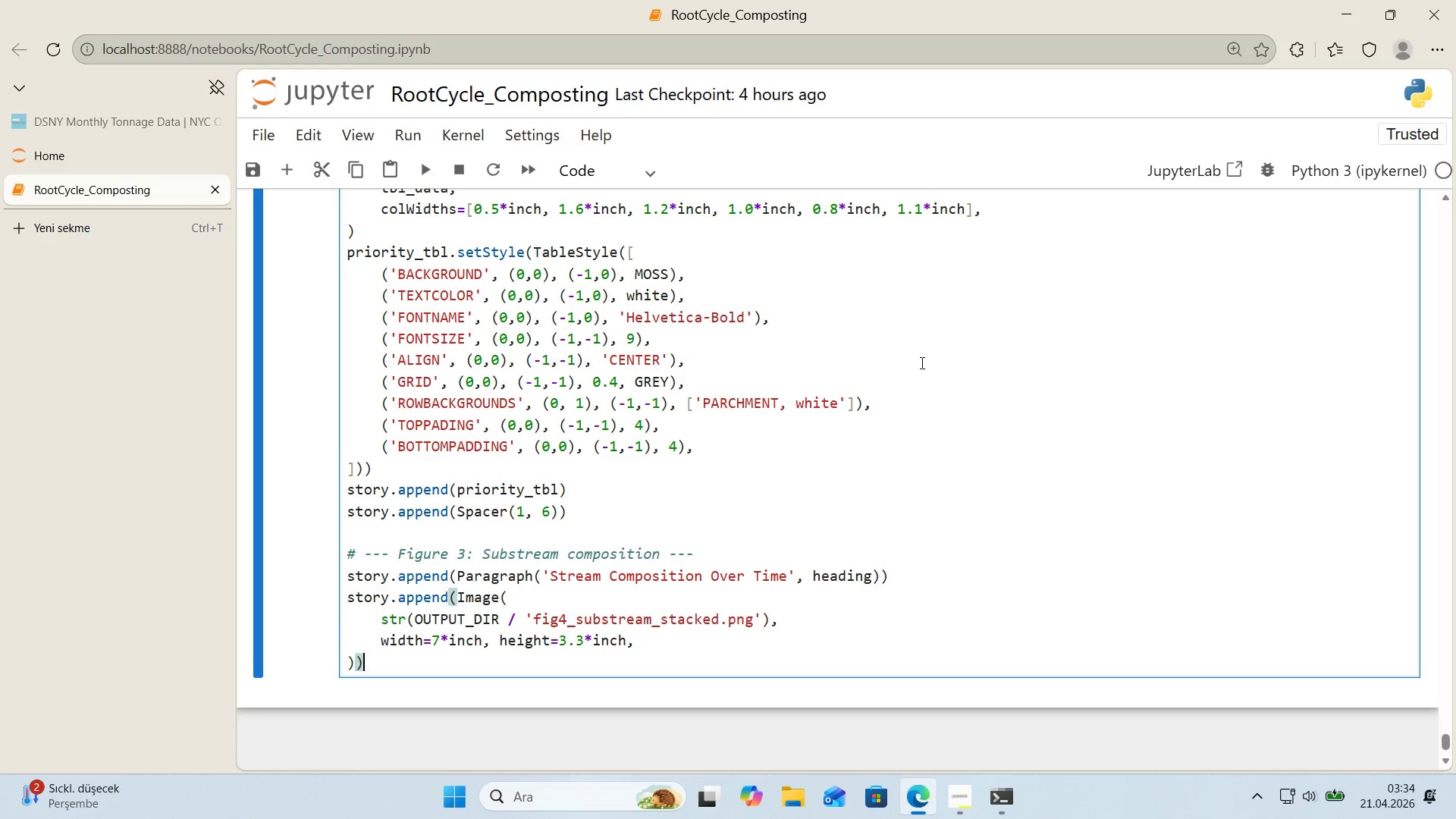 
key(Enter)
 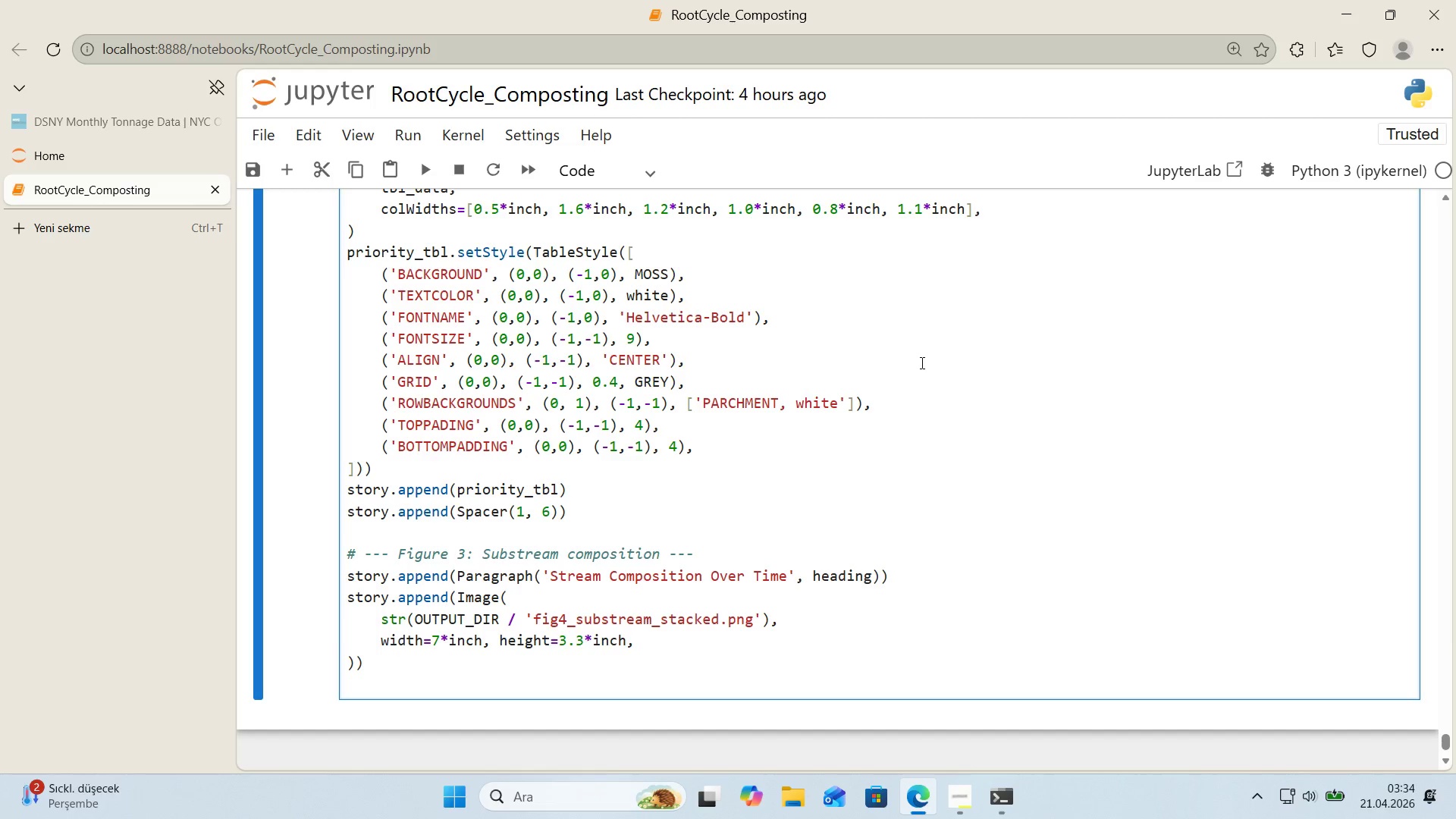 
type(story.append*()
 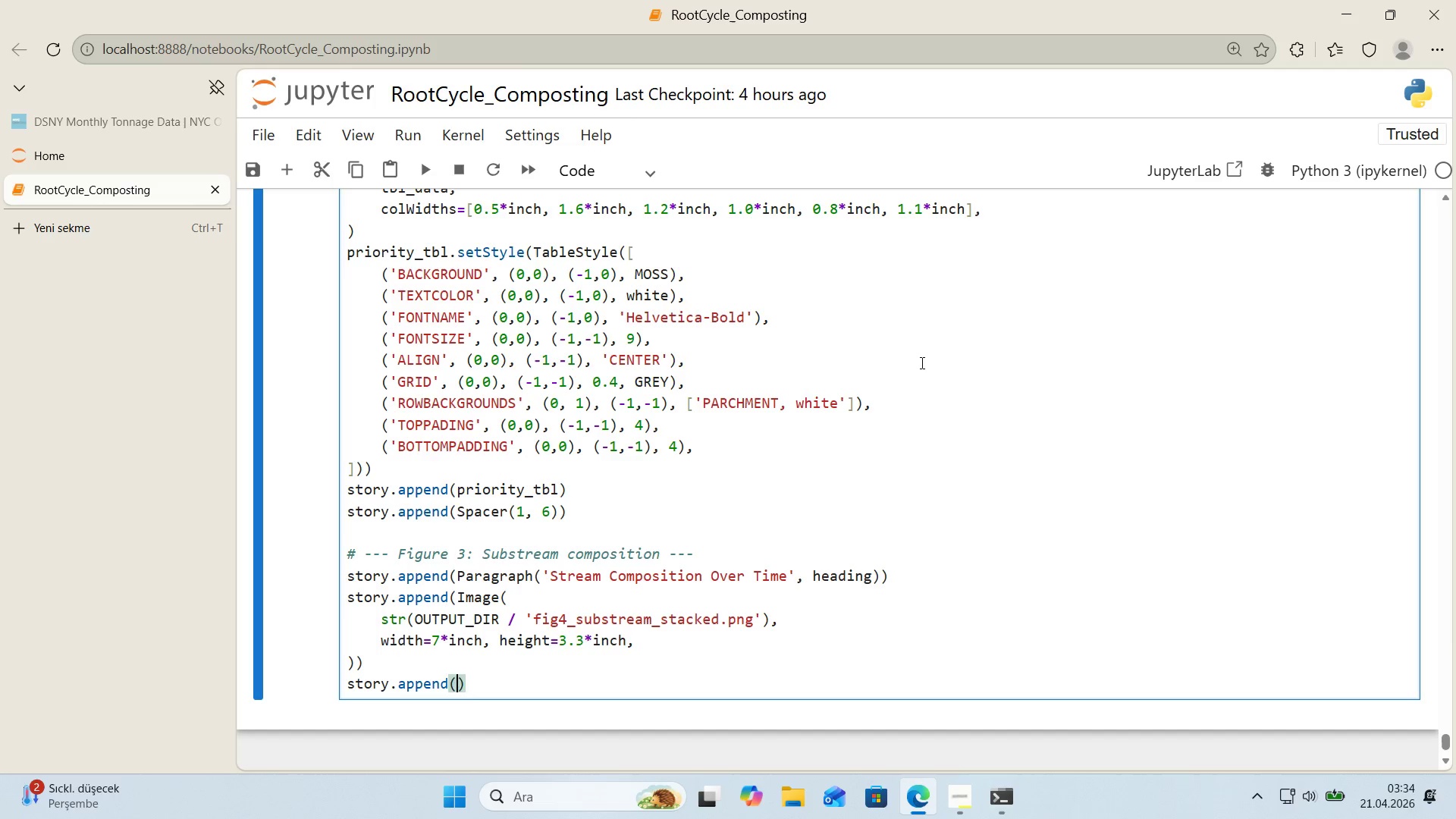 
 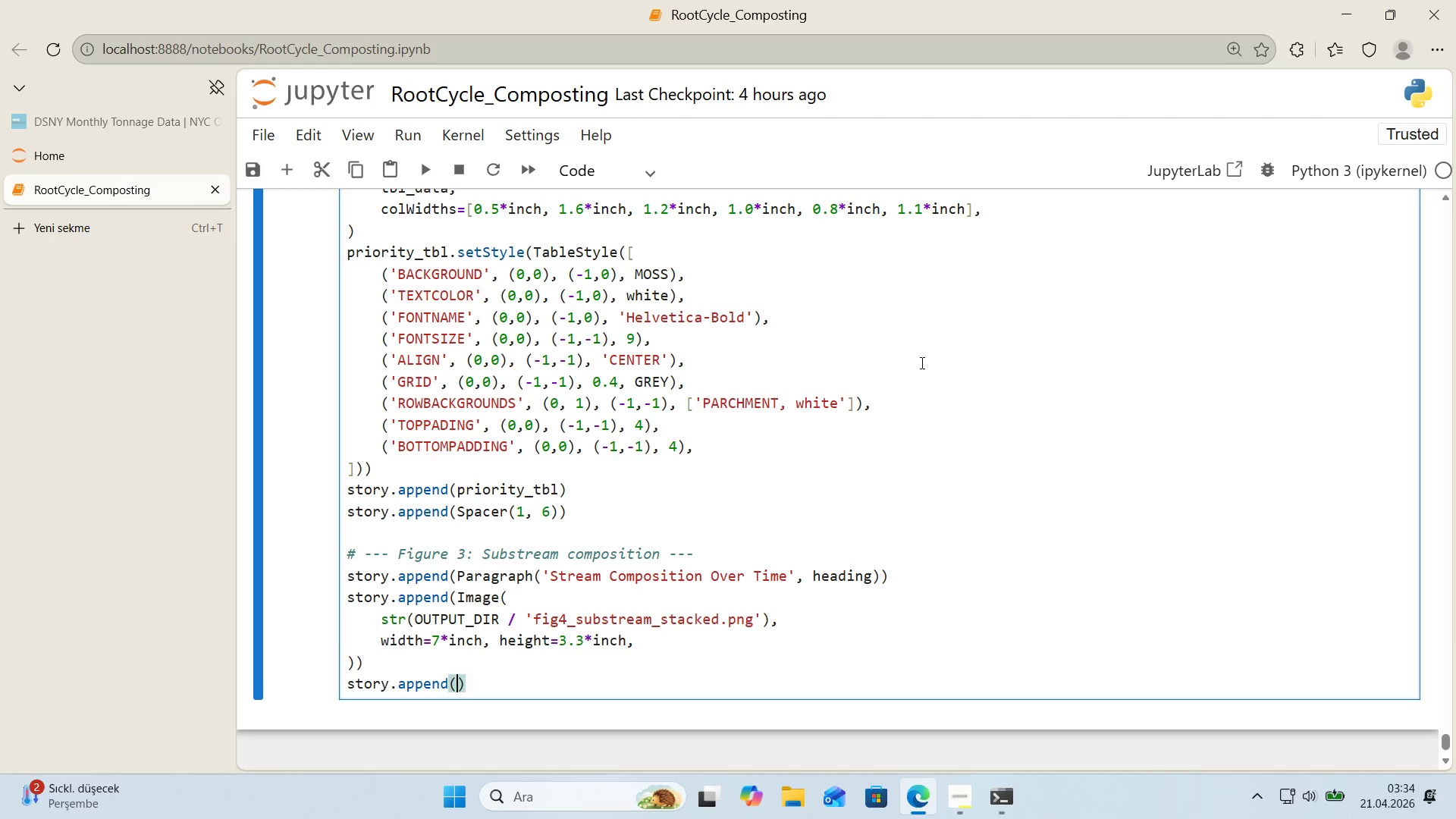 
key(ArrowLeft)
 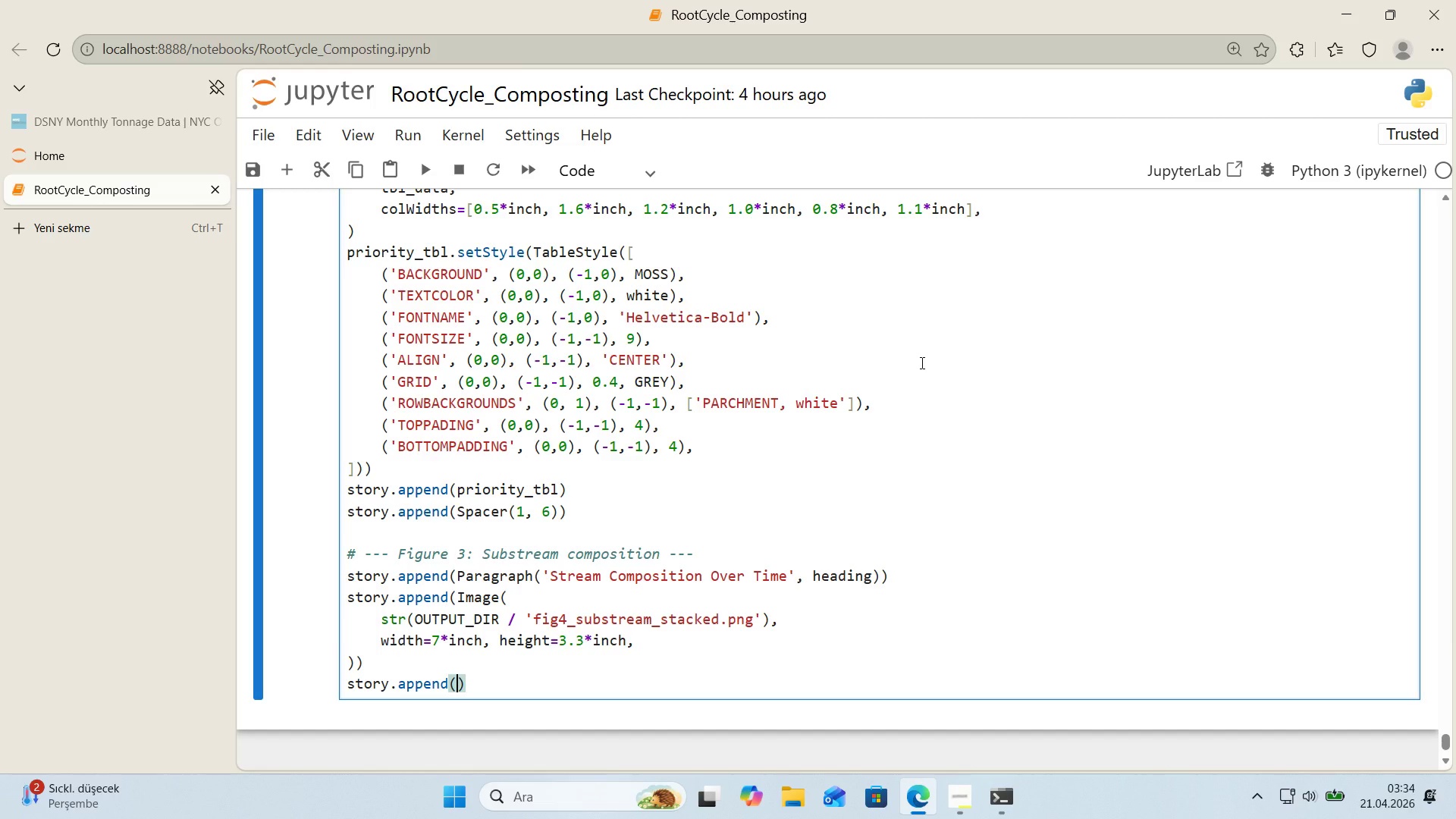 
type(Paragraph*()
 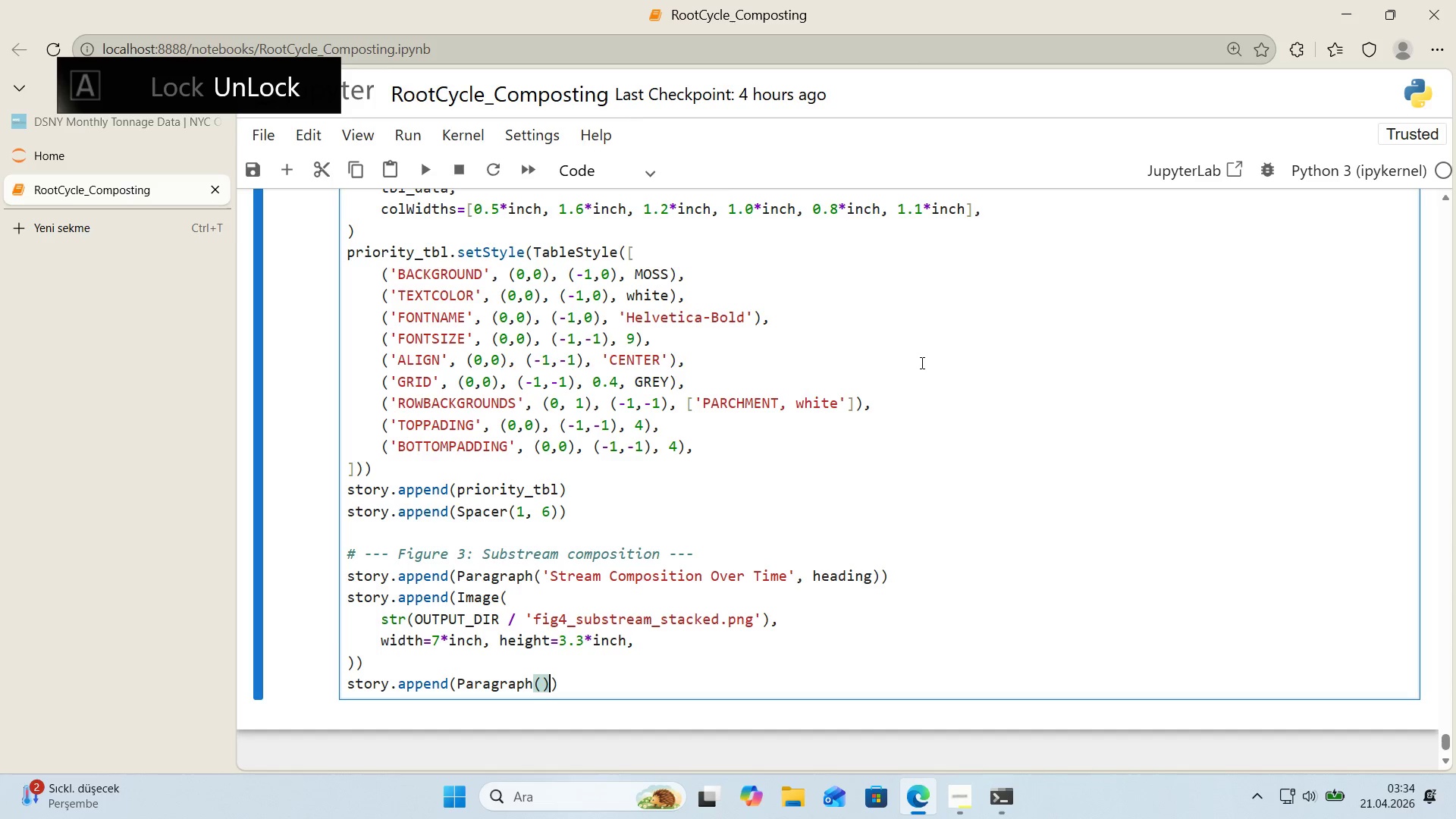 
key(ArrowLeft)
 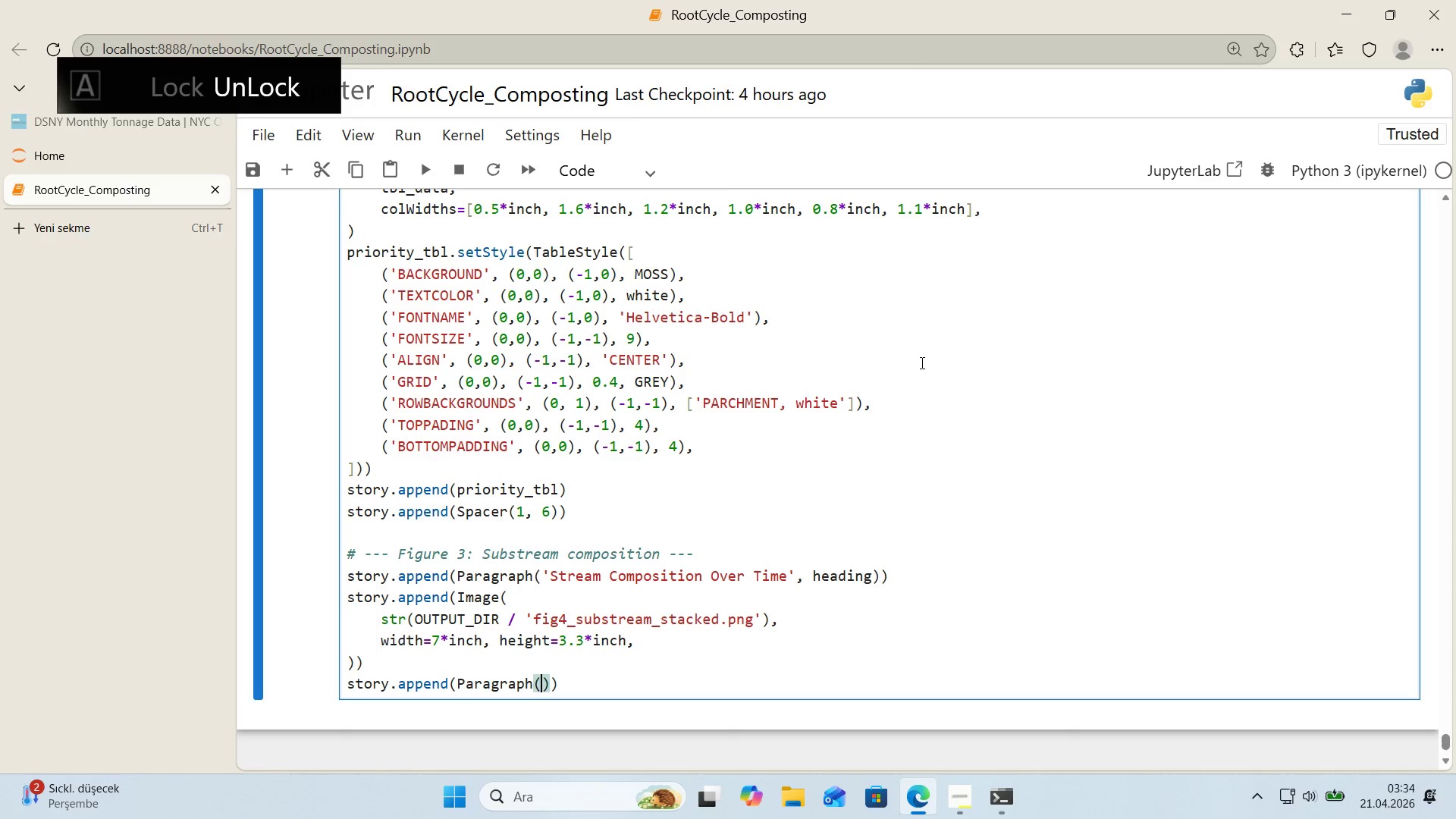 
key(Enter)
 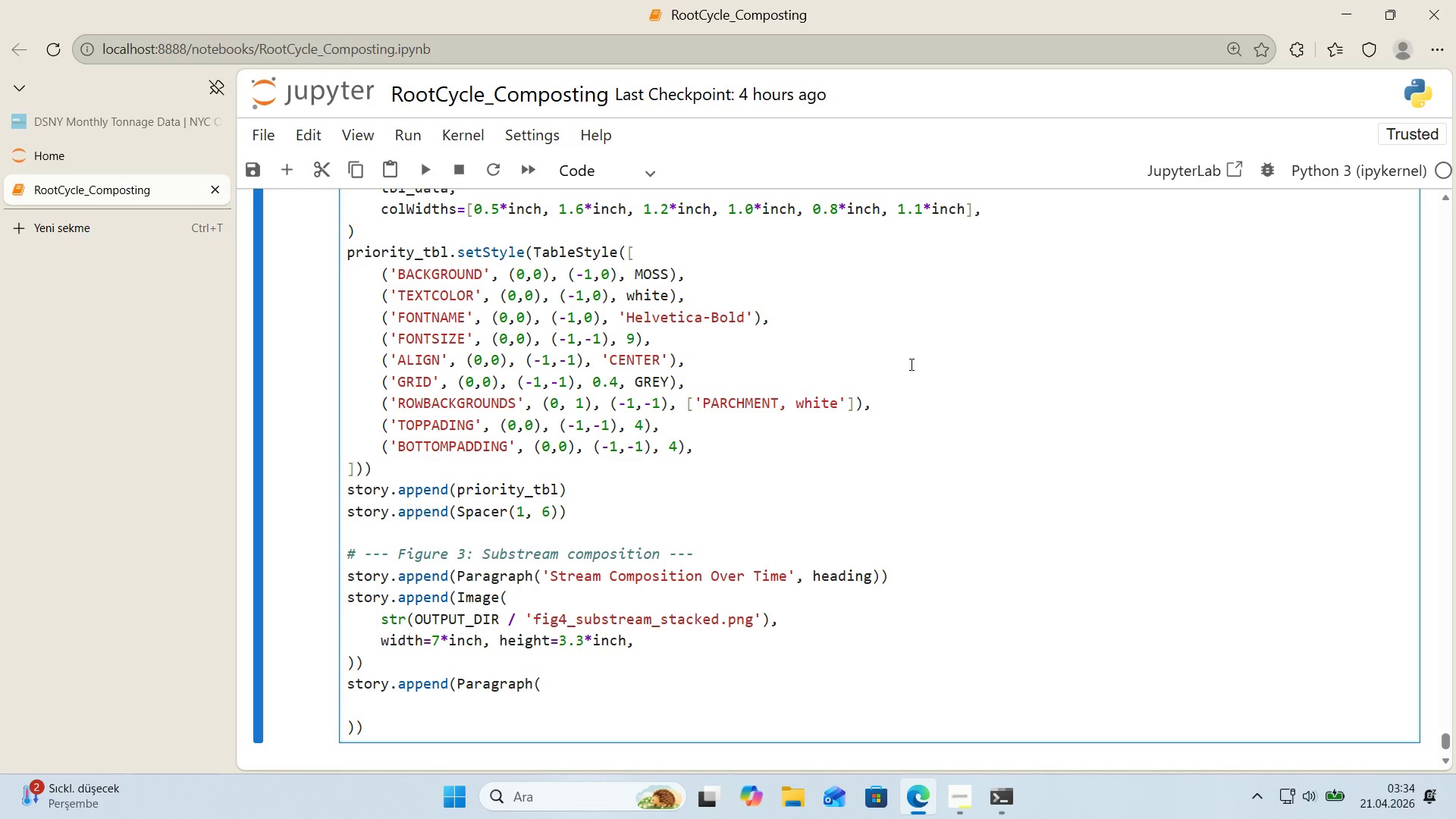 
scroll: coordinate [571, 467], scroll_direction: down, amount: 2.0
 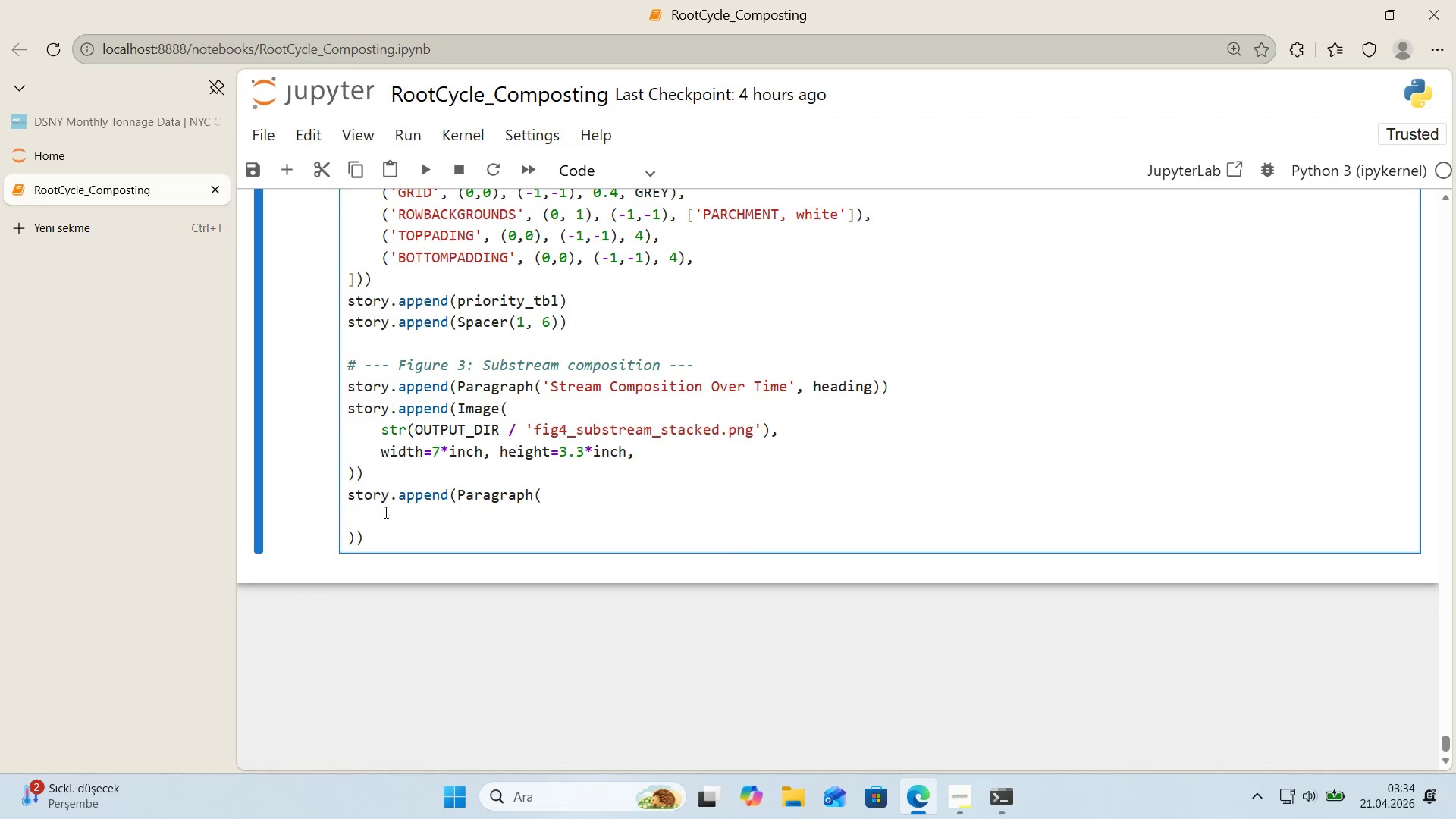 
left_click([394, 516])
 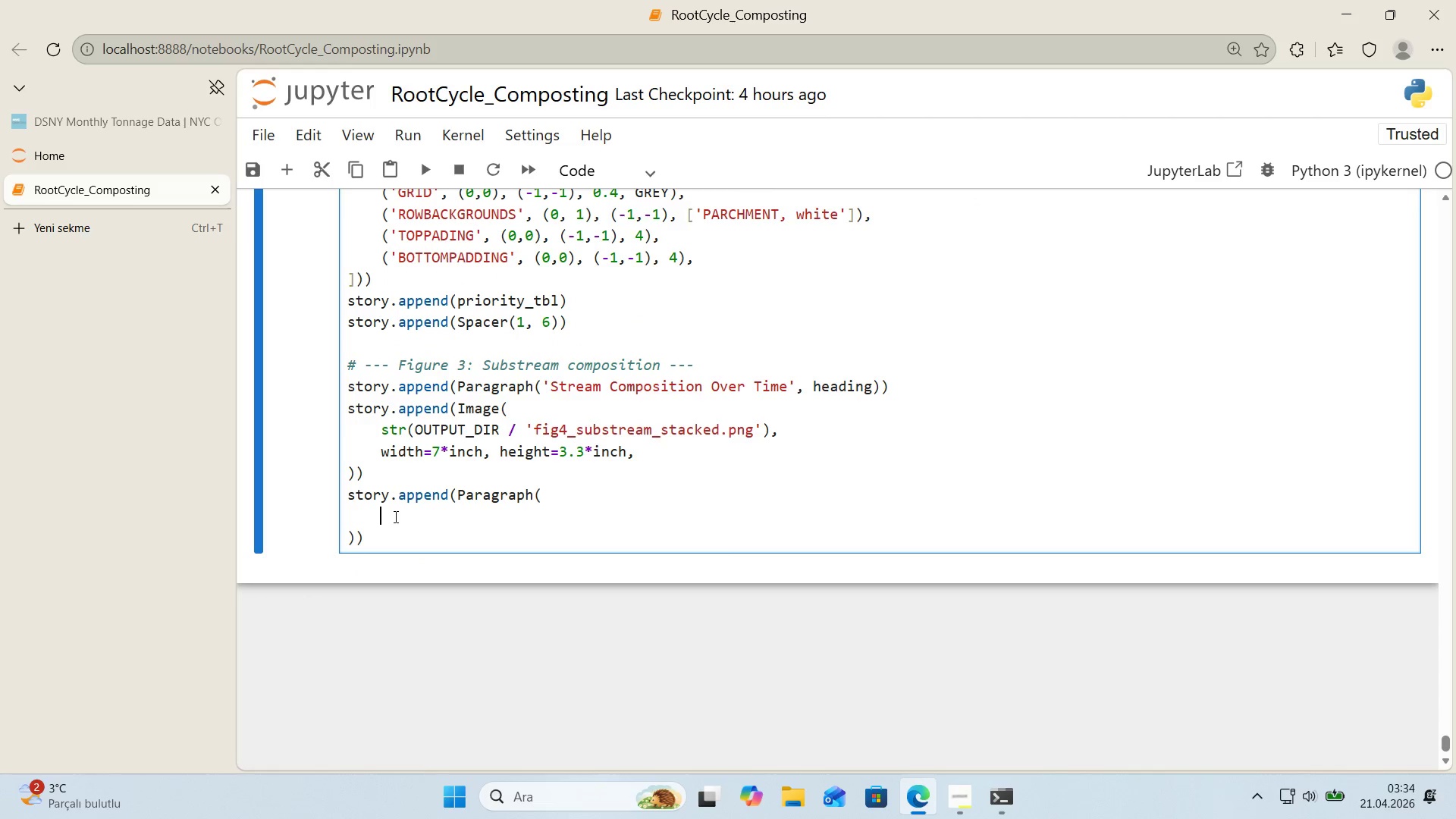 
wait(7.92)
 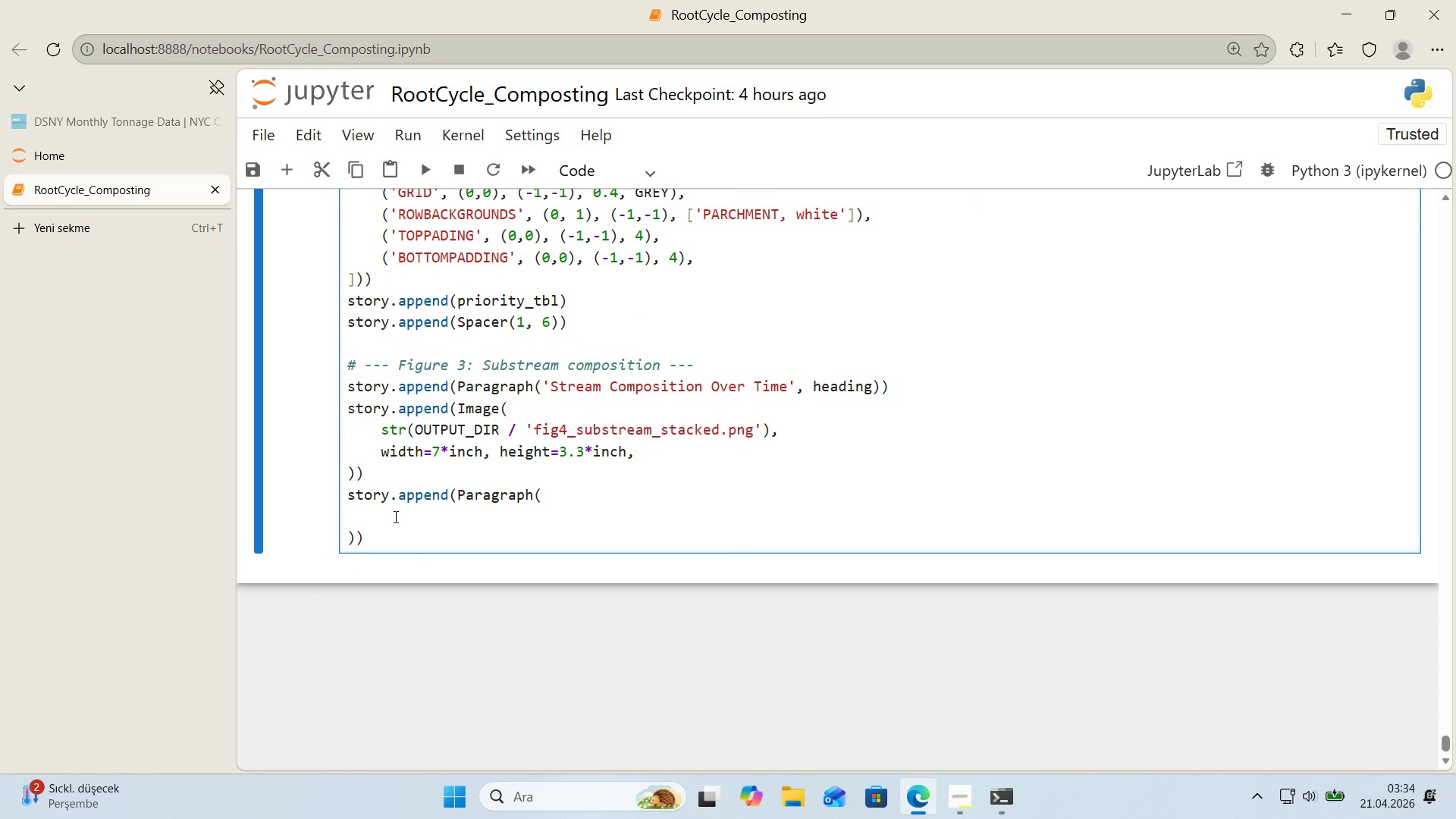 
type(@@)
 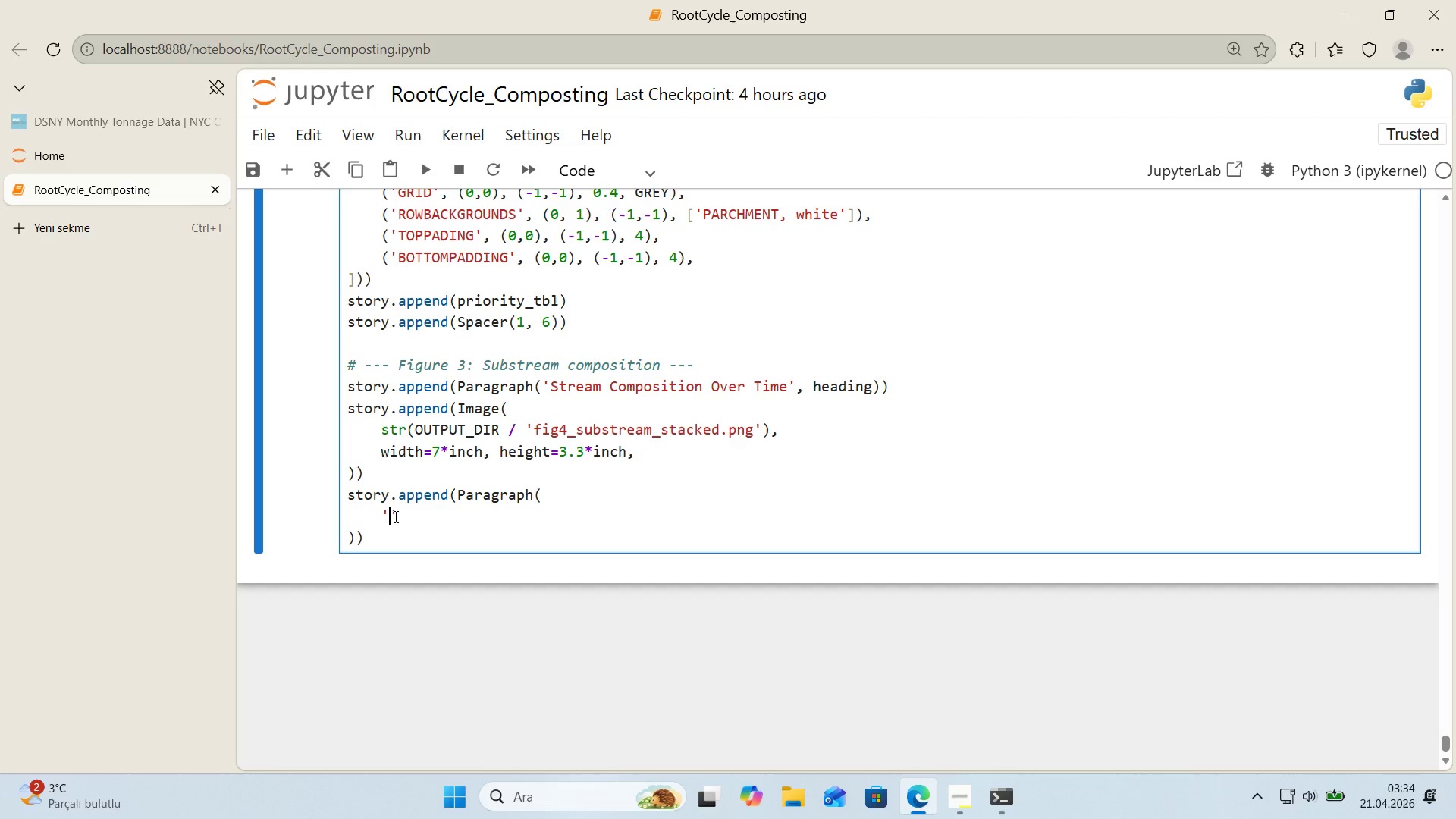 
key(ArrowLeft)
 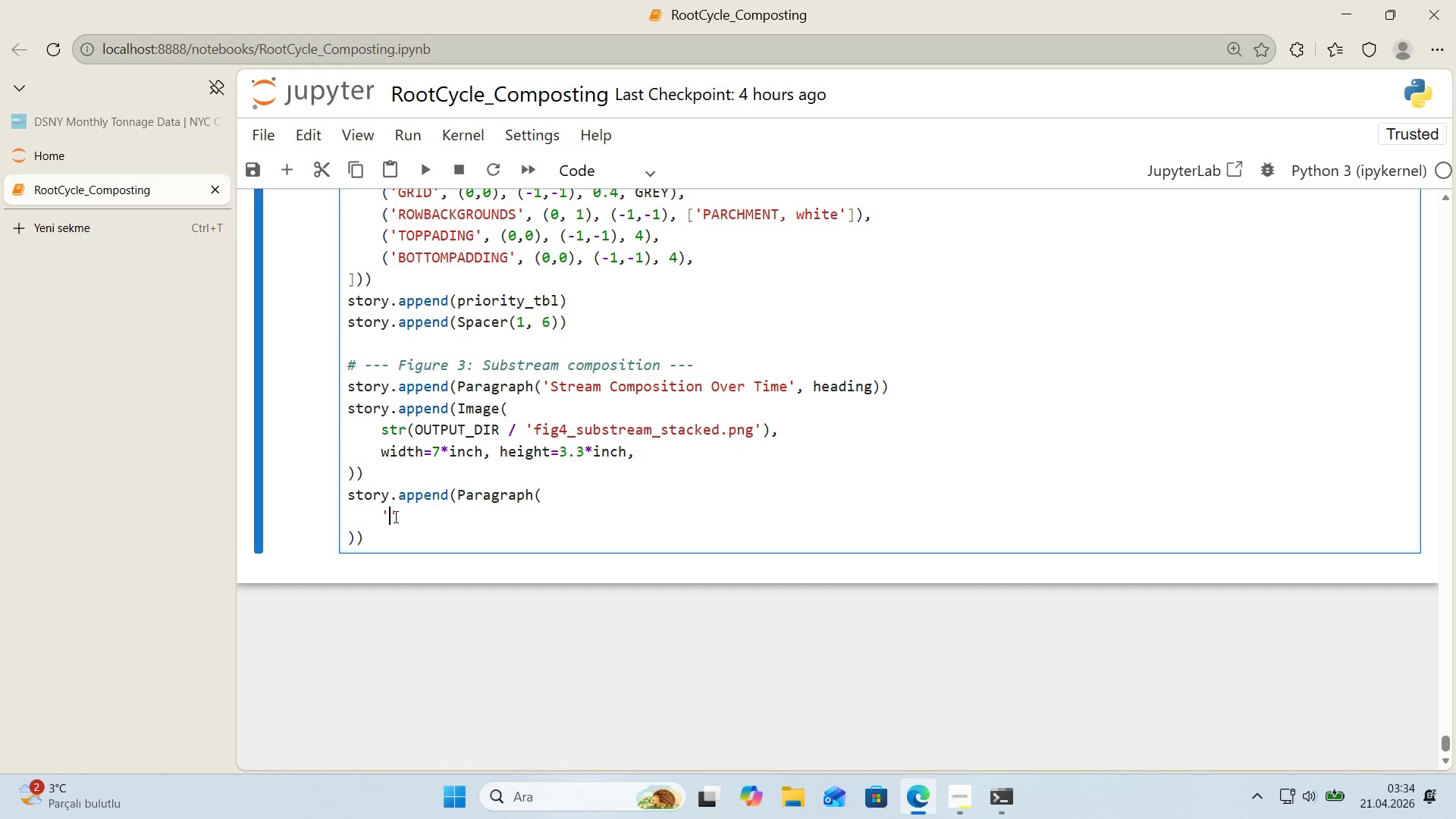 
type(F'gure 3> Monthly stacked compos't'on by sub-stream. Res;de)
key(Backspace)
key(Backspace)
key(Backspace)
type('dent'al )
 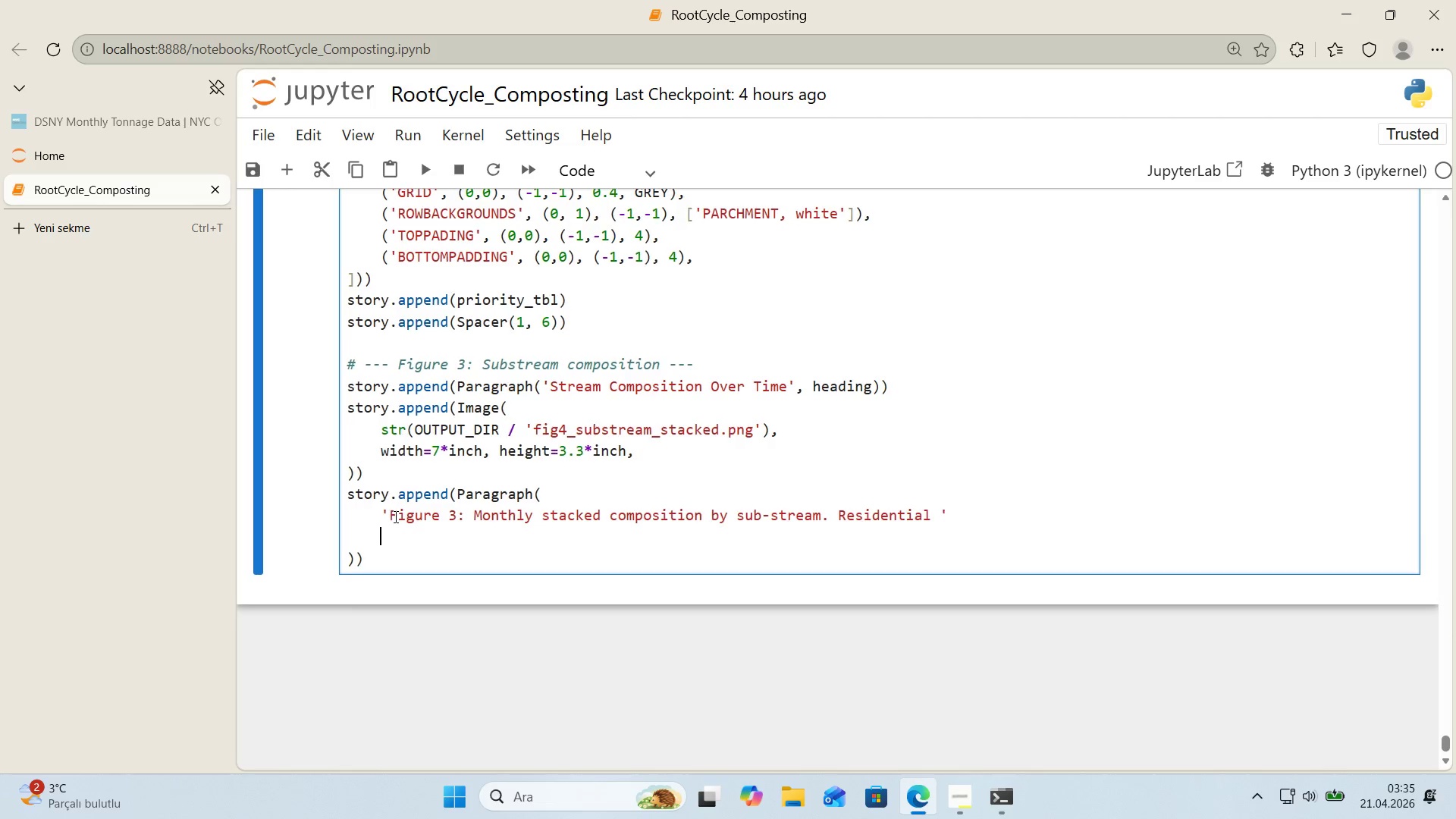 
 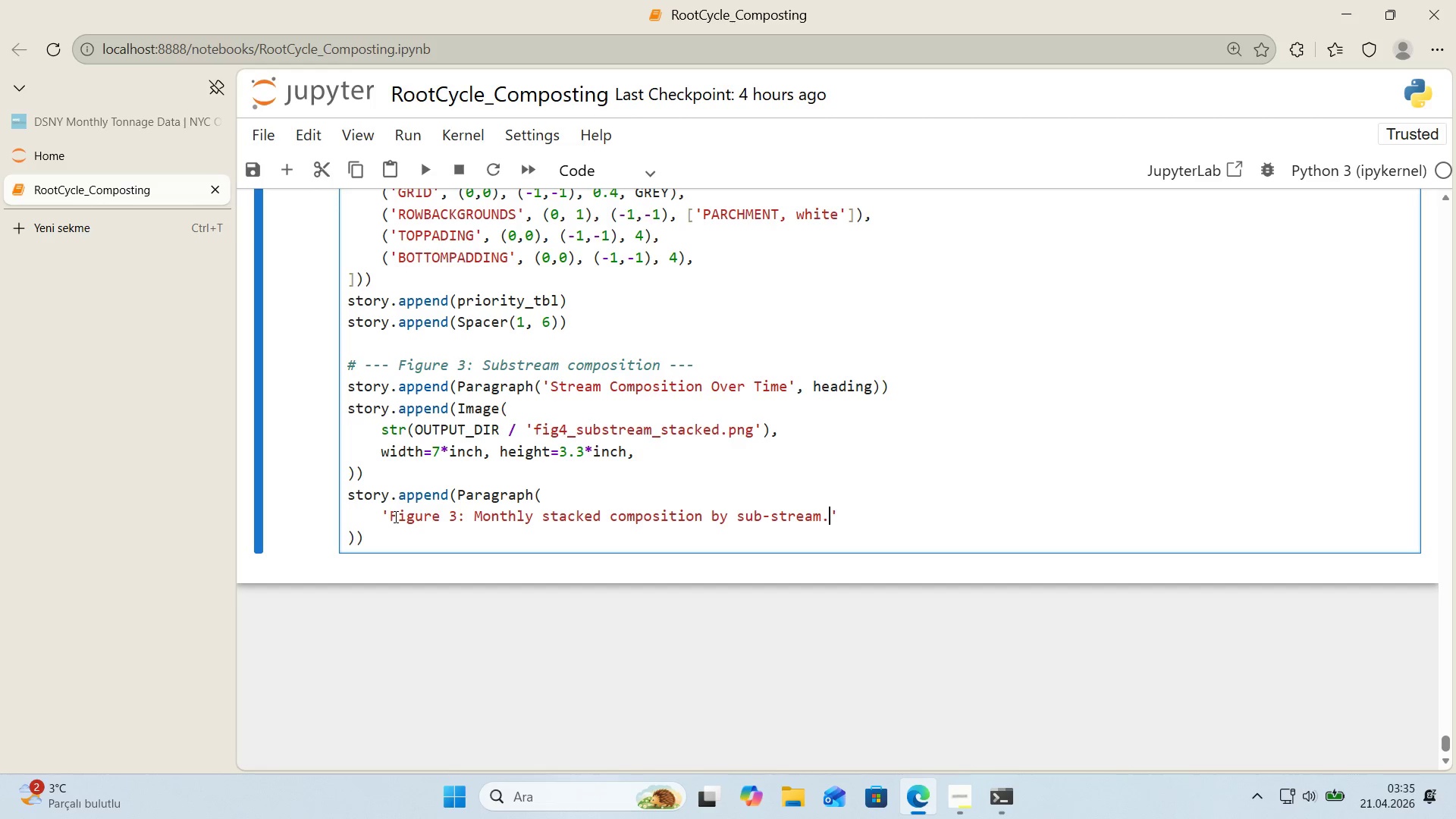 
key(ArrowRight)
 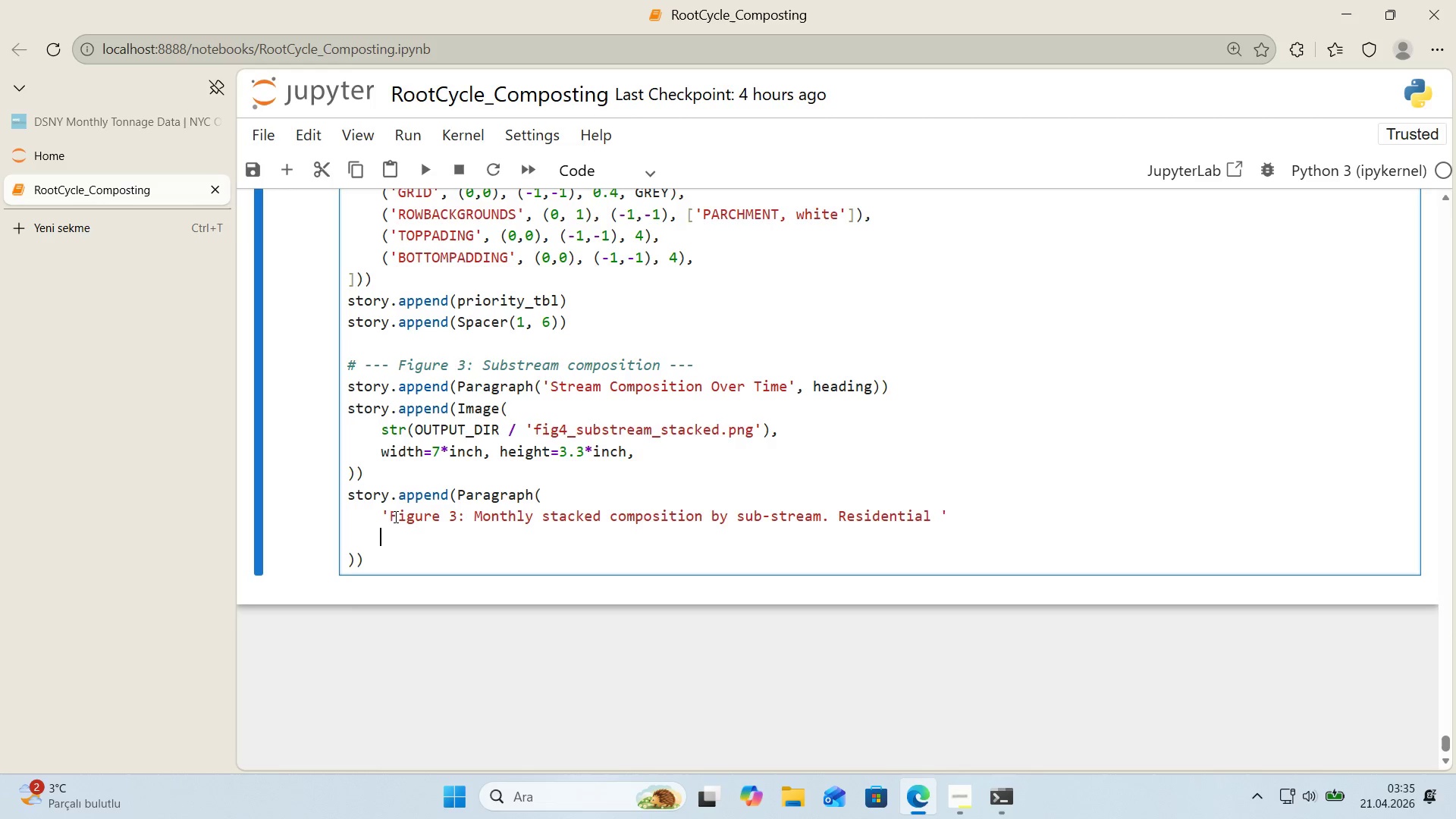 
key(Enter)
 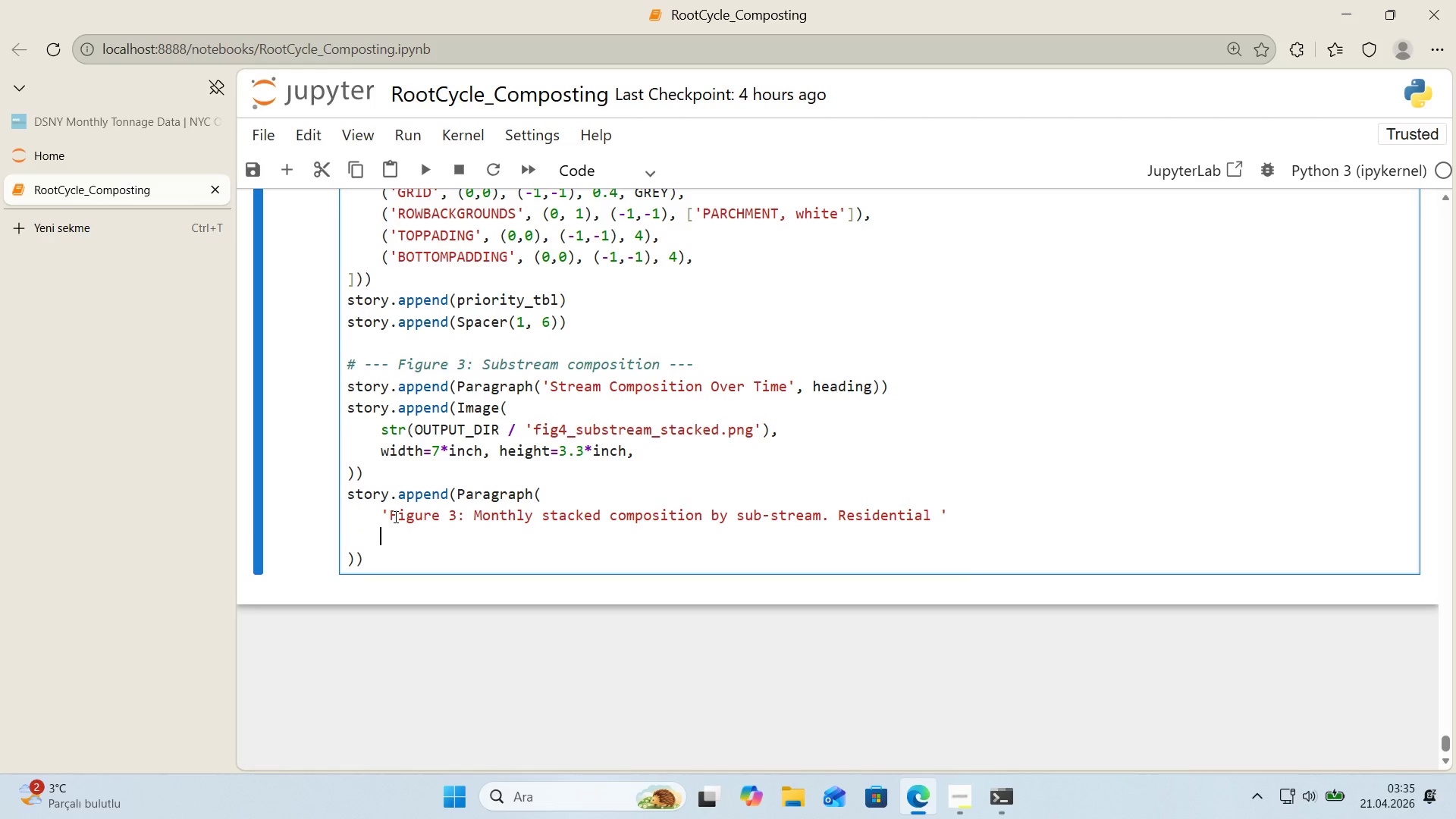 
type(@@)
 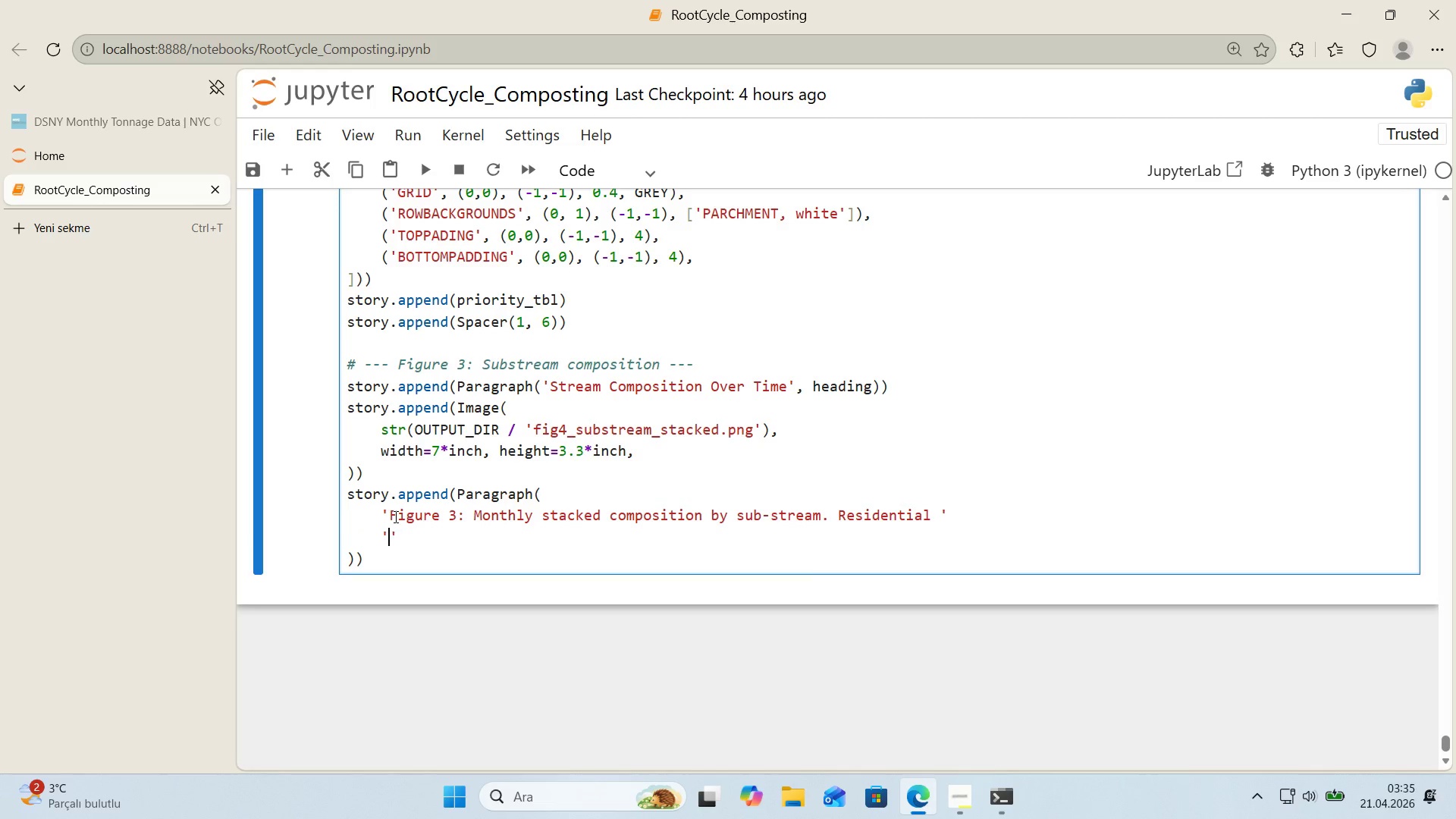 
key(ArrowLeft)
 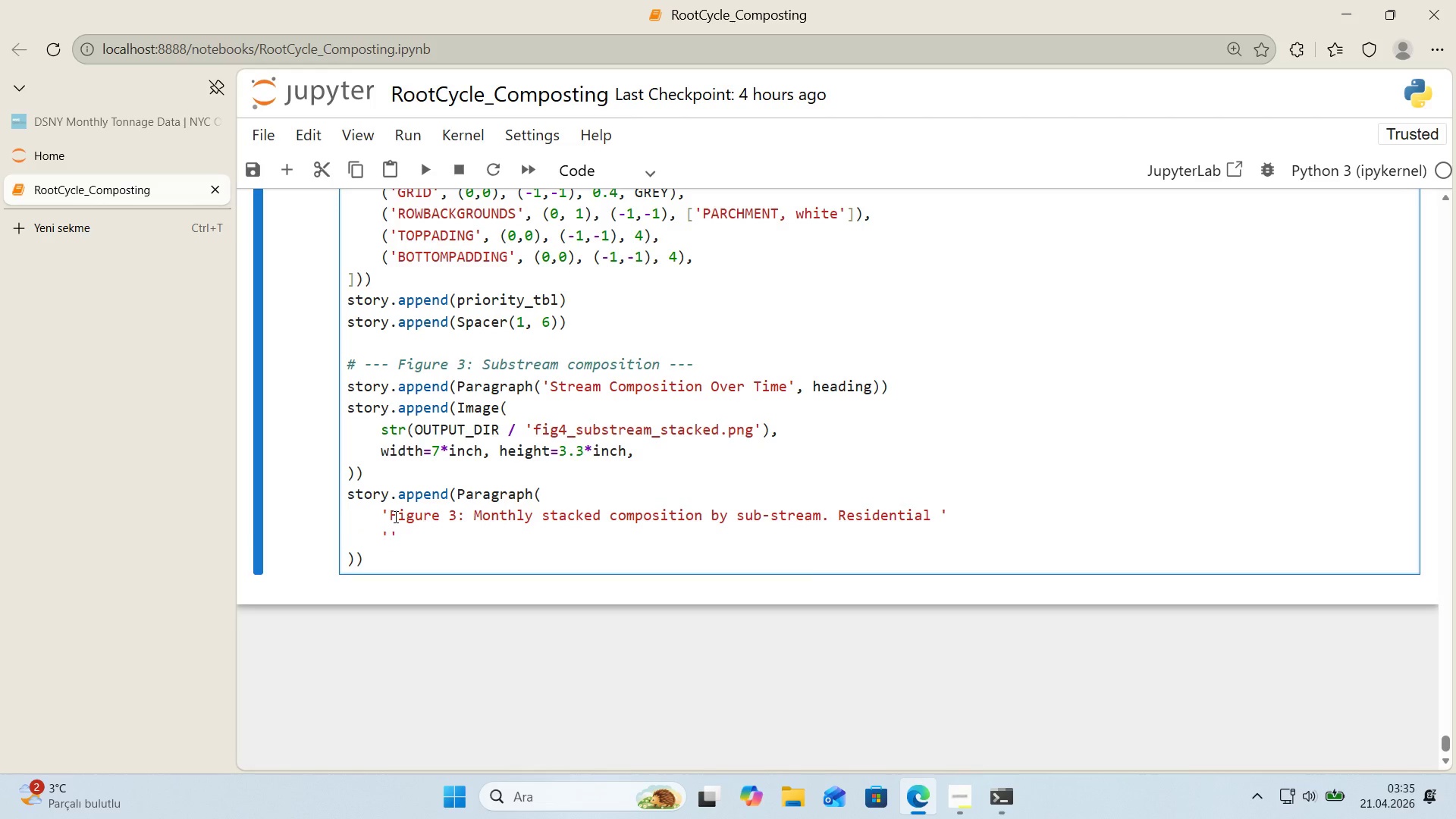 
type(*()
 